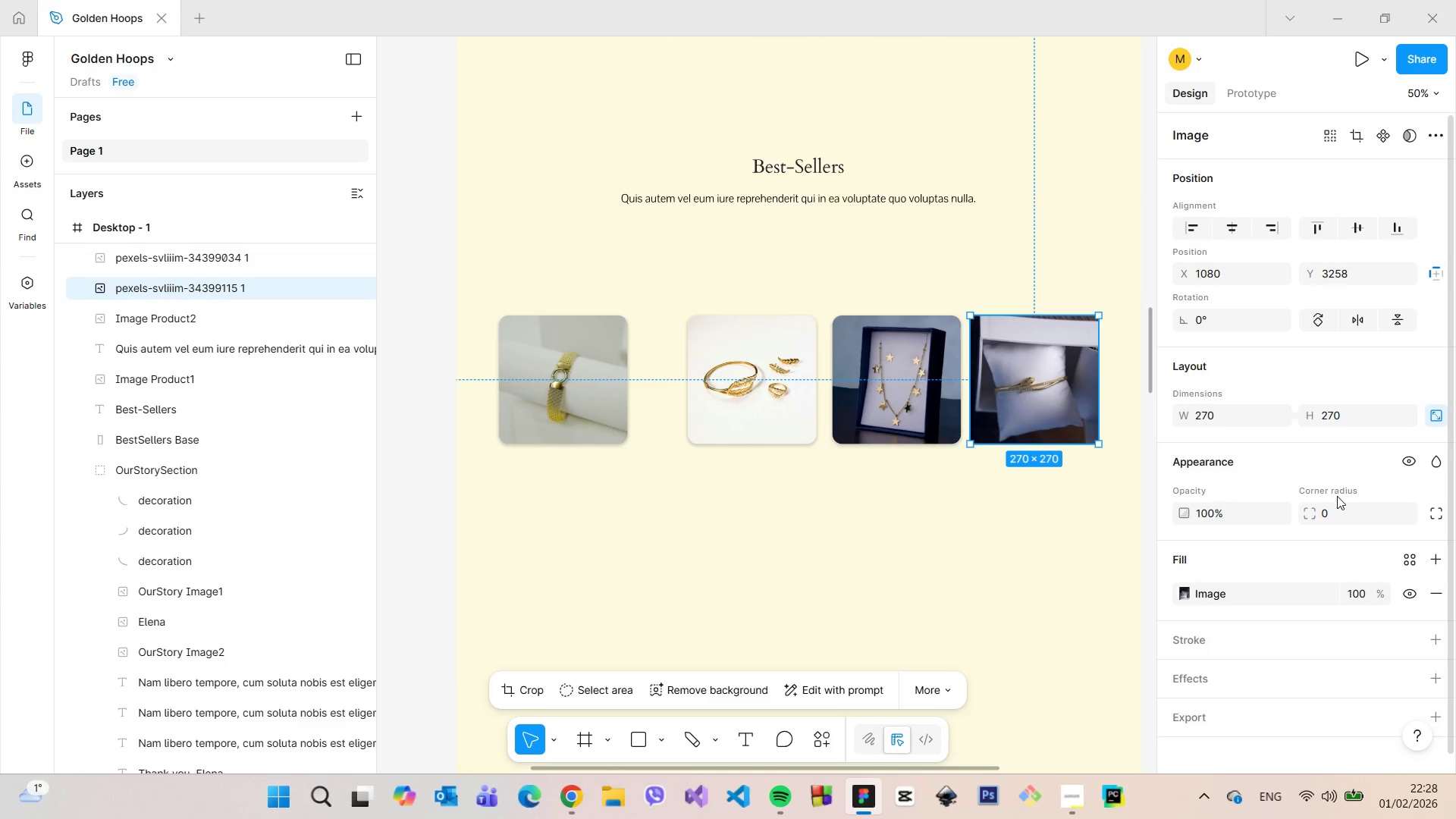 
double_click([1335, 509])
 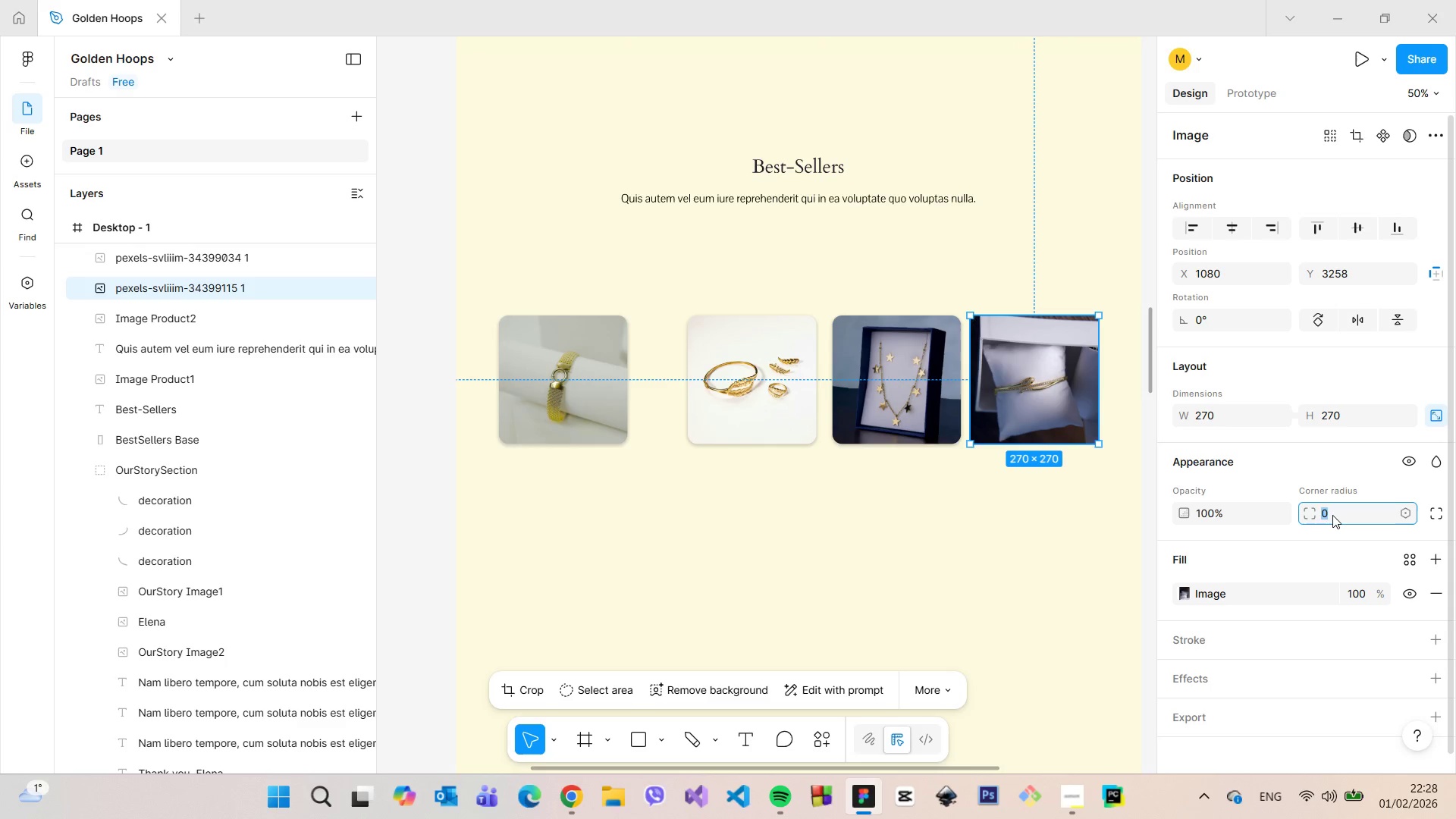 
type(20)
 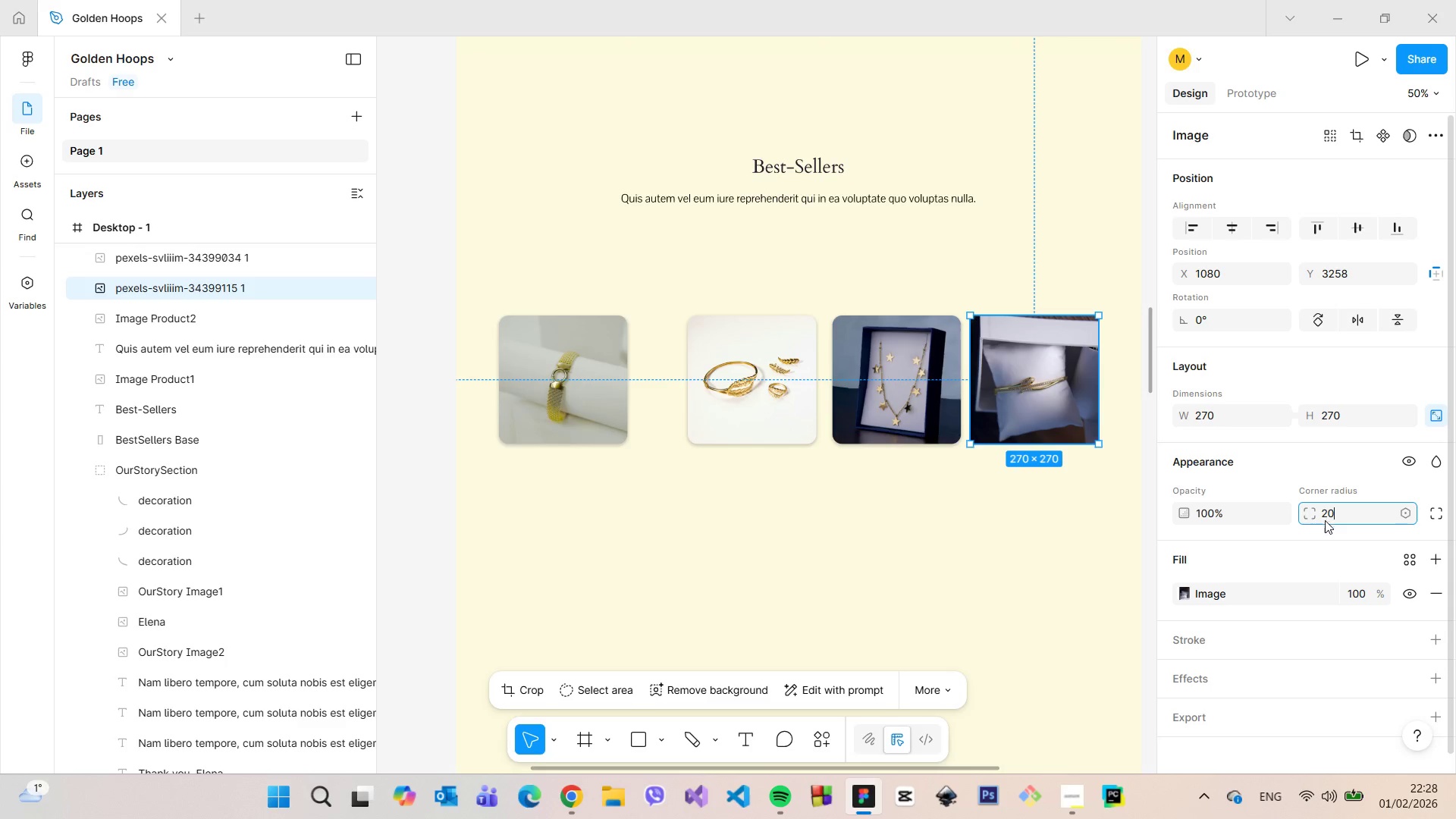 
key(Enter)
 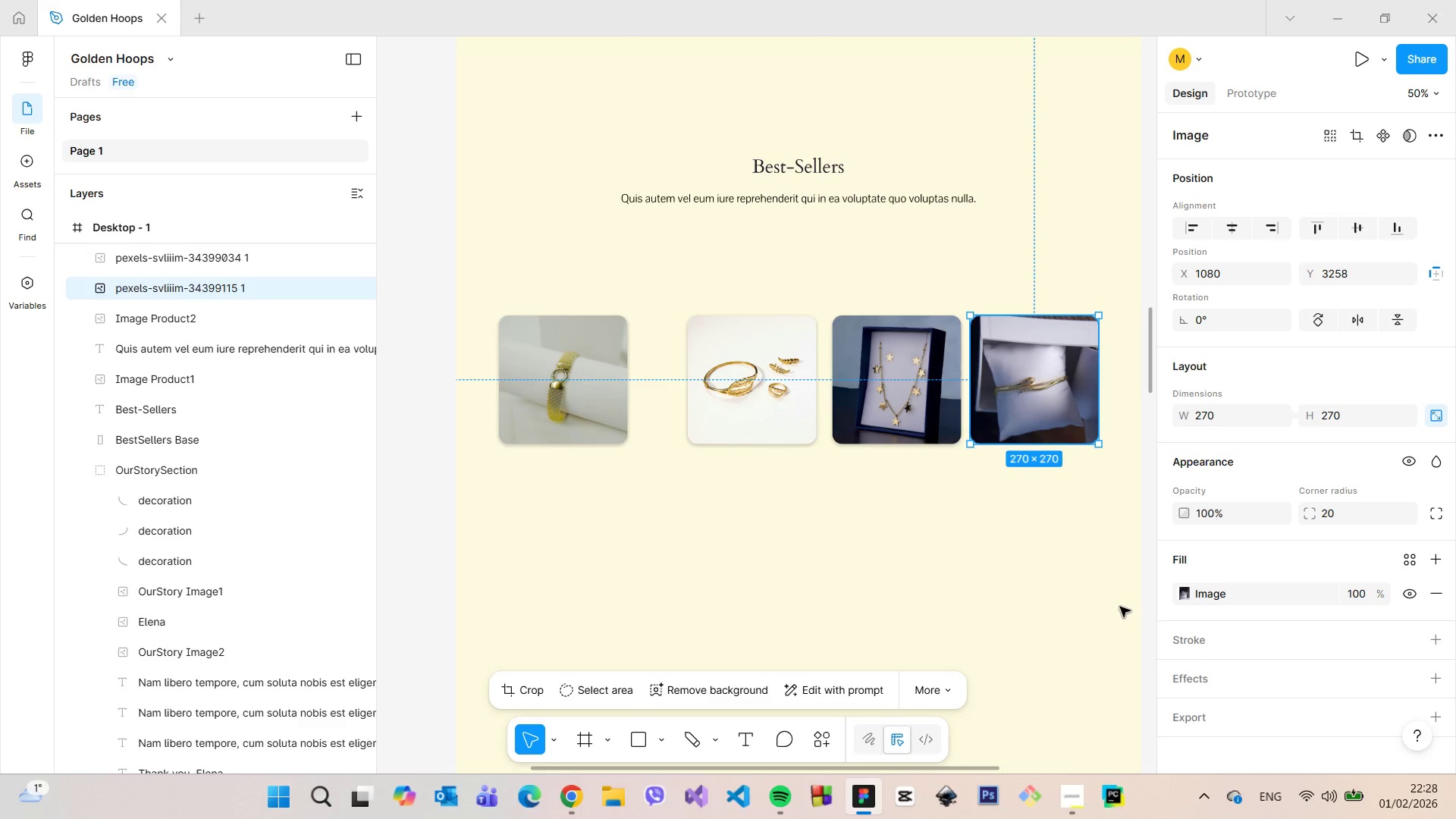 
mouse_move([1256, 655])
 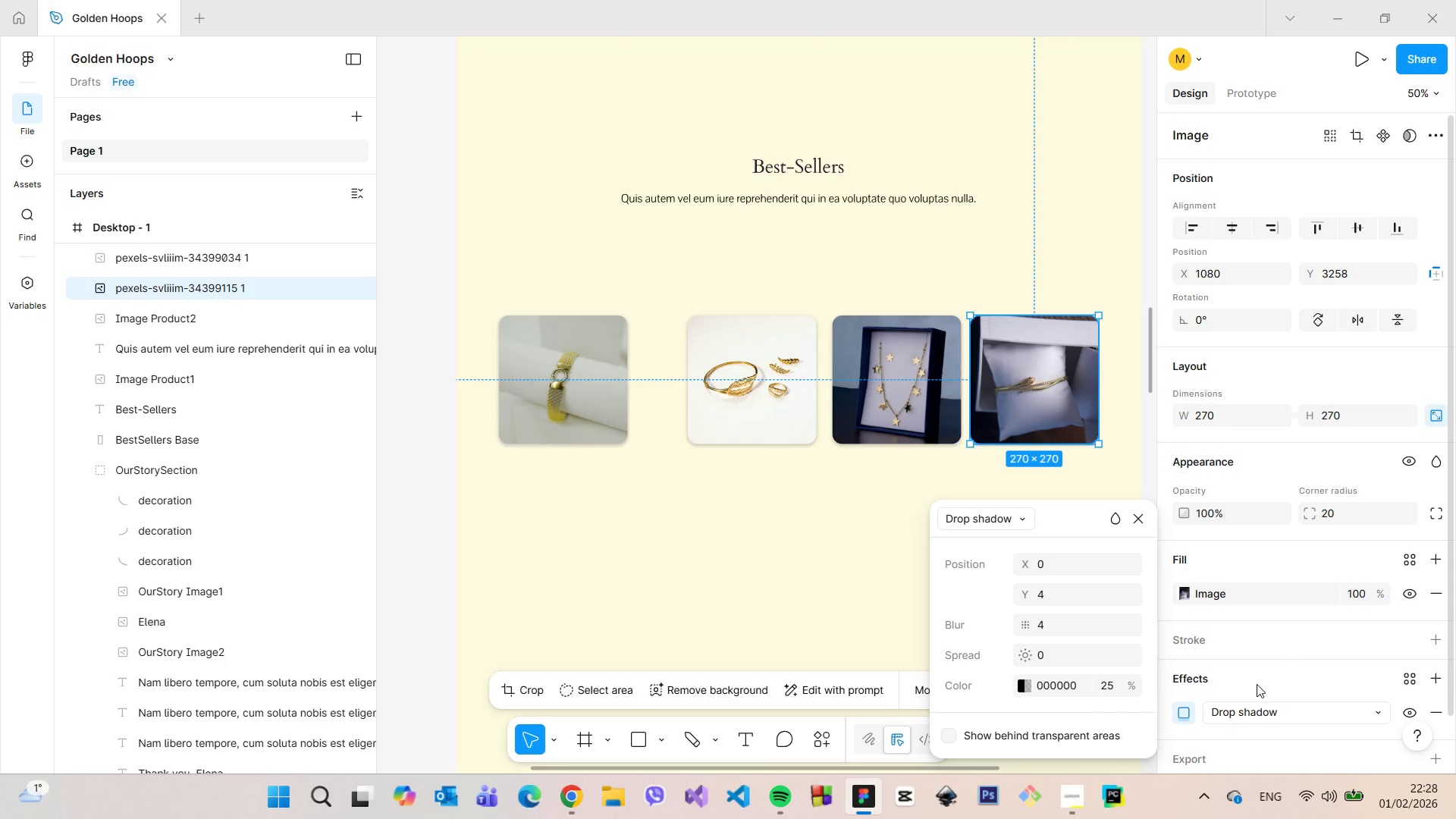 
left_click([1058, 601])
 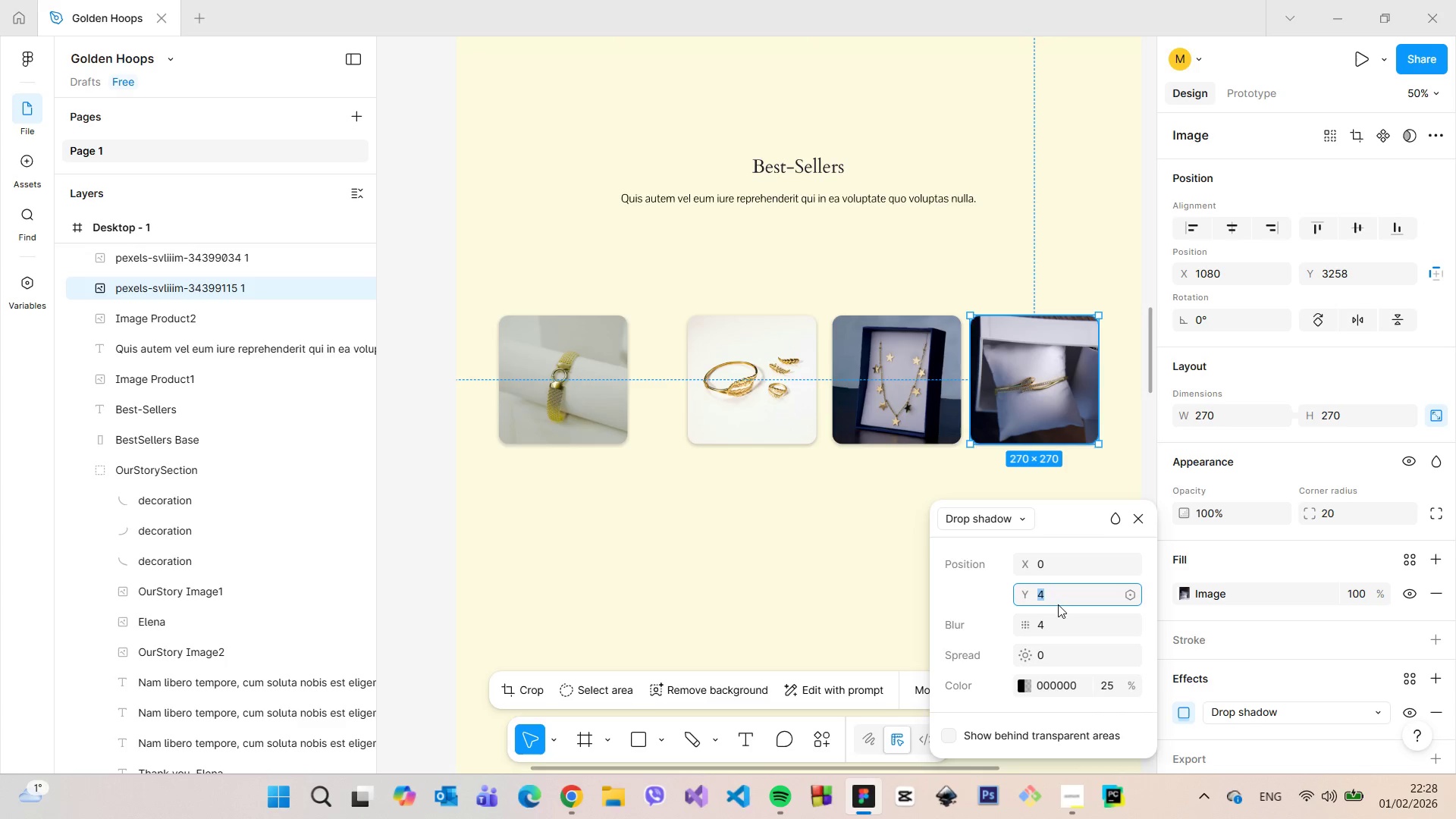 
key(3)
 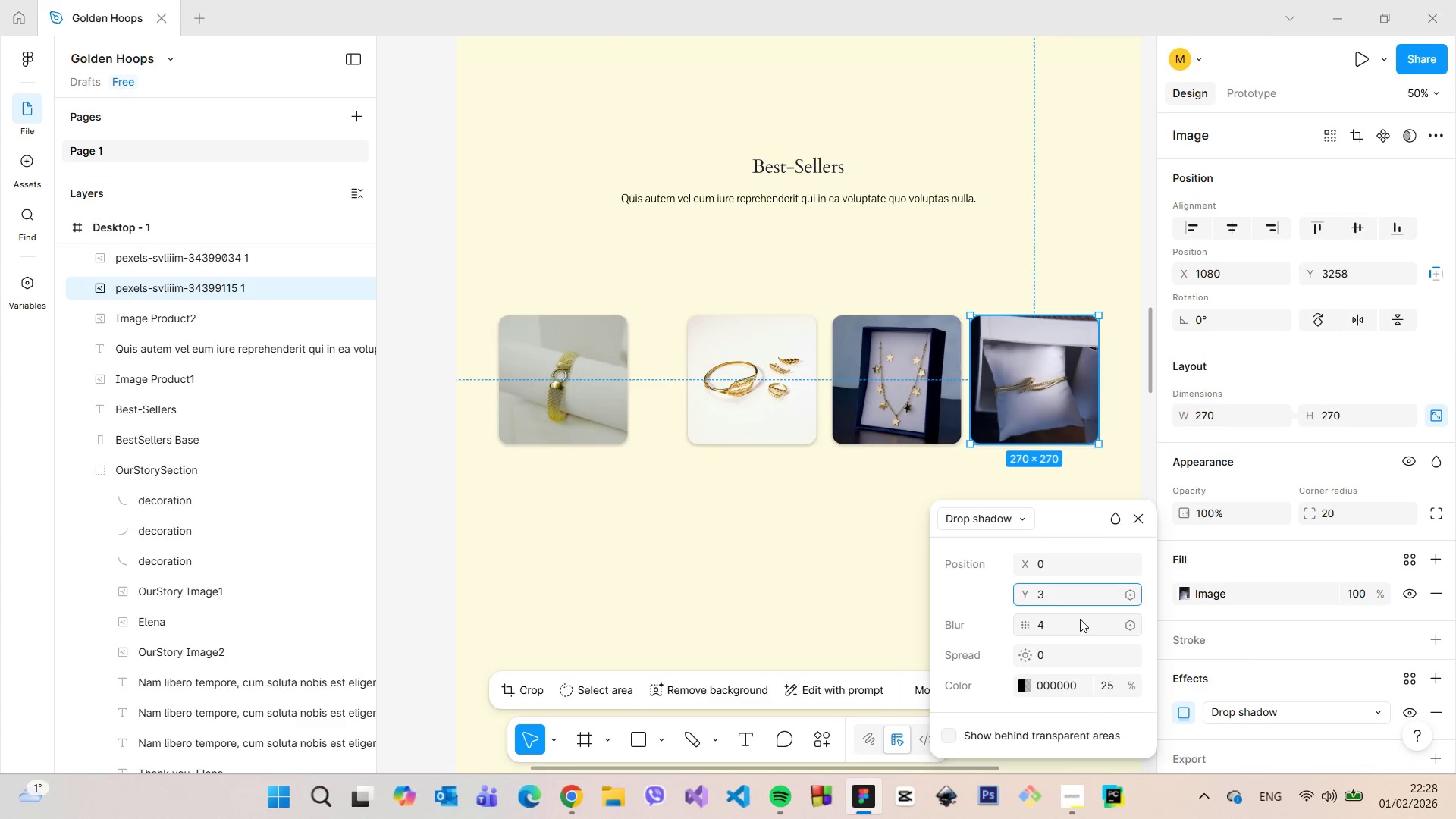 
left_click([1081, 619])
 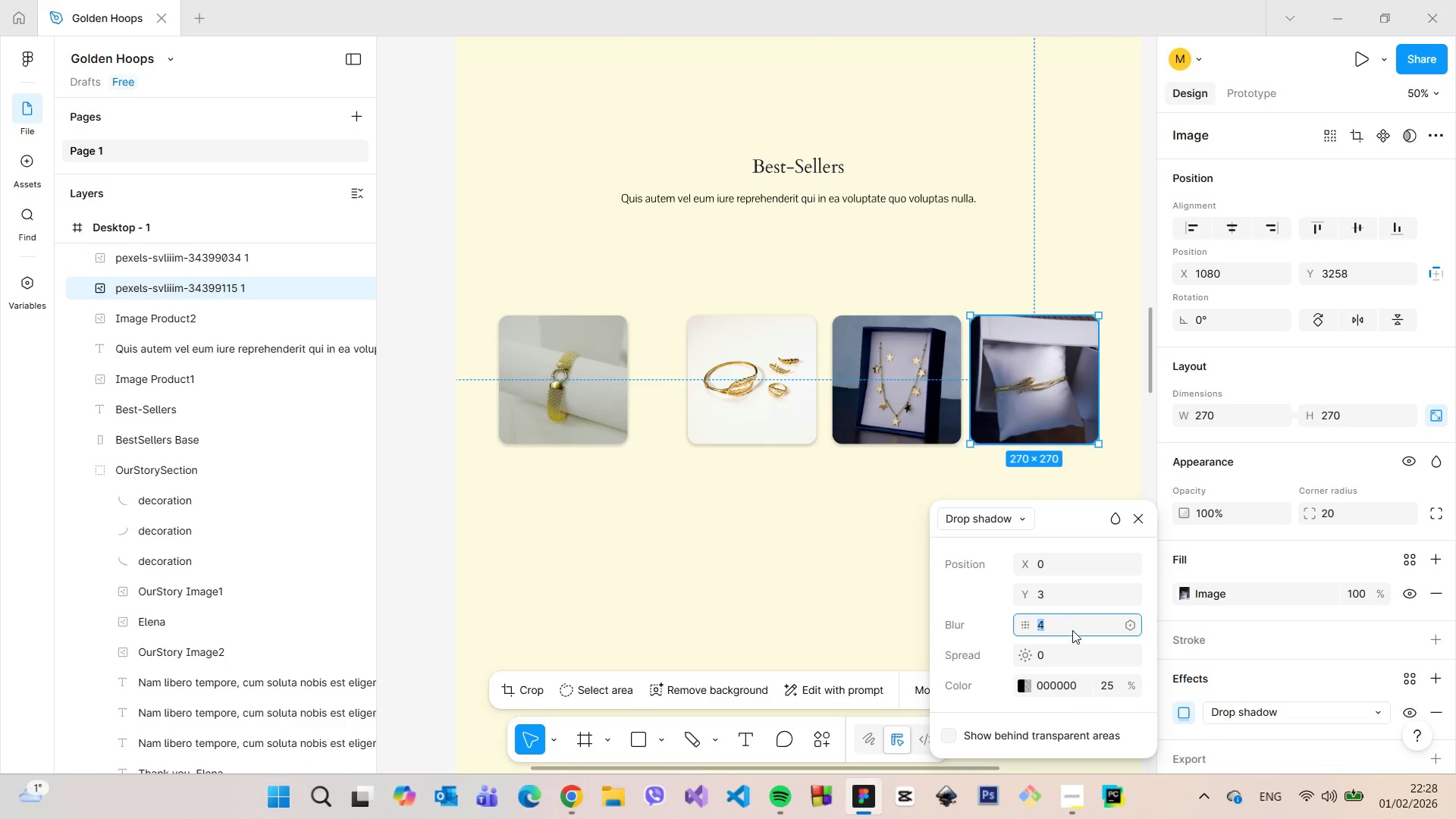 
key(7)
 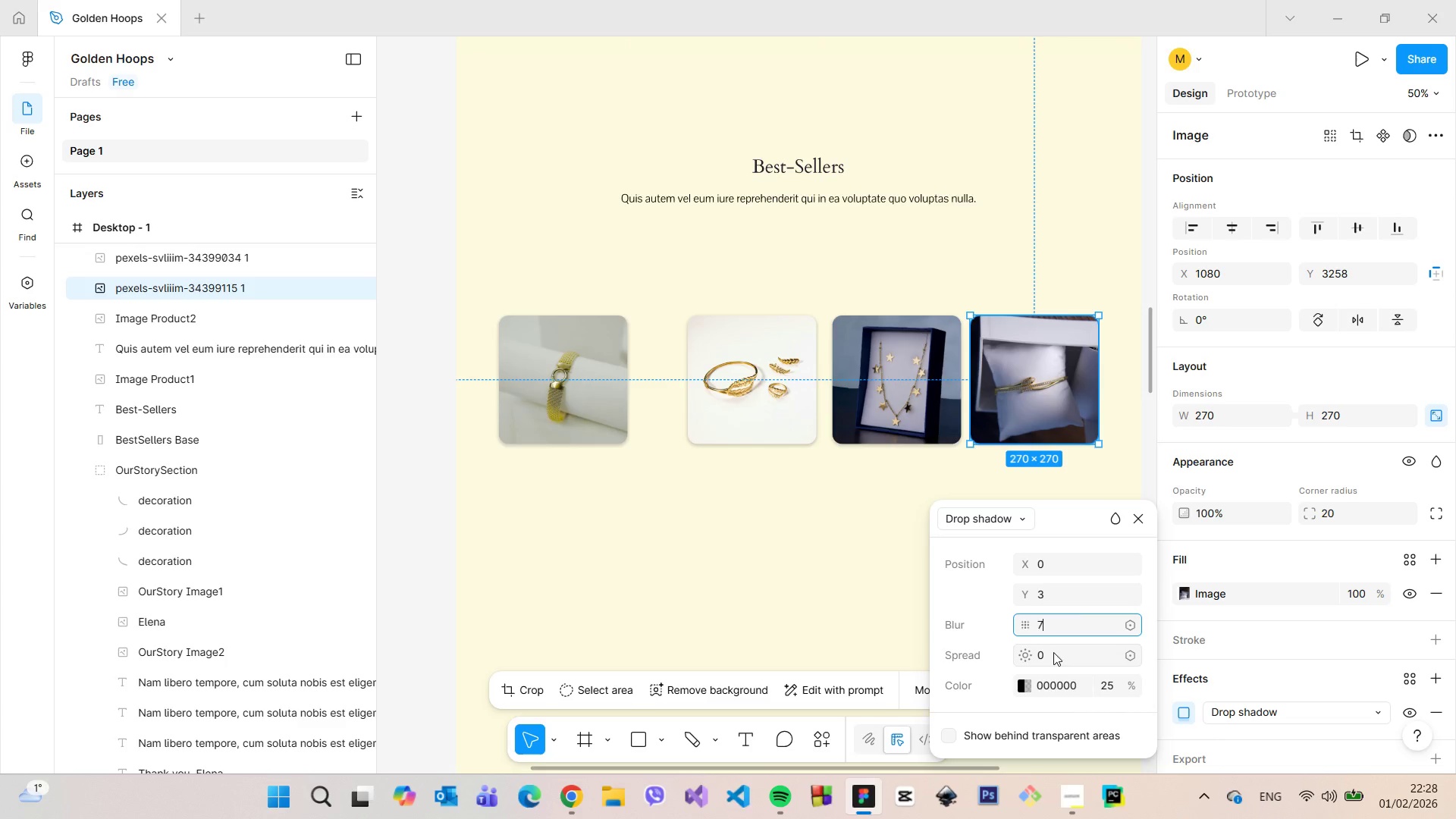 
left_click([1053, 652])
 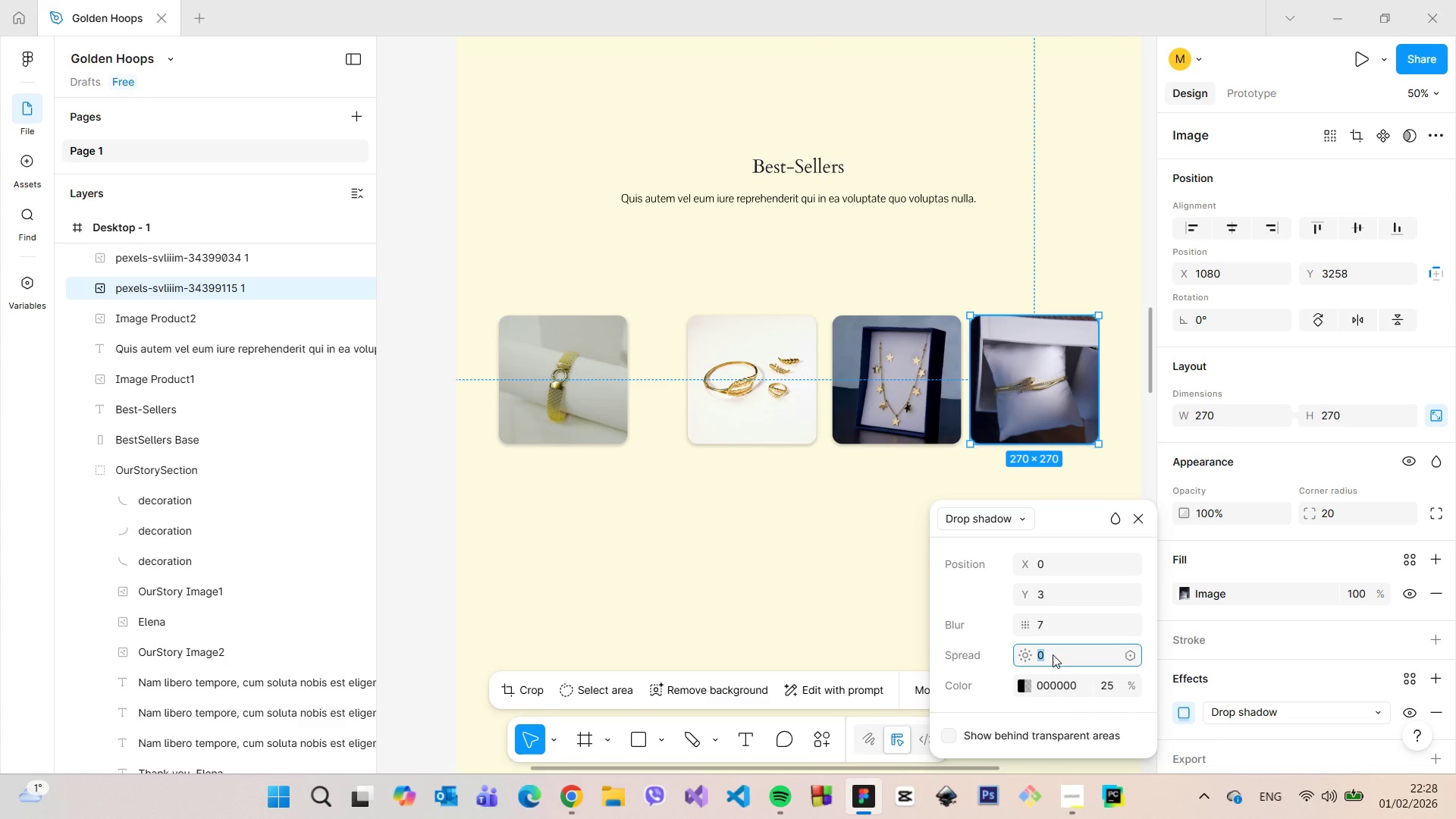 
key(2)
 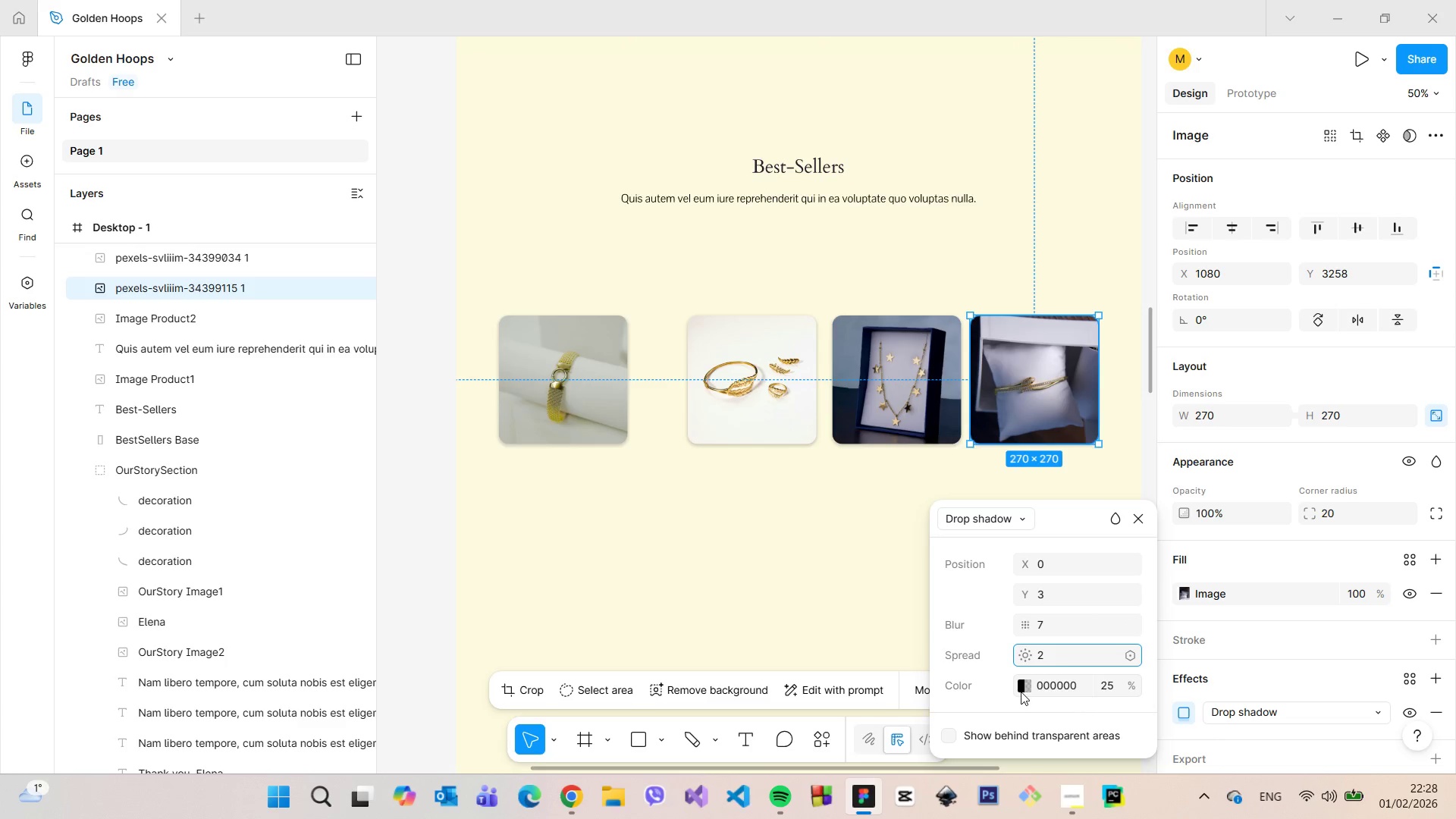 
left_click([1021, 692])
 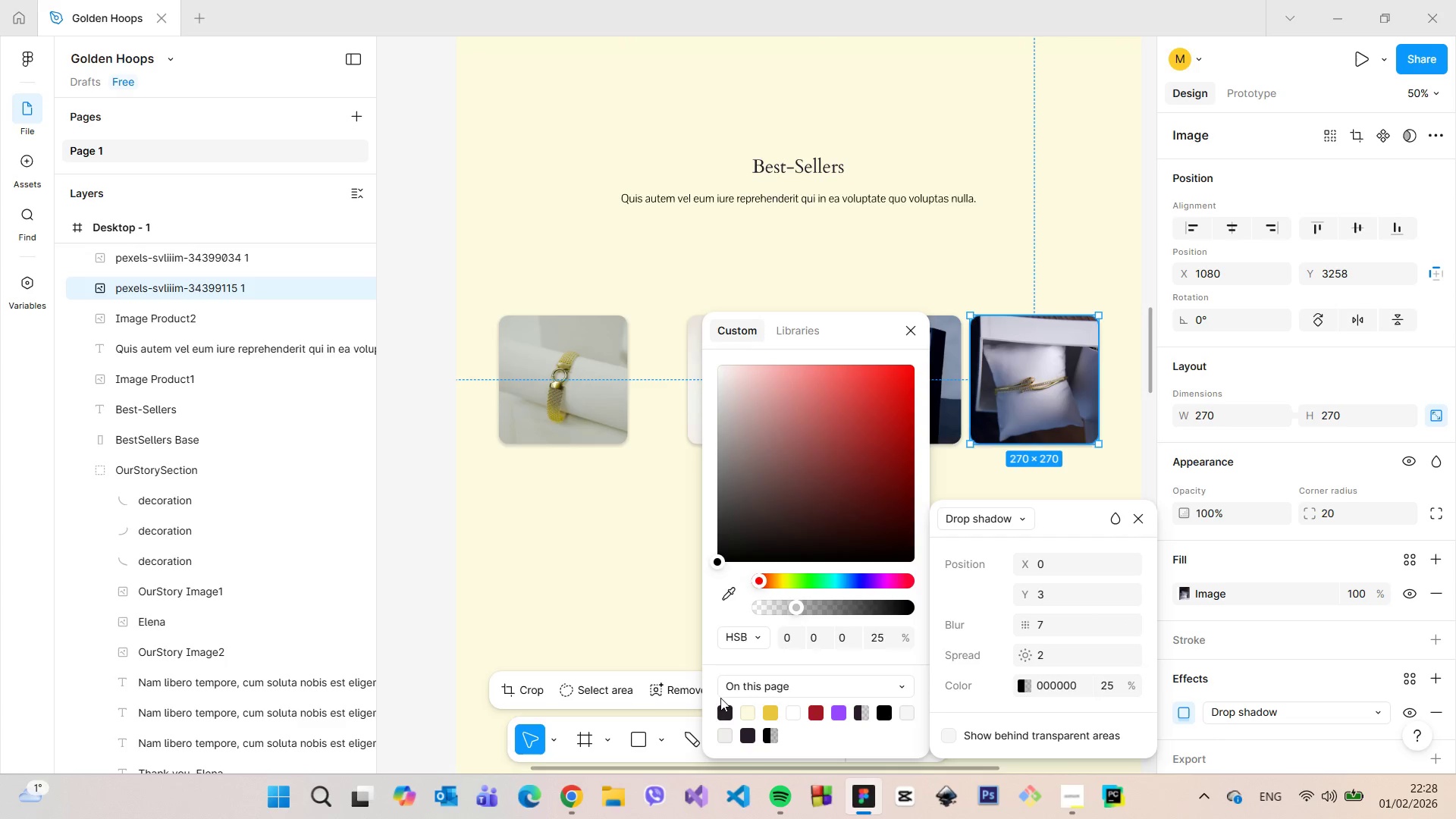 
left_click([723, 705])
 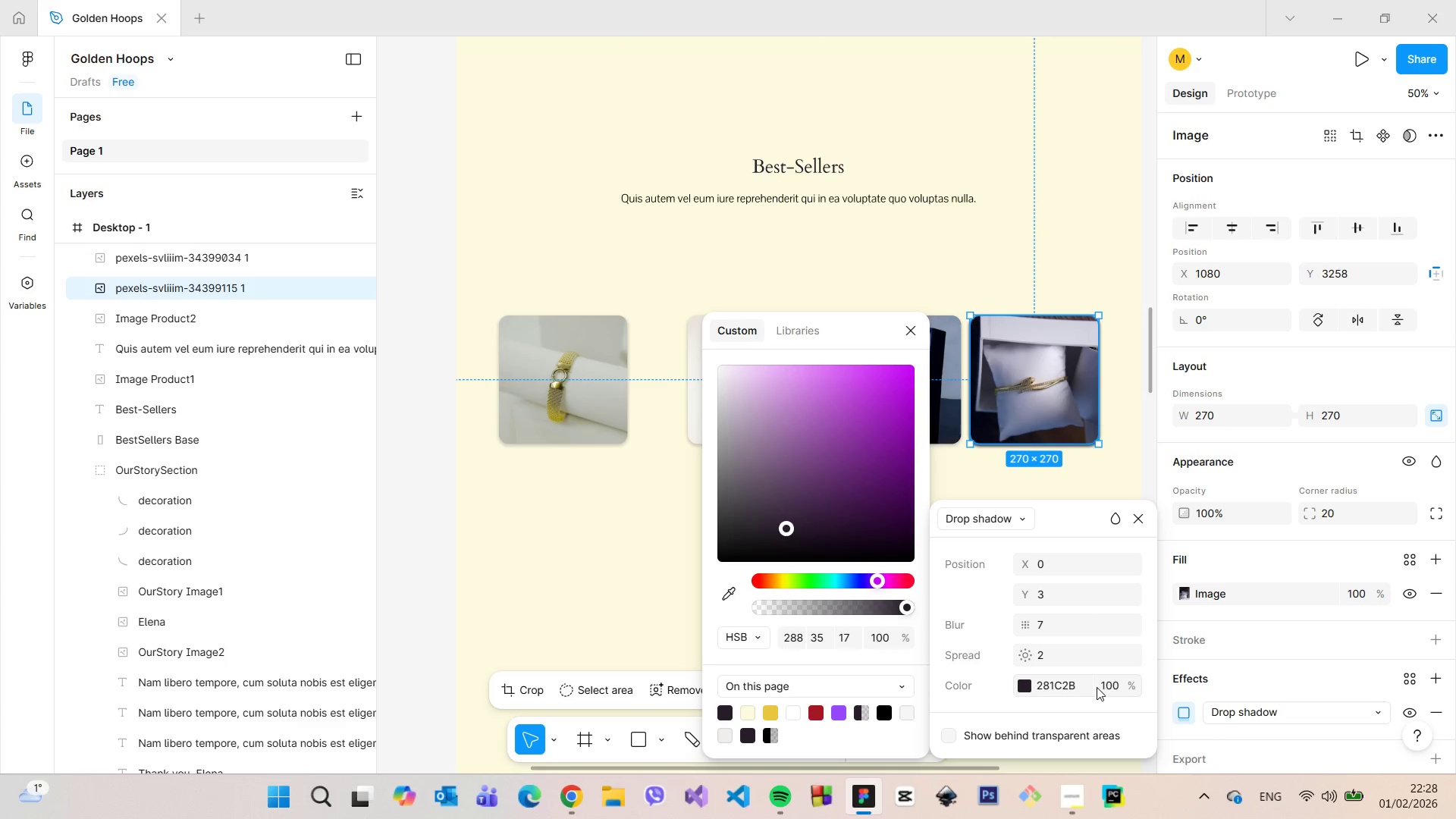 
left_click([1101, 686])
 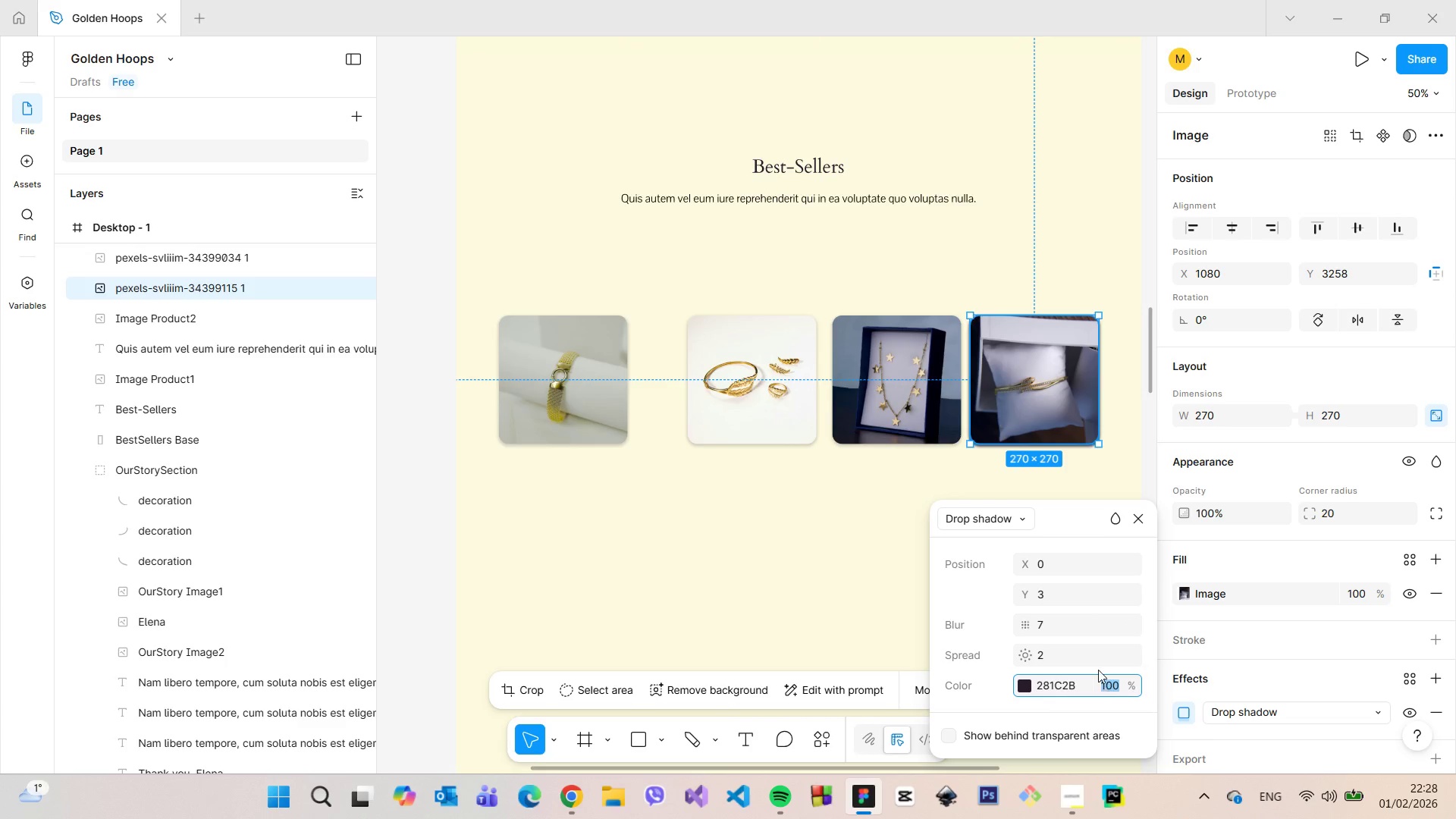 
type(20)
 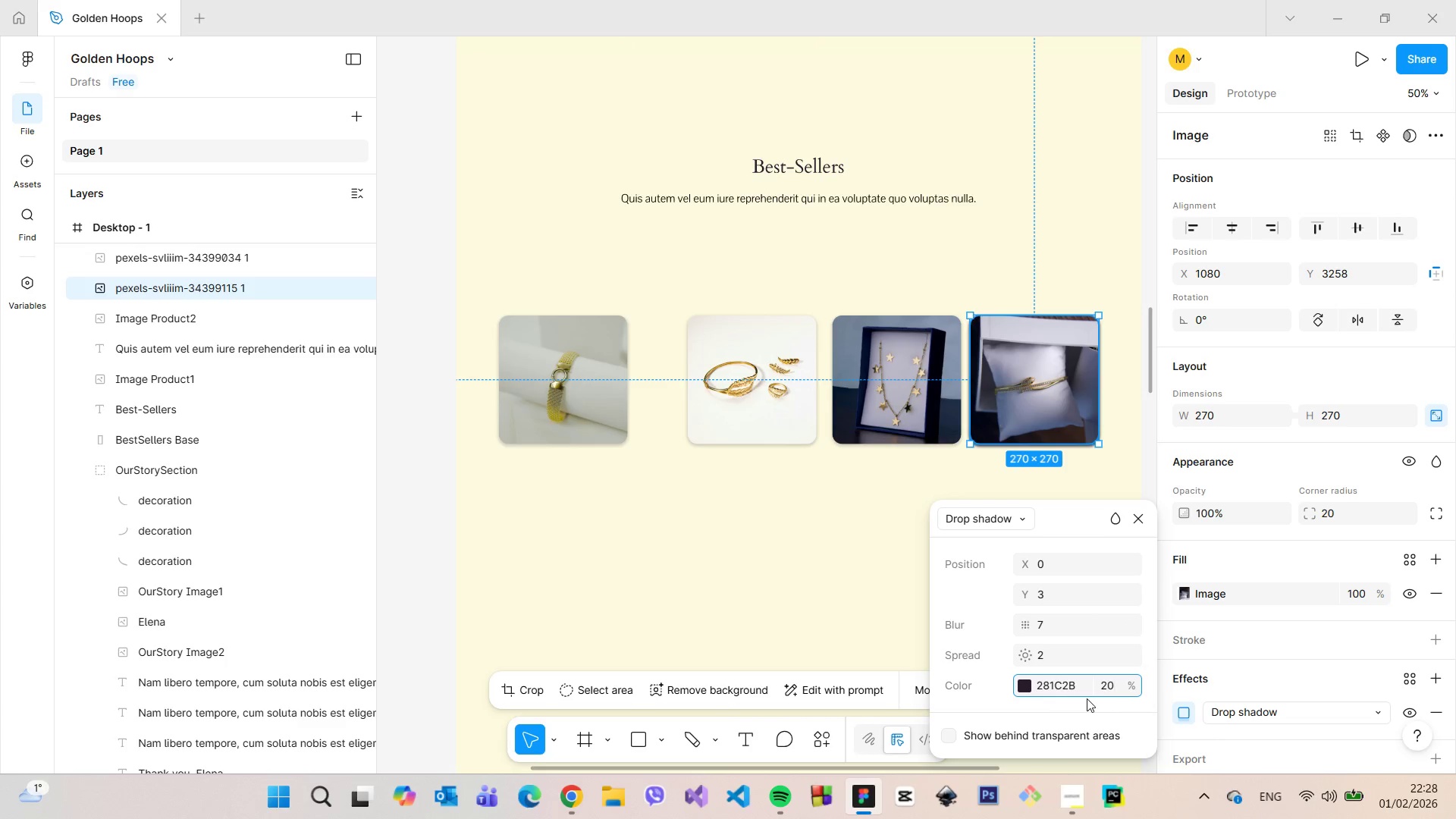 
key(Enter)
 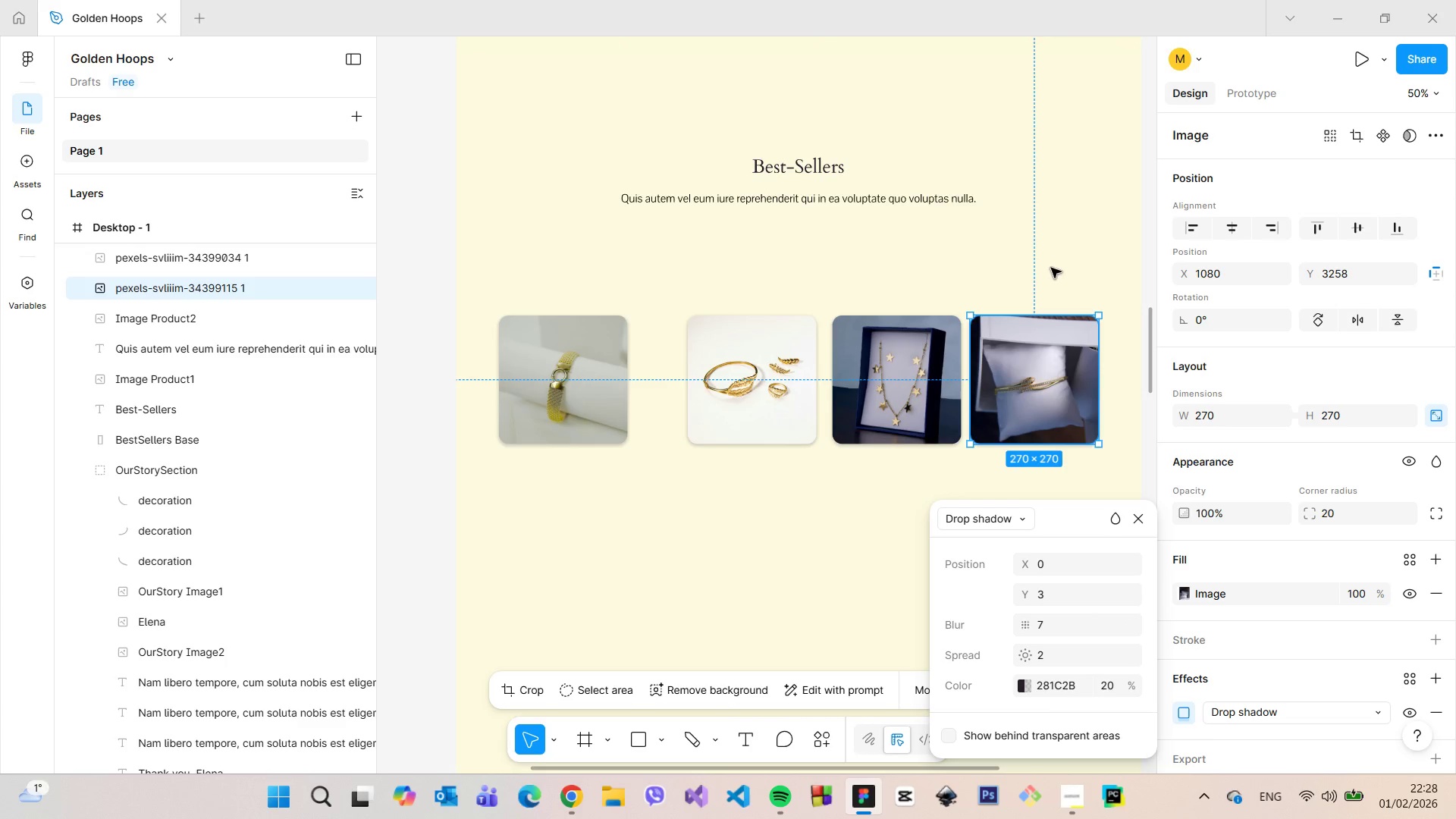 
left_click([1053, 268])
 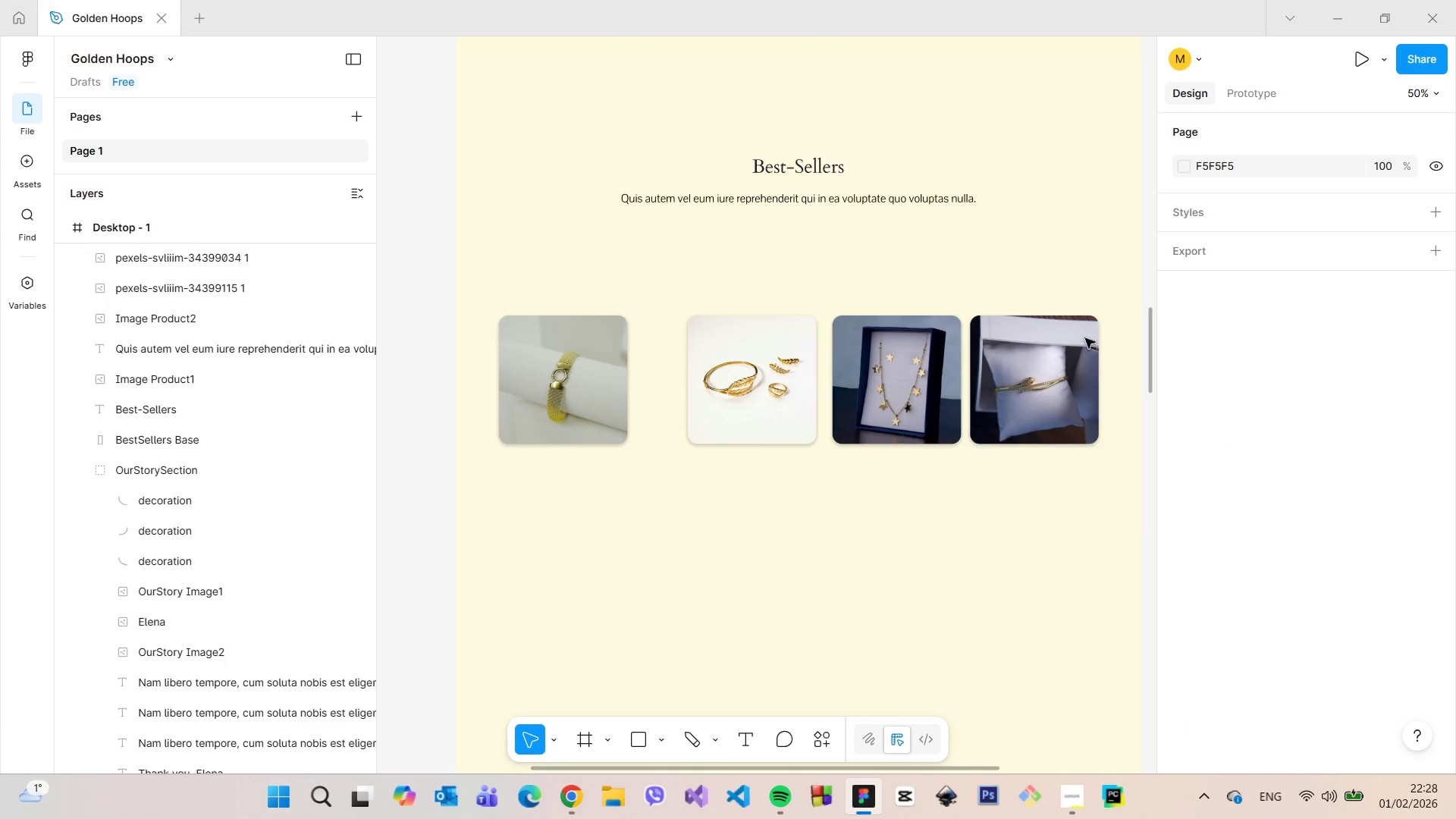 
left_click([1078, 366])
 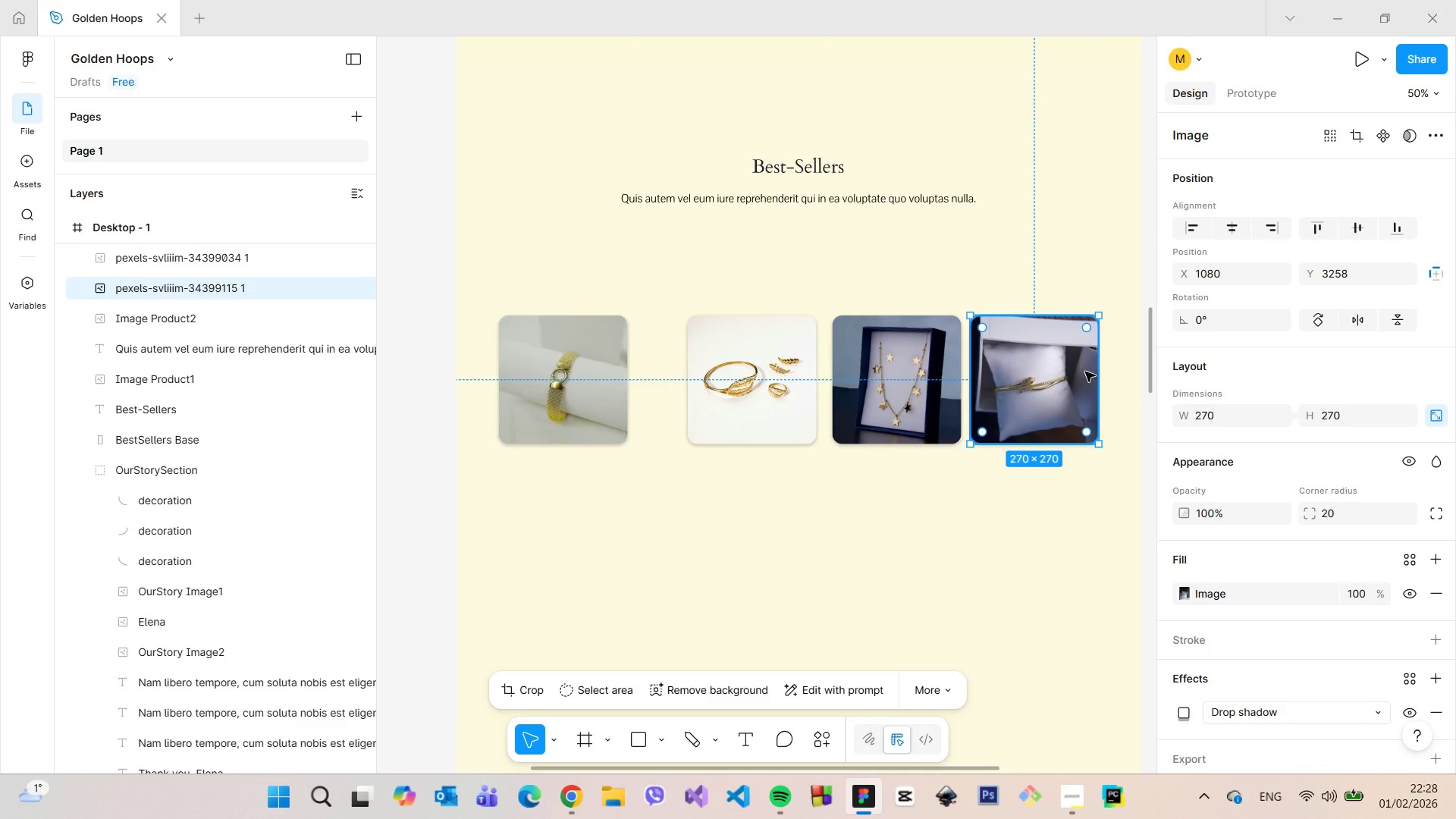 
hold_key(key=AltLeft, duration=1.17)
 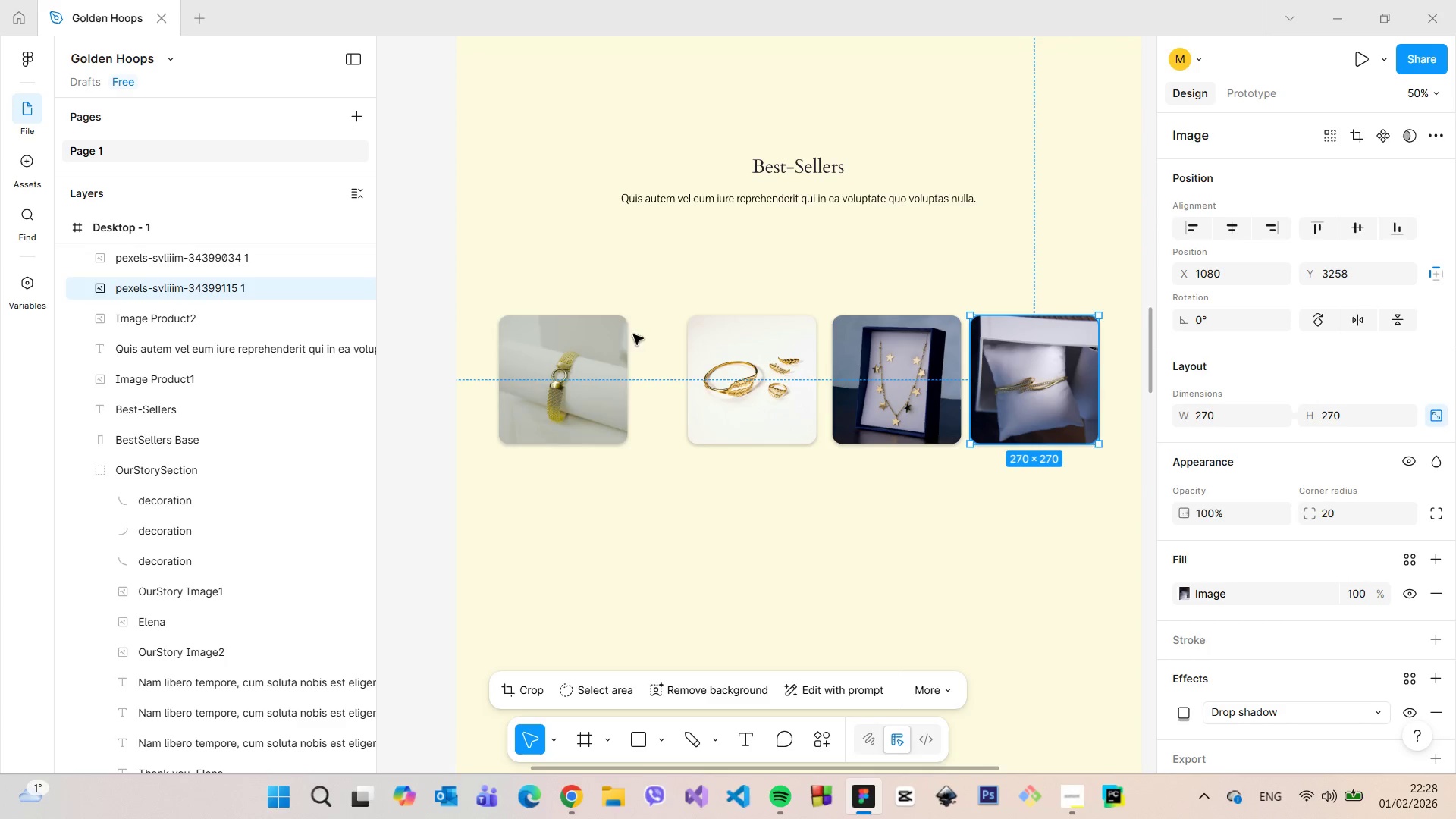 
left_click([613, 356])
 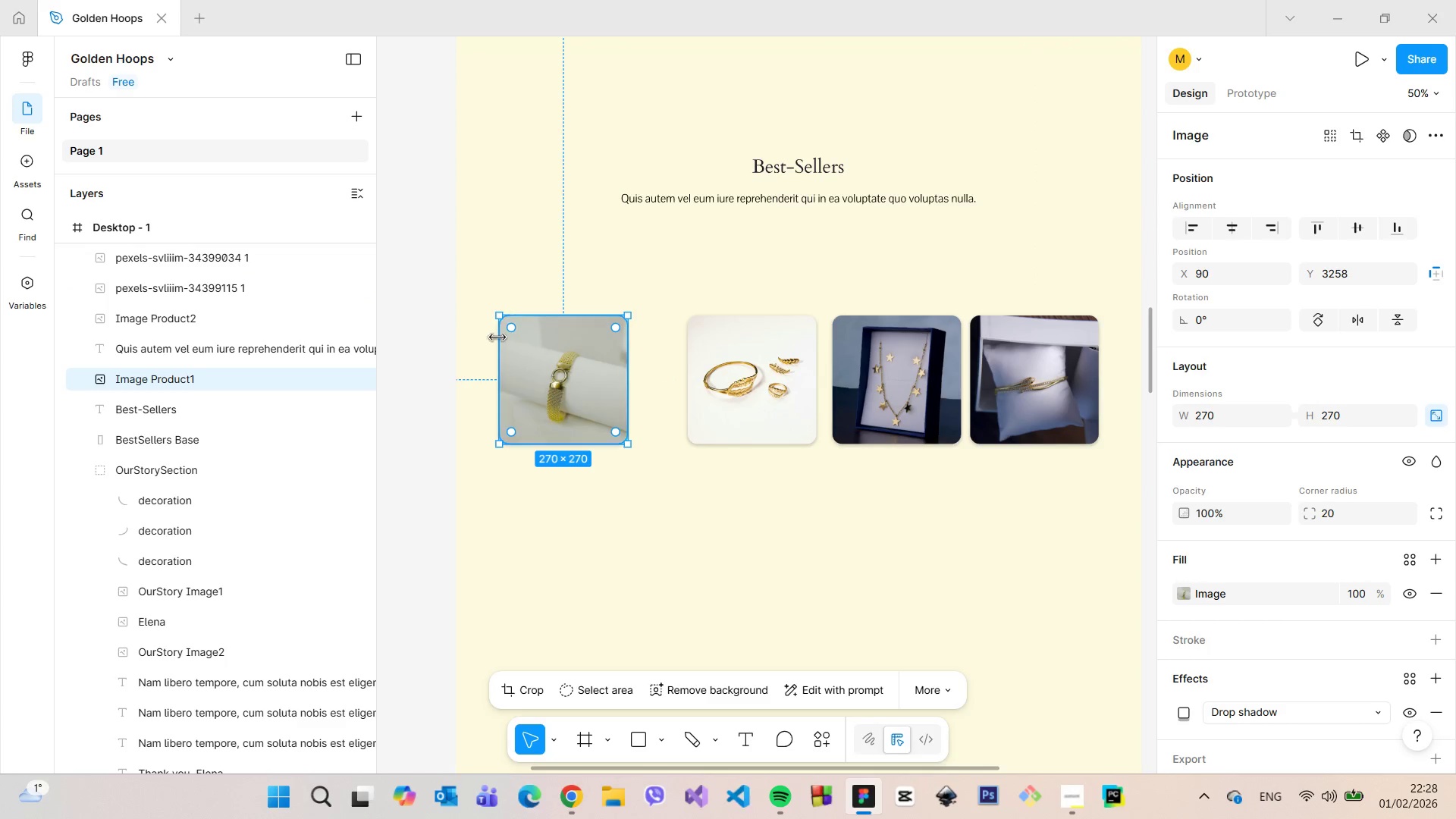 
hold_key(key=AltLeft, duration=0.36)
 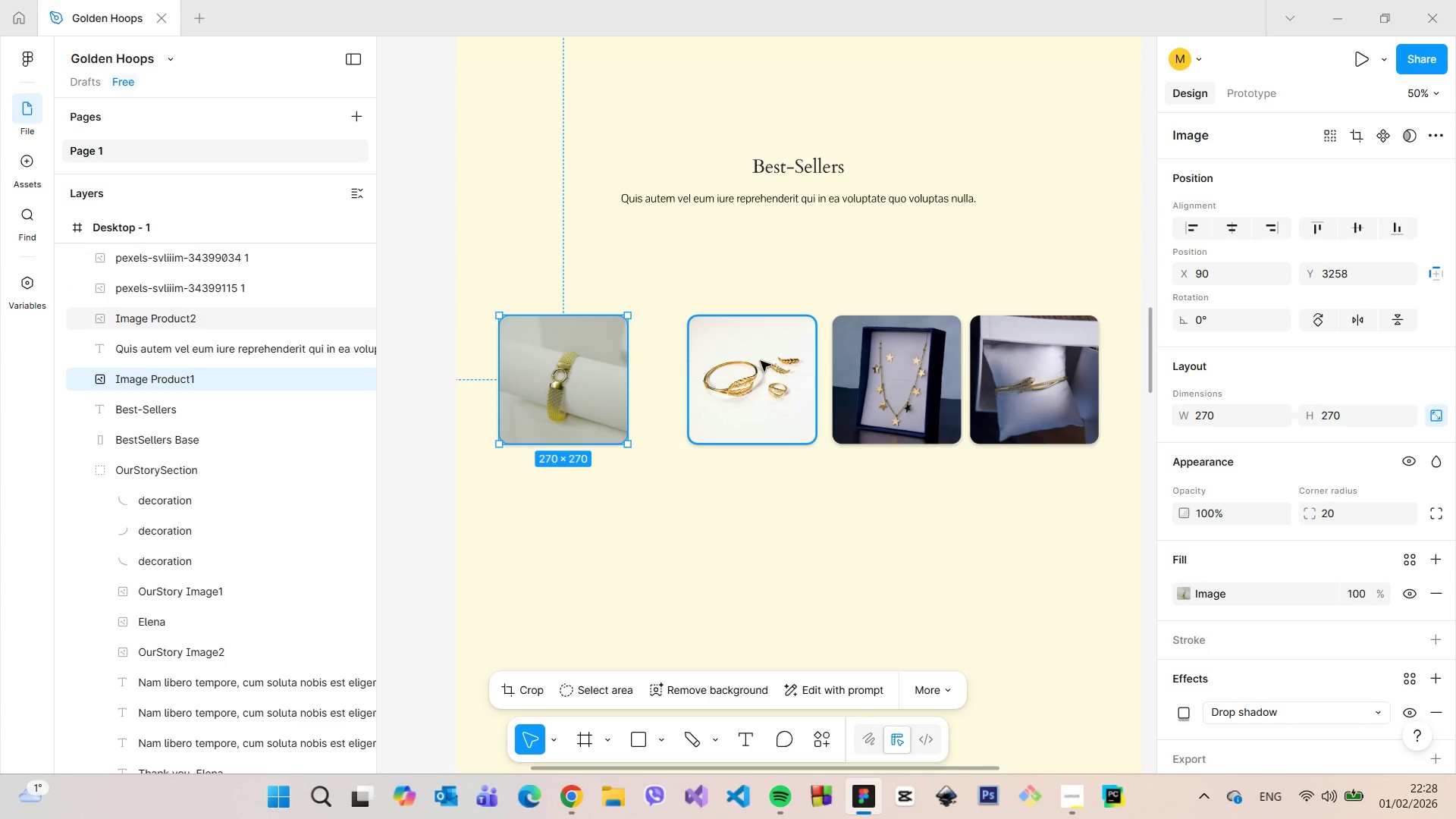 
left_click_drag(start_coordinate=[761, 362], to_coordinate=[745, 363])
 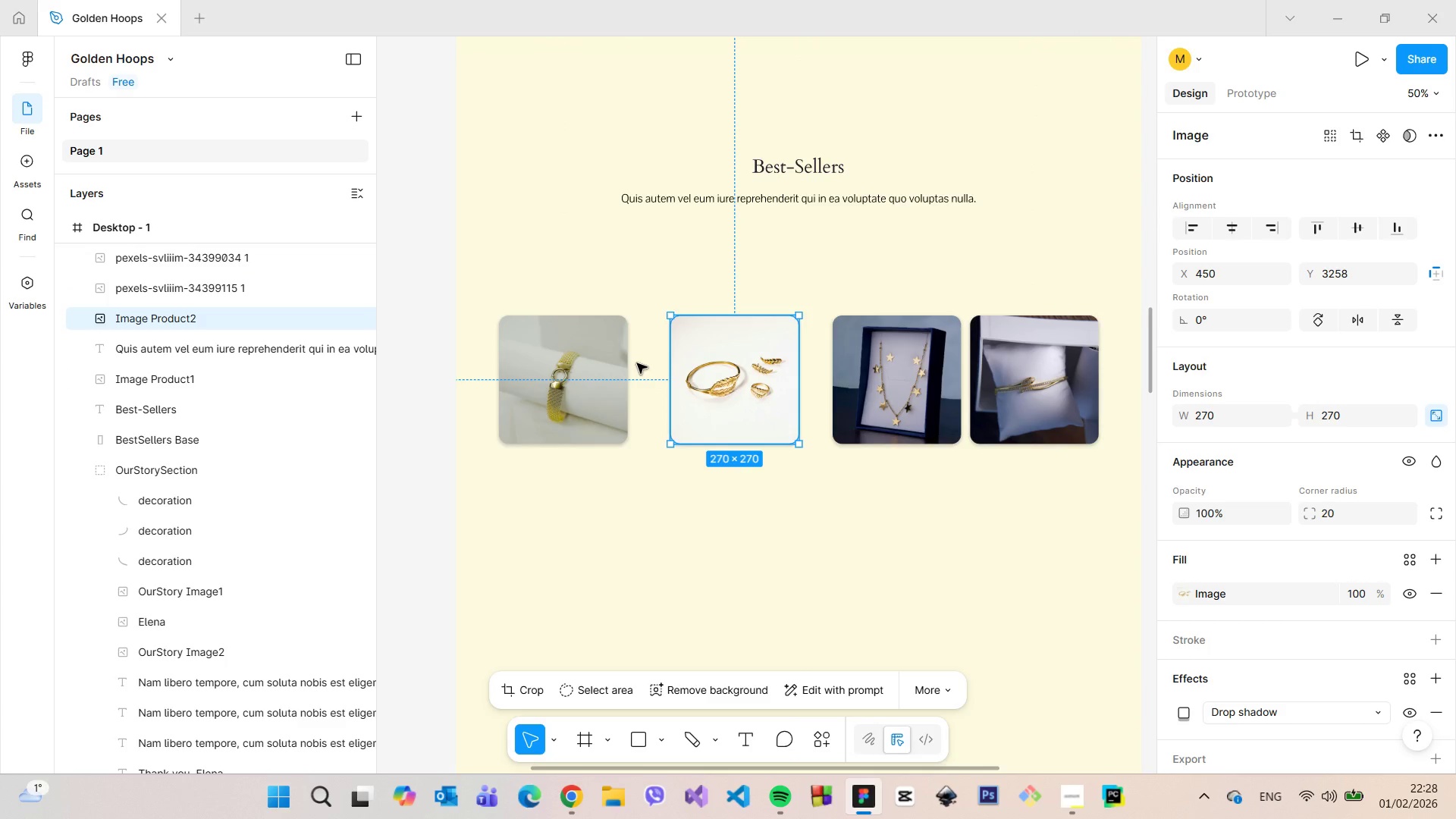 
hold_key(key=AltLeft, duration=0.56)
 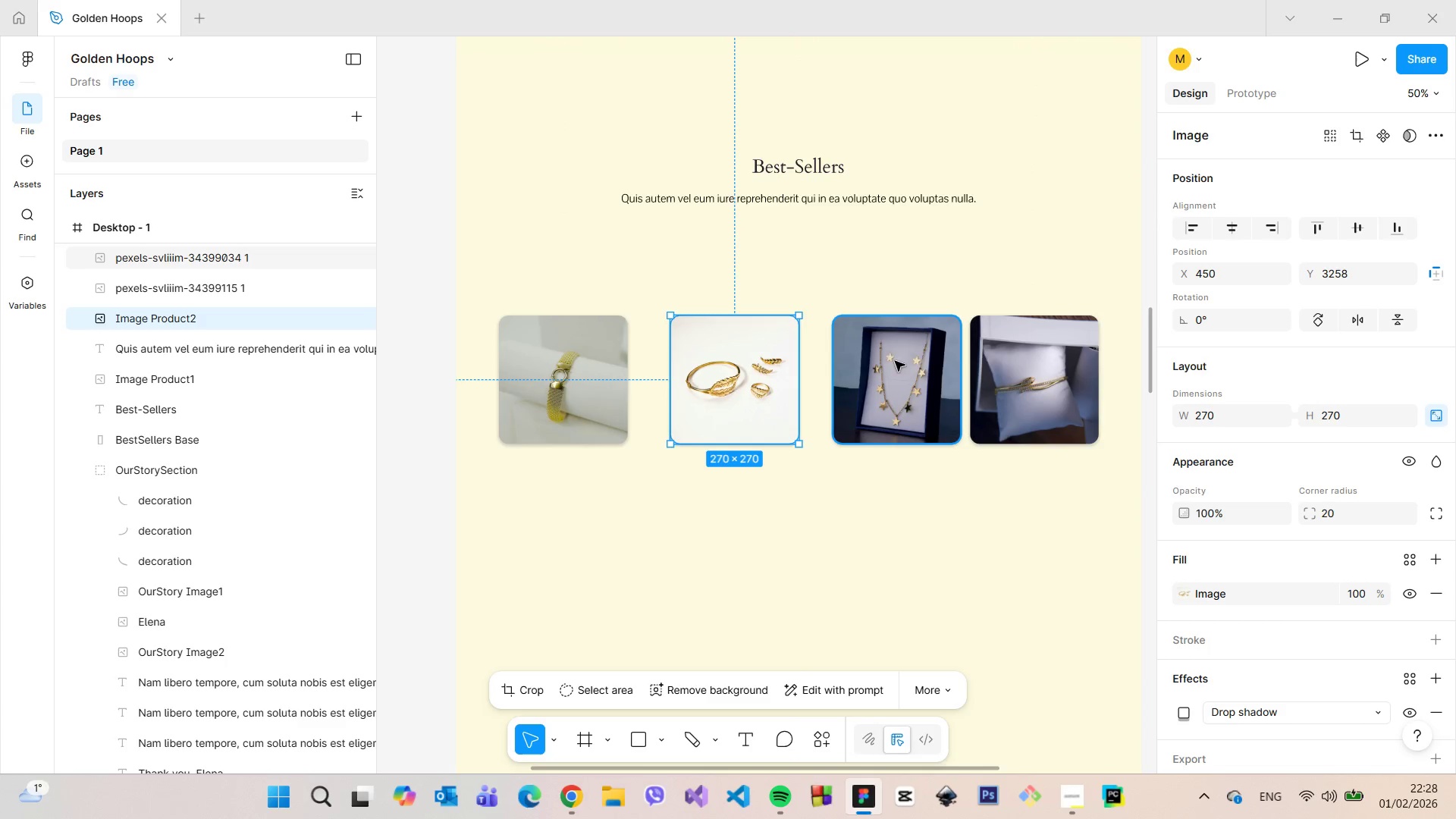 
left_click_drag(start_coordinate=[909, 360], to_coordinate=[893, 358])
 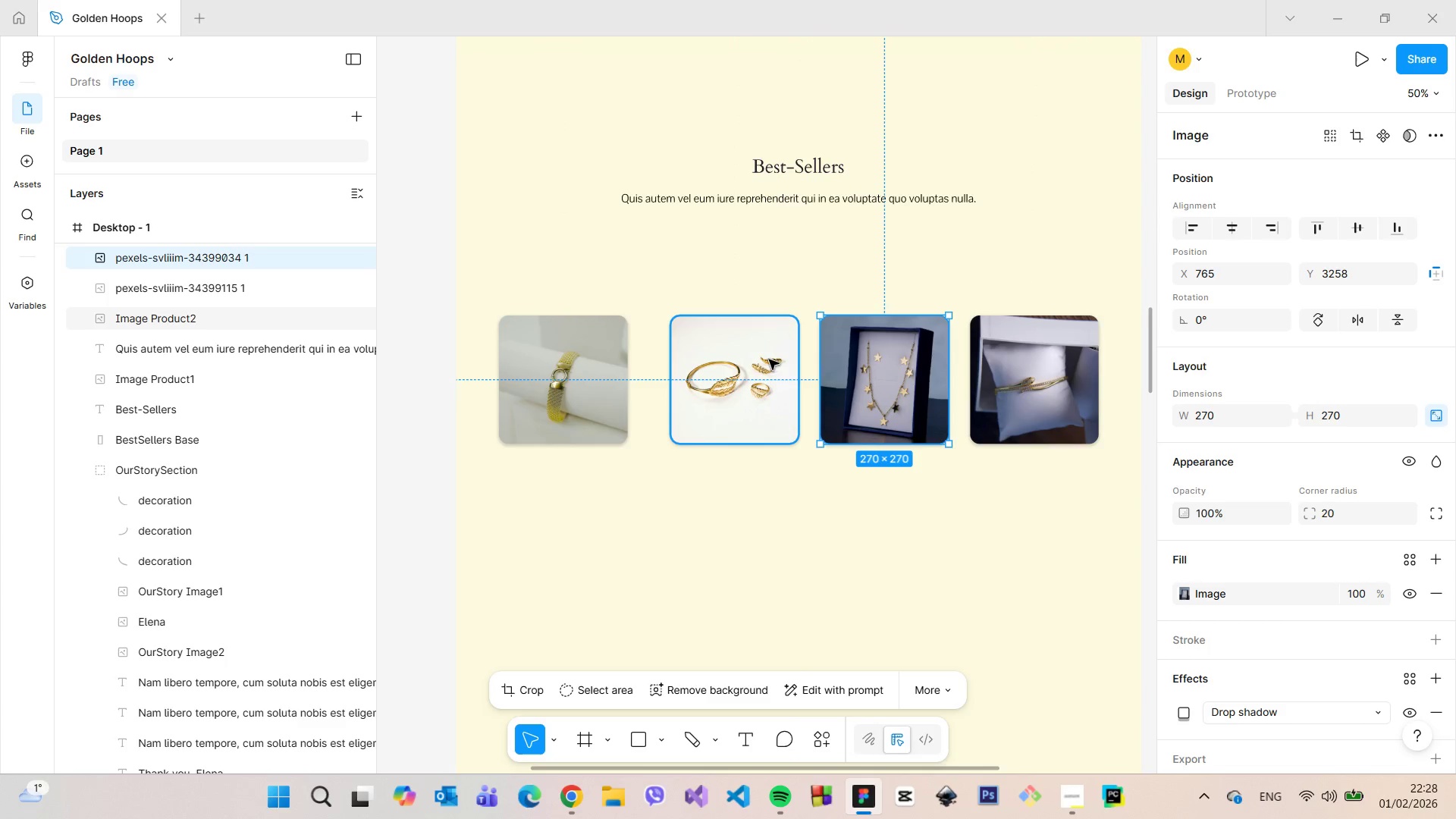 
left_click_drag(start_coordinate=[769, 359], to_coordinate=[760, 359])
 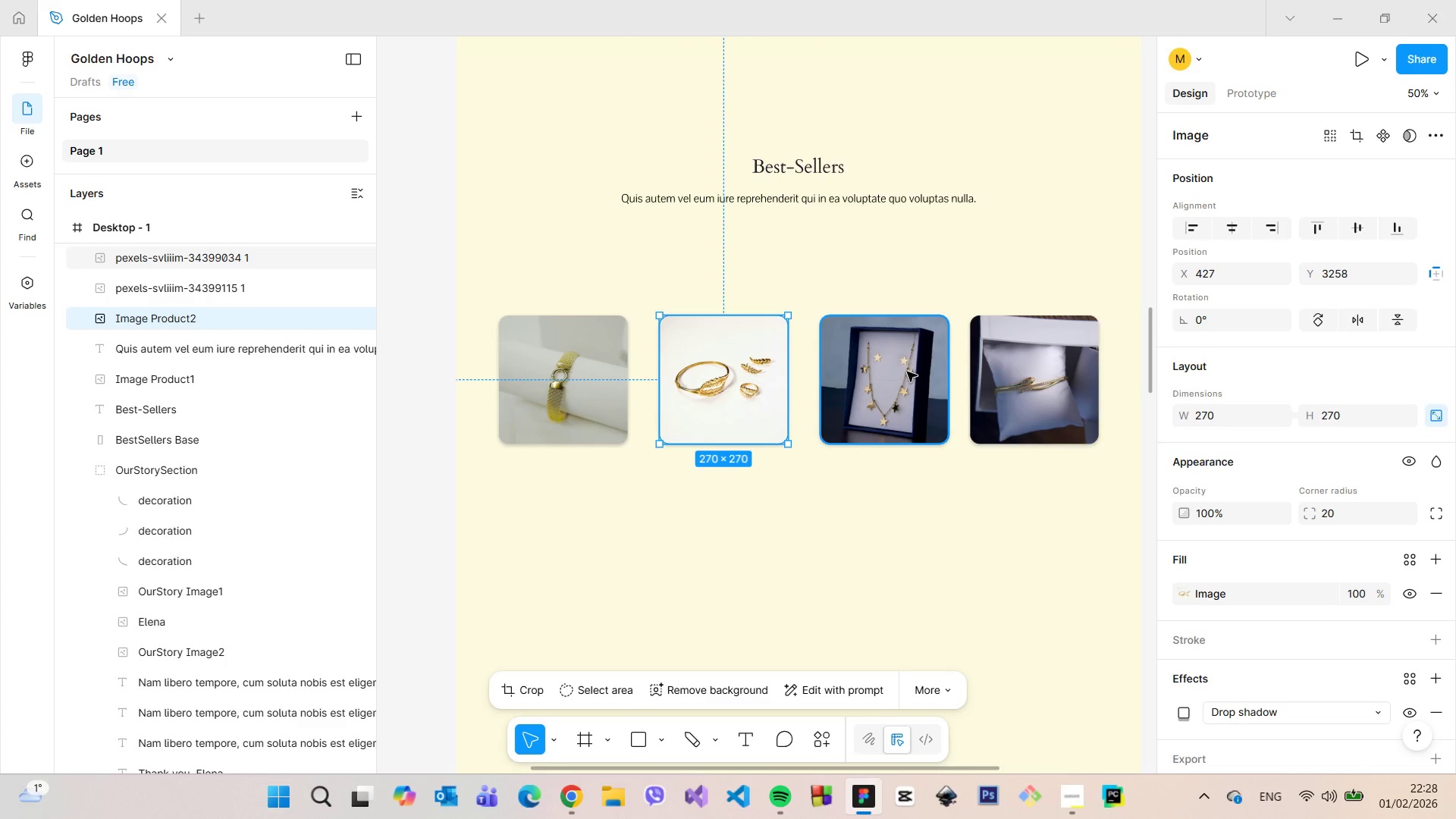 
left_click_drag(start_coordinate=[907, 372], to_coordinate=[902, 372])
 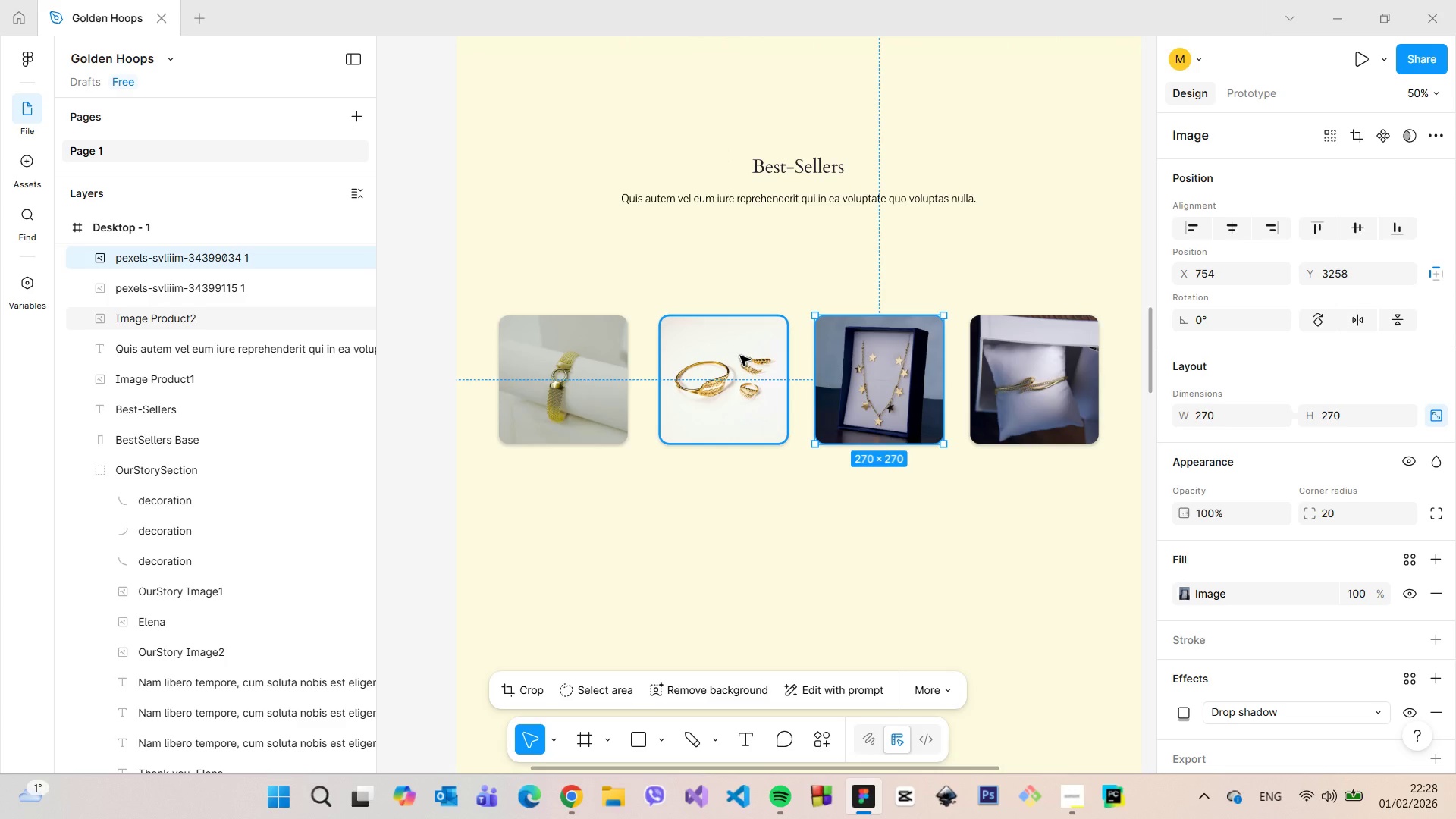 
left_click([740, 356])
 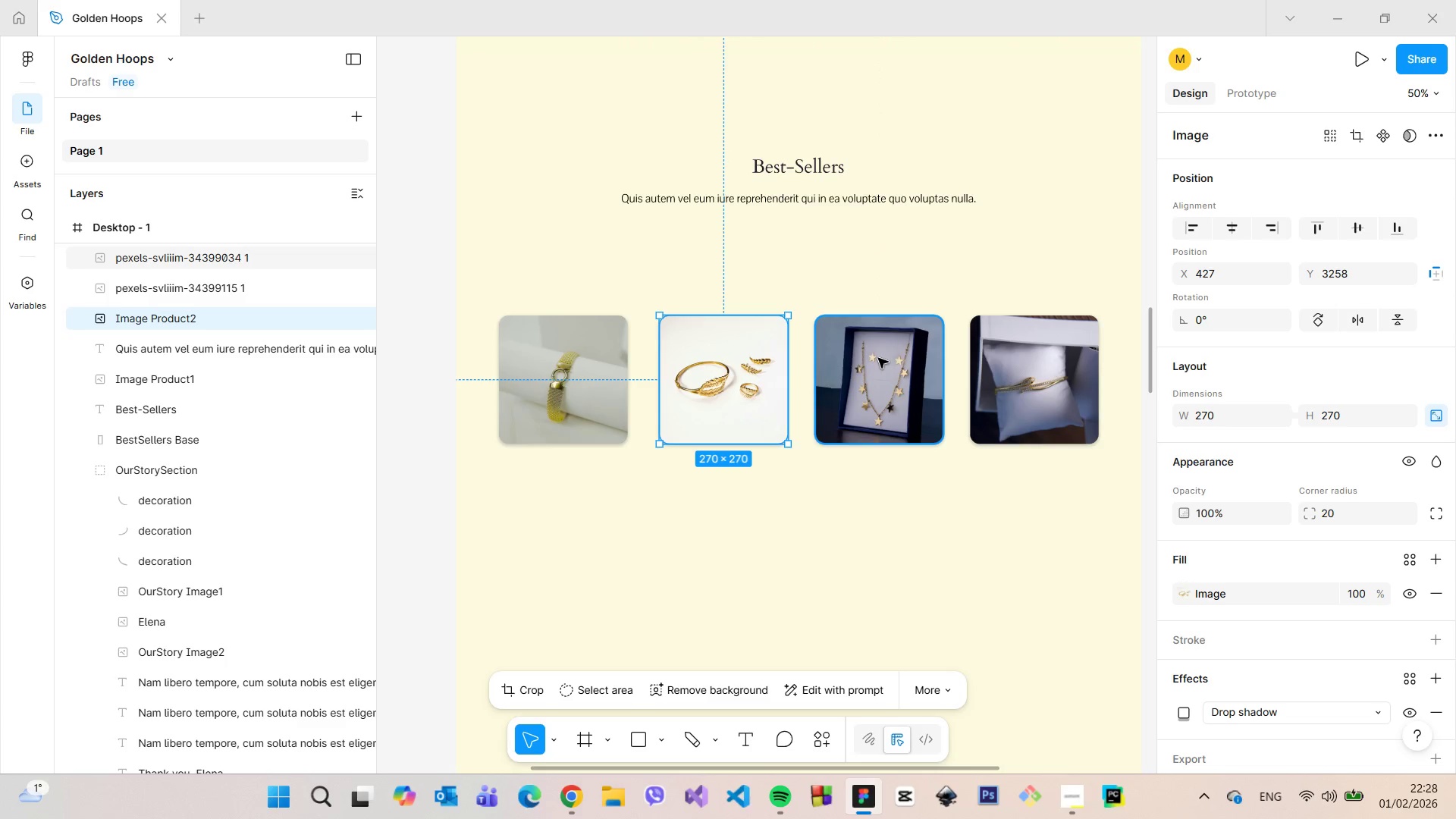 
left_click([878, 358])
 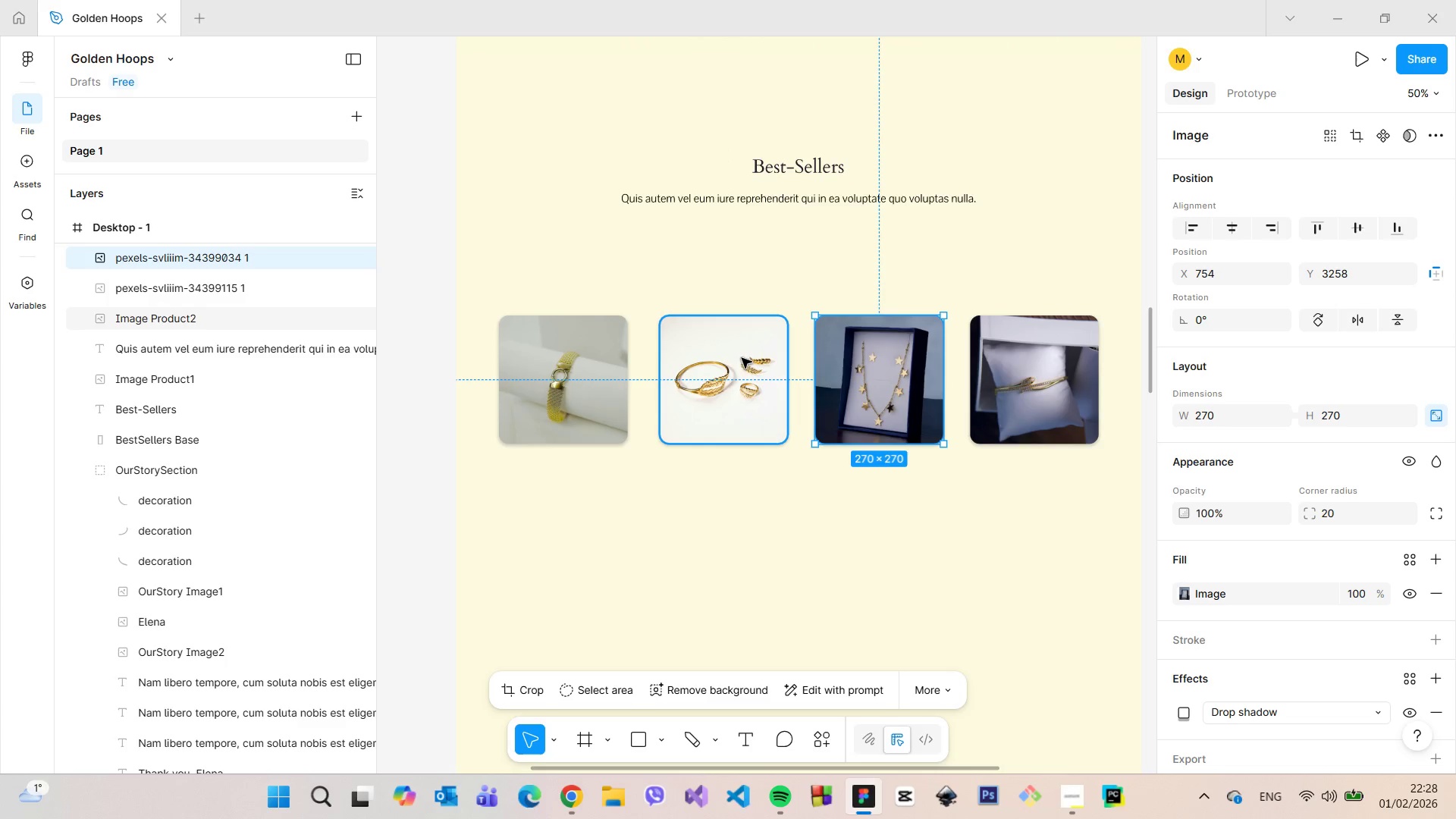 
hold_key(key=ShiftLeft, duration=0.72)
left_click([739, 358])
 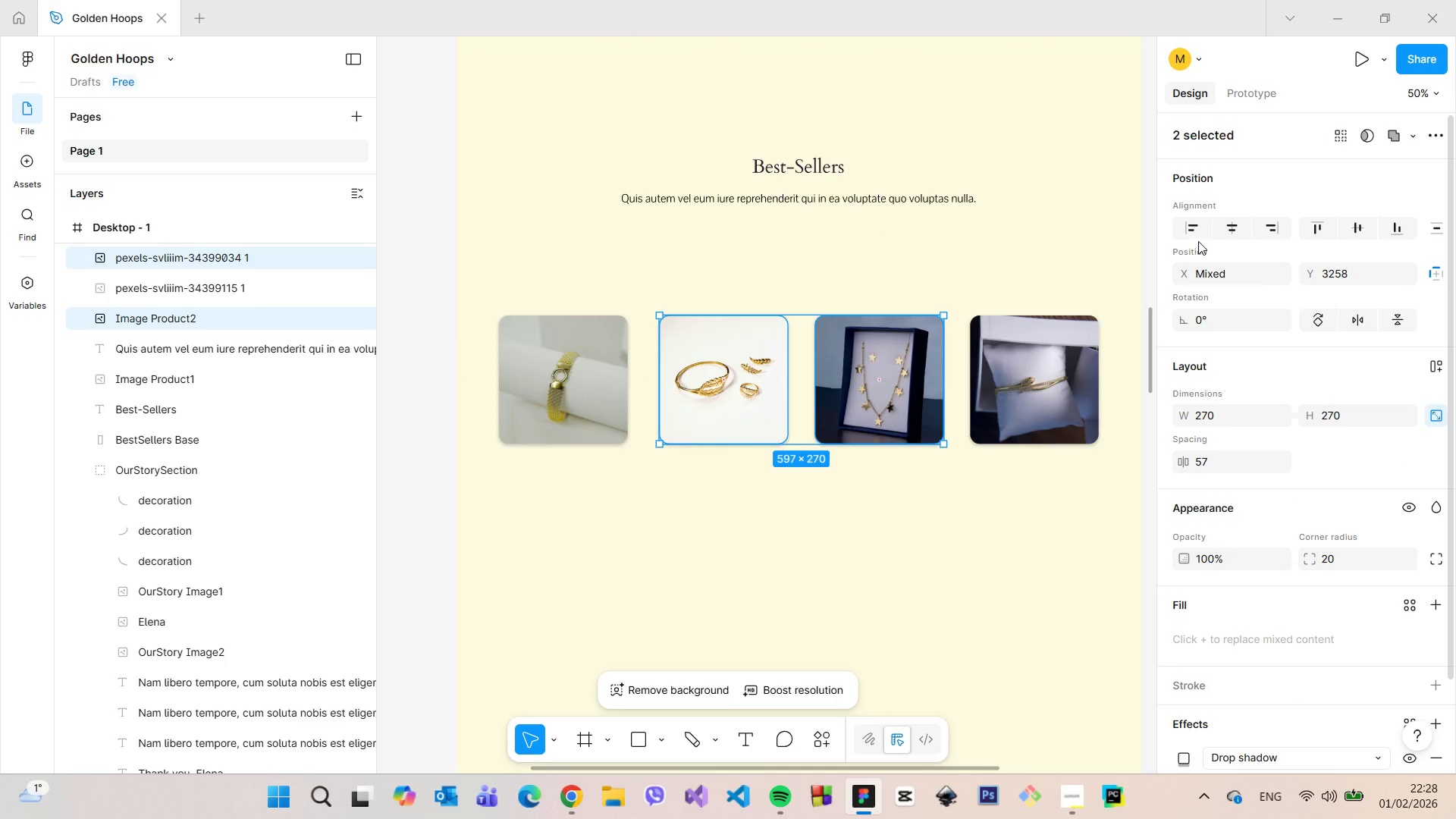 
wait(6.16)
 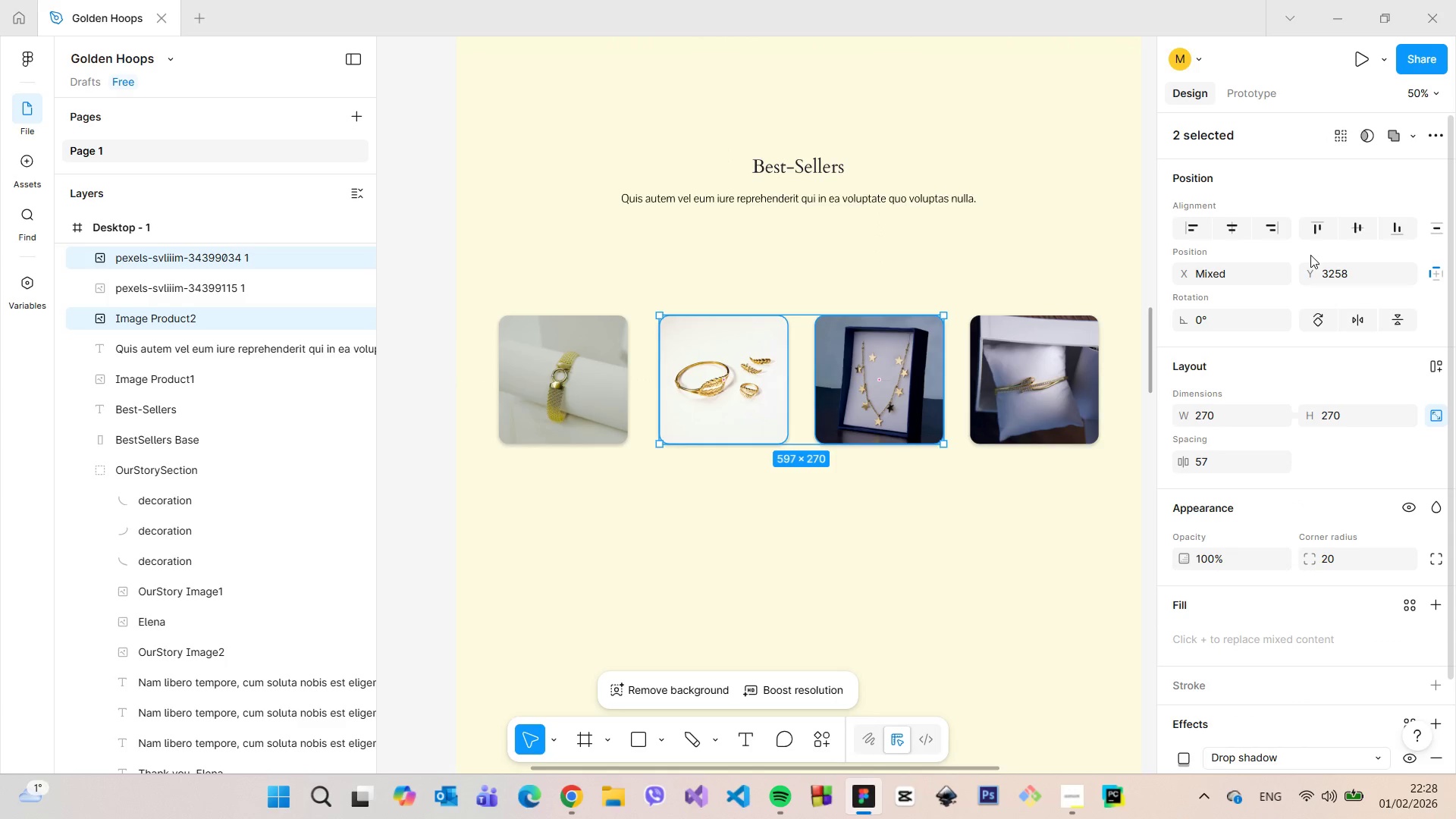 
left_click([1242, 228])
 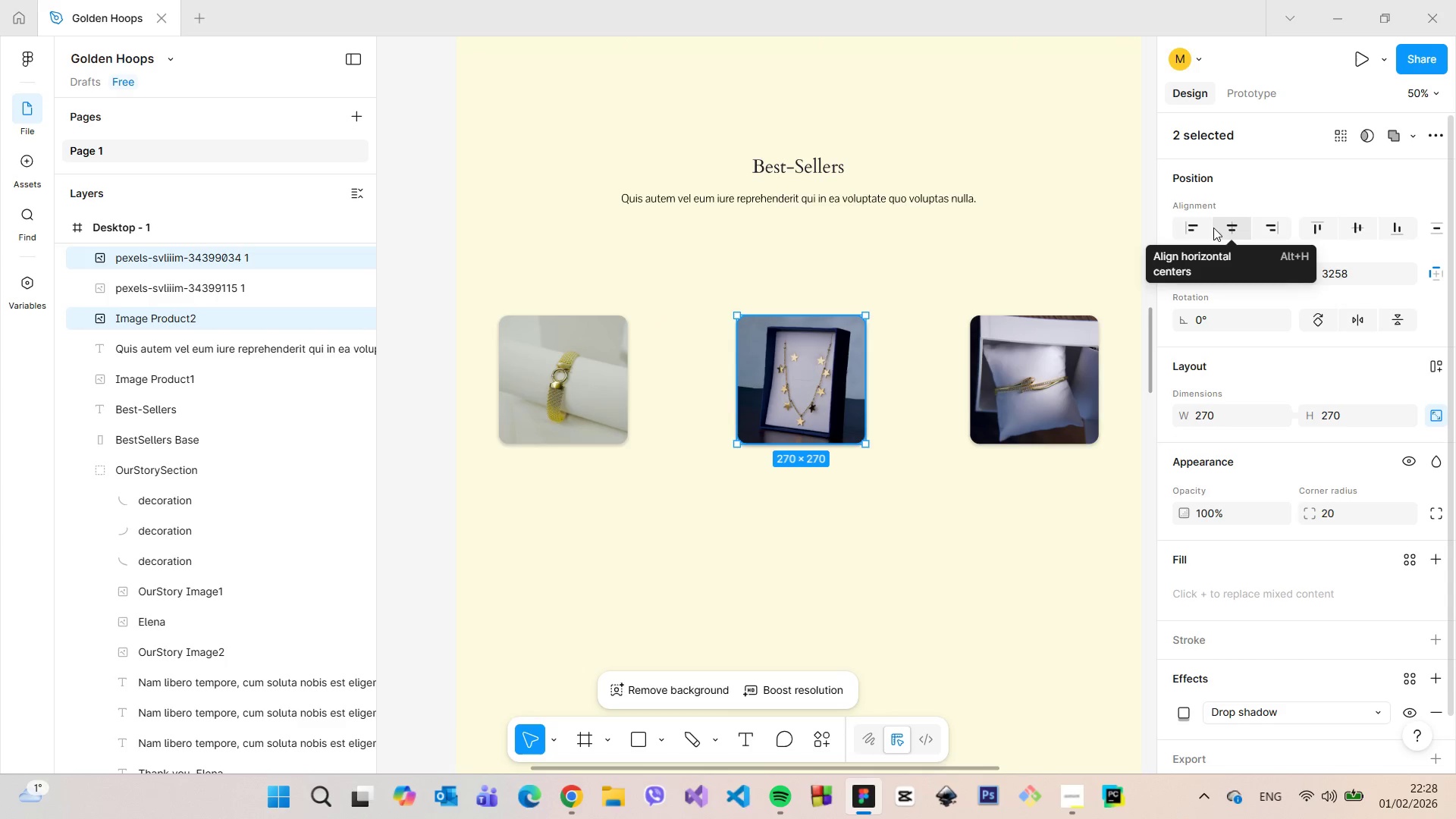 
left_click([1193, 228])
 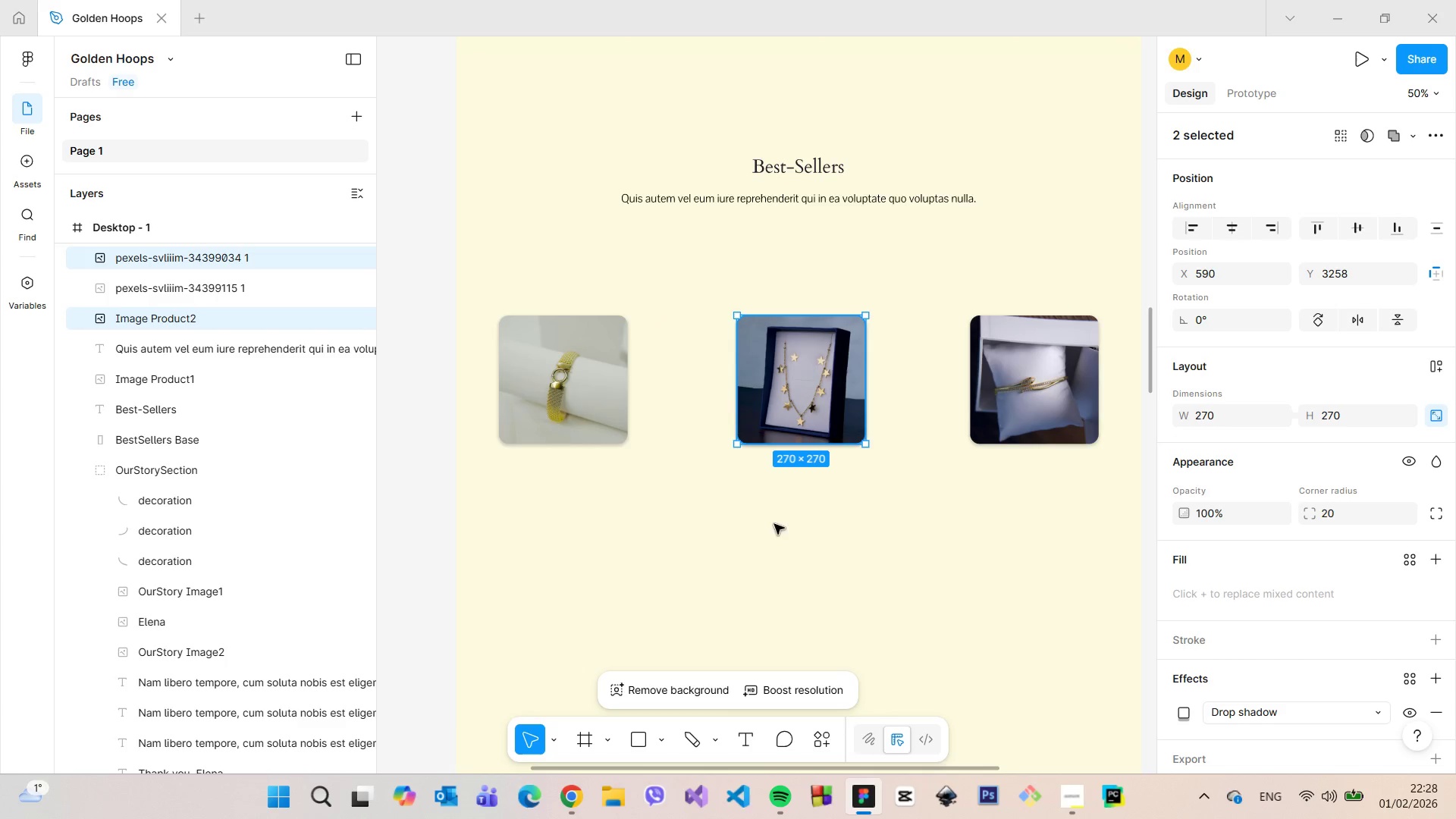 
left_click([180, 332])
 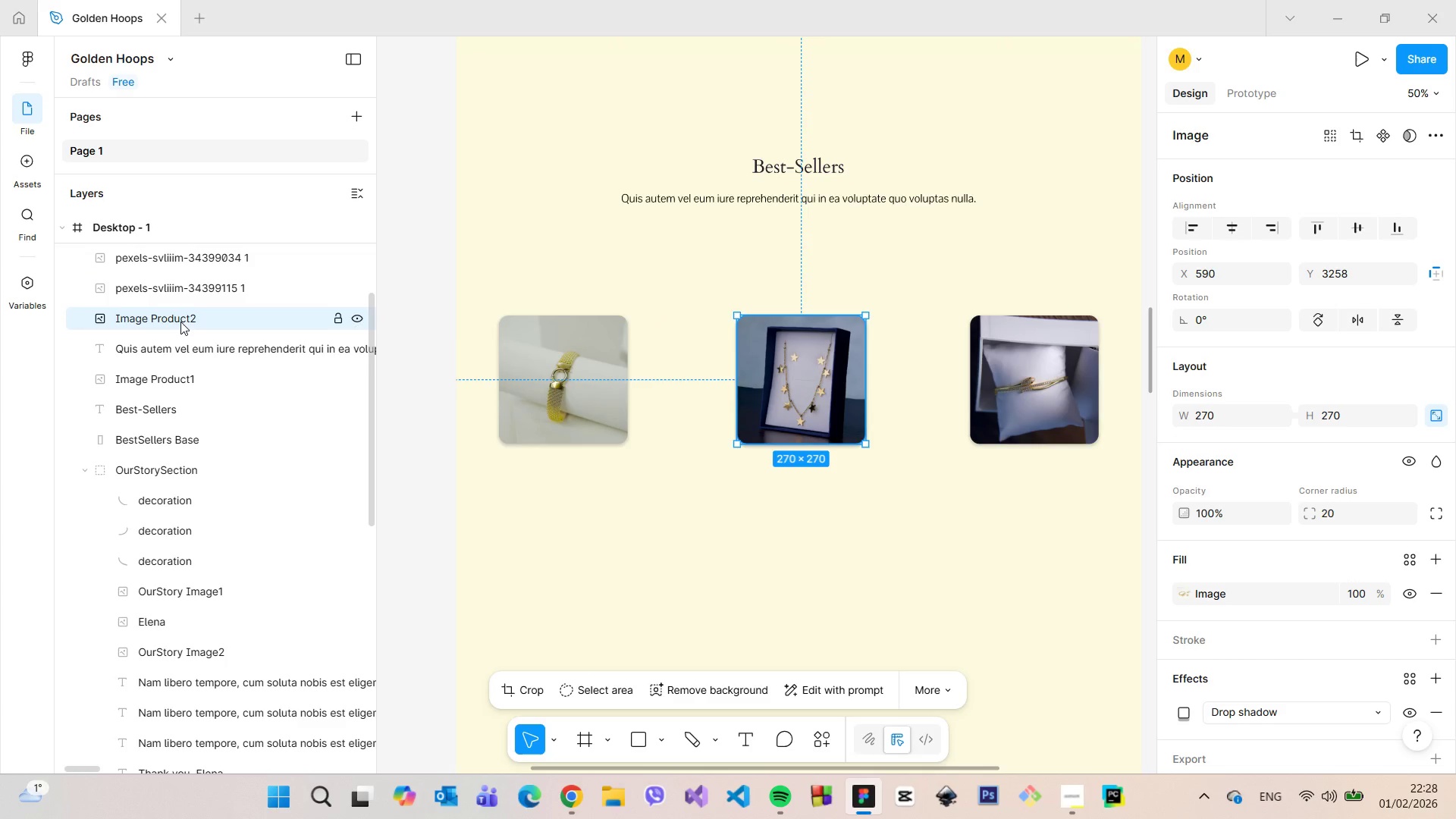 
left_click([180, 322])
 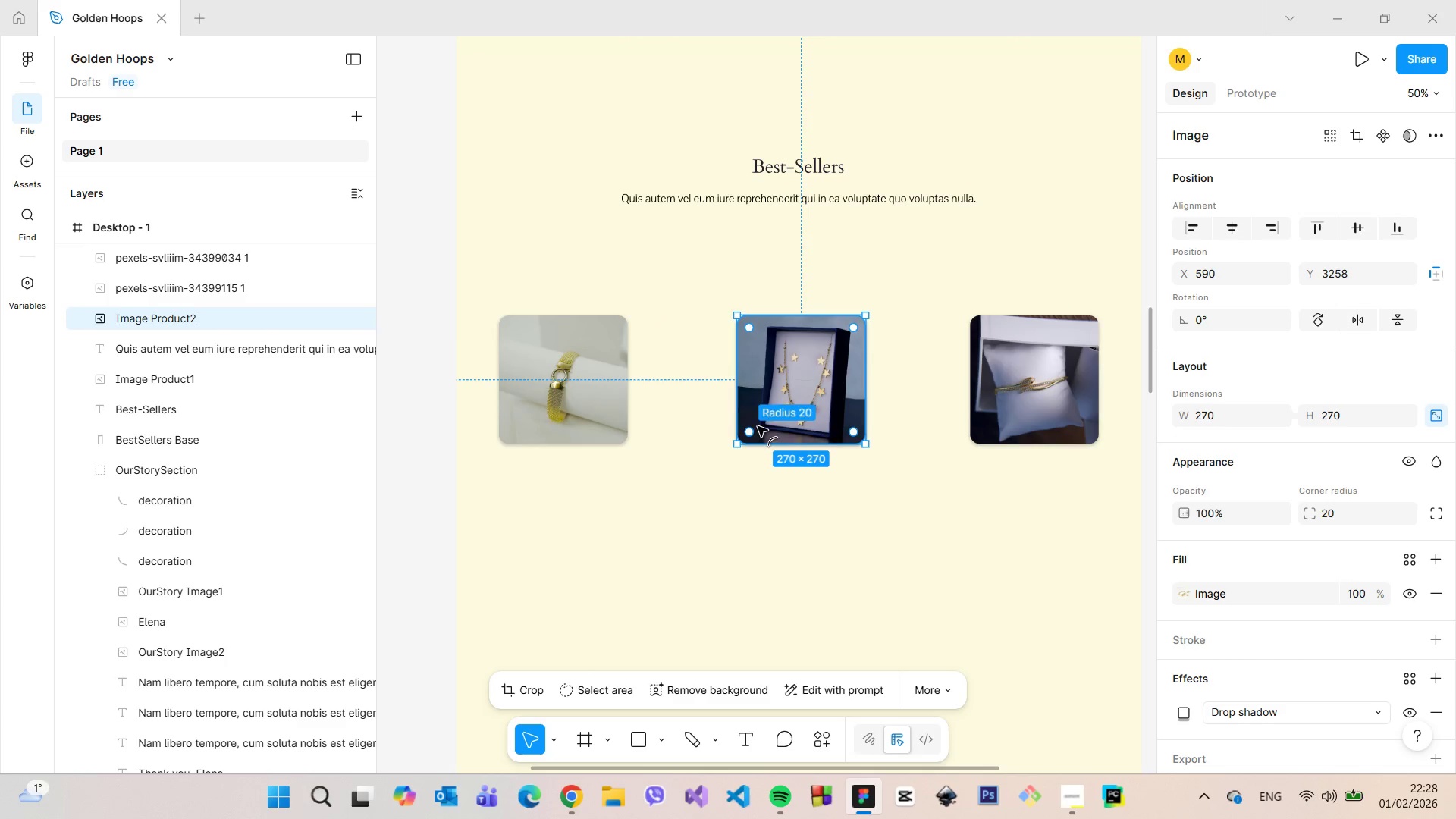 
left_click_drag(start_coordinate=[772, 415], to_coordinate=[691, 474])
 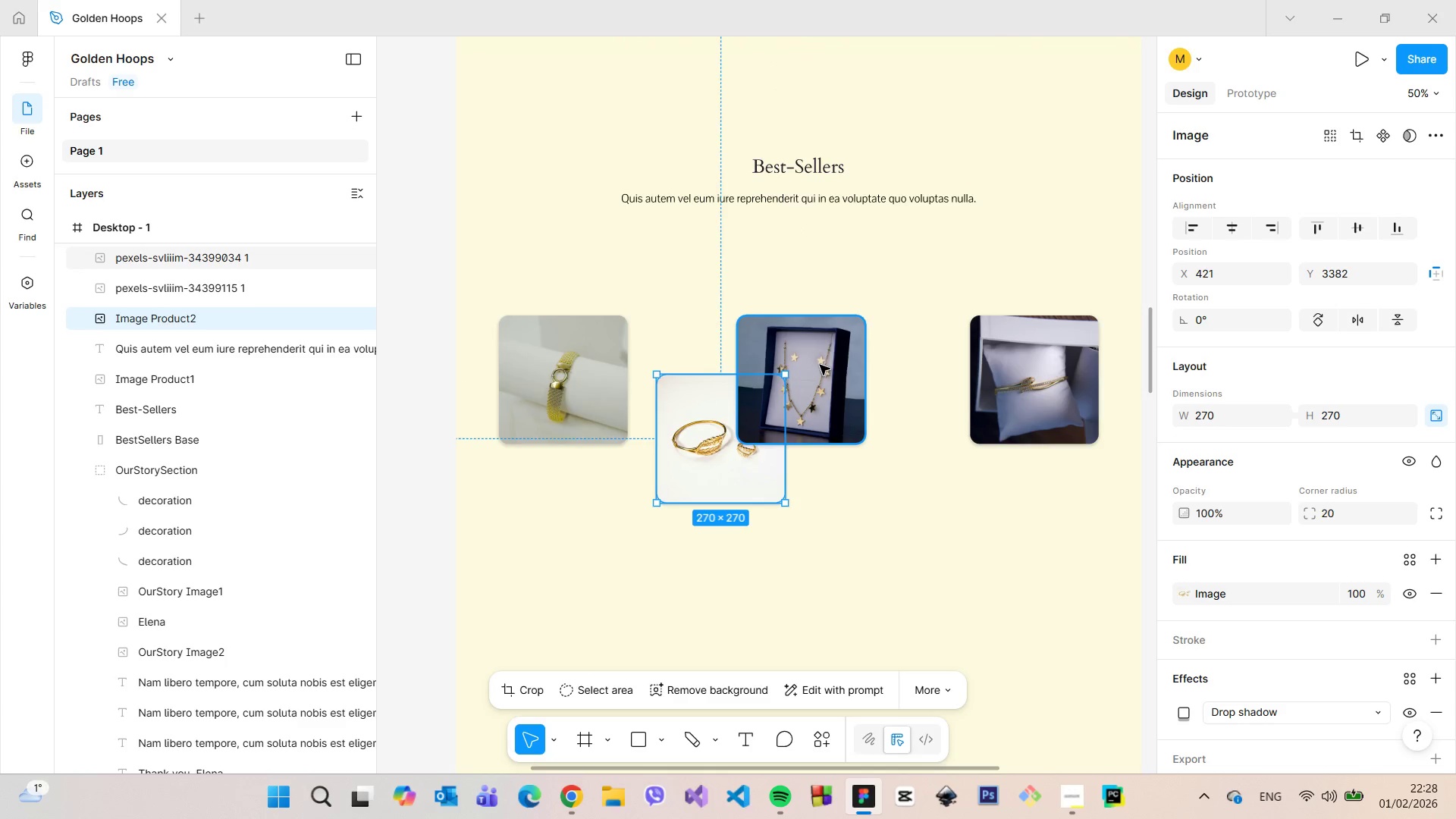 
left_click_drag(start_coordinate=[820, 365], to_coordinate=[887, 367])
 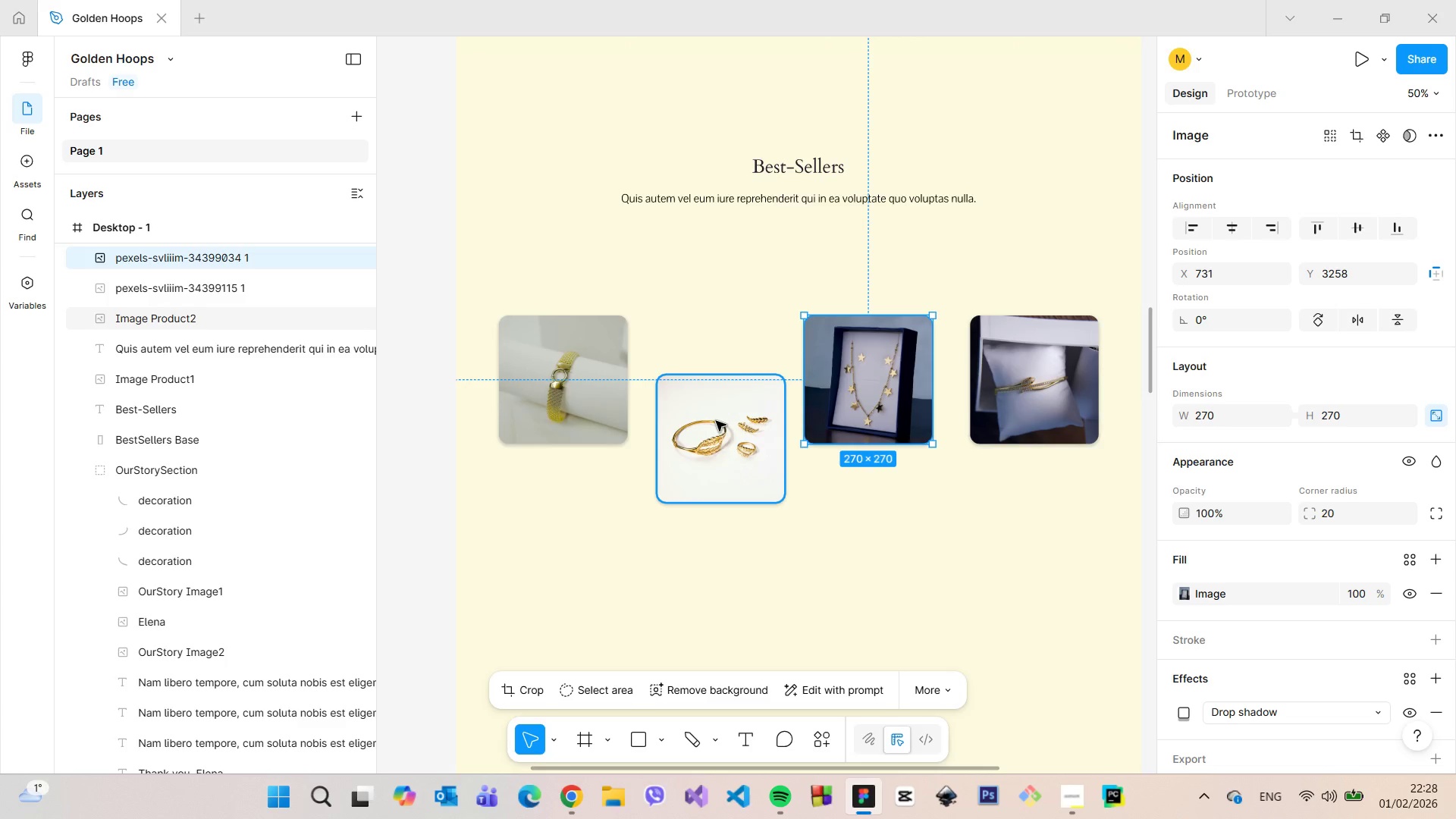 
left_click_drag(start_coordinate=[716, 421], to_coordinate=[692, 522])
 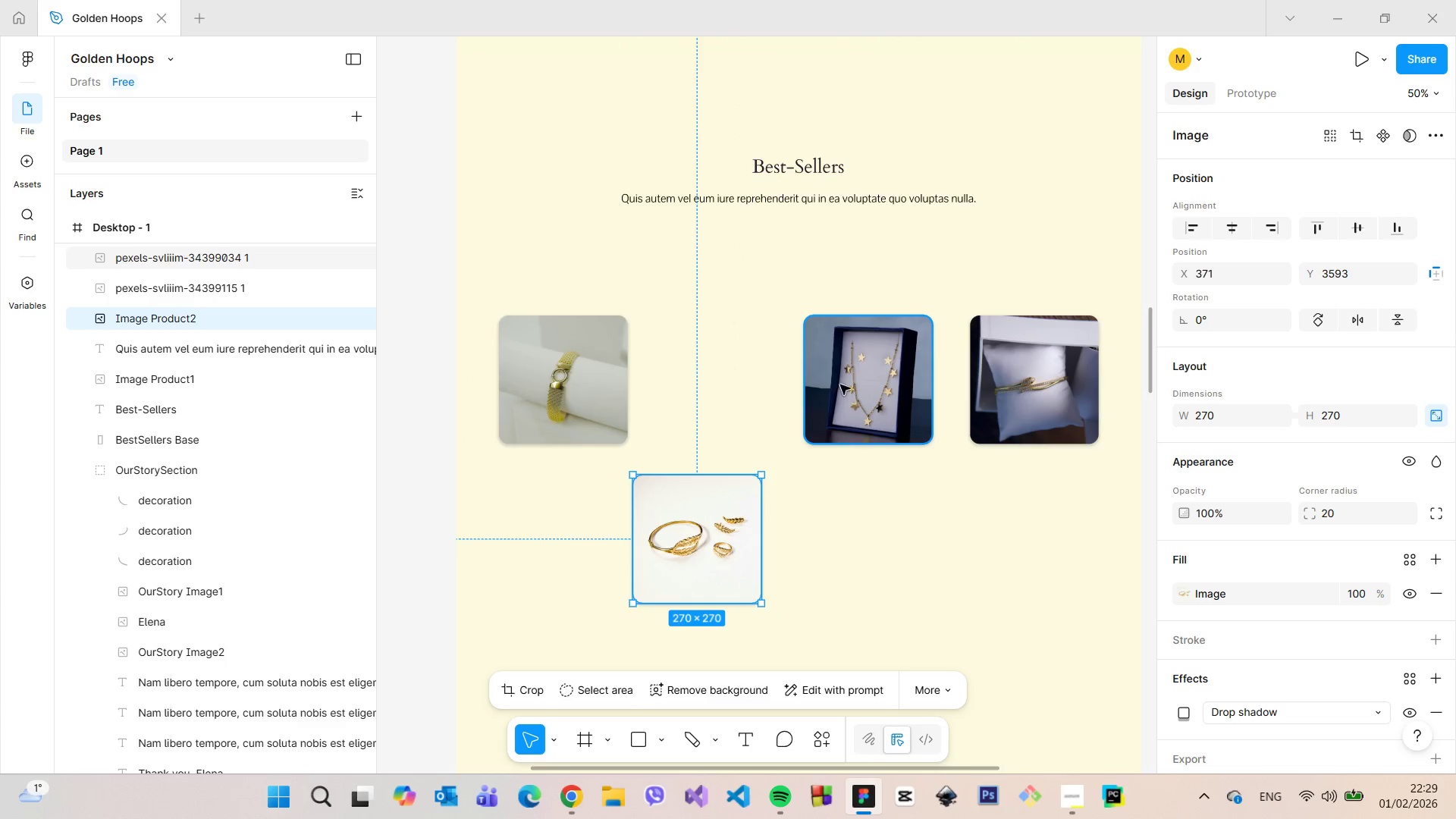 
left_click_drag(start_coordinate=[840, 384], to_coordinate=[858, 553])
 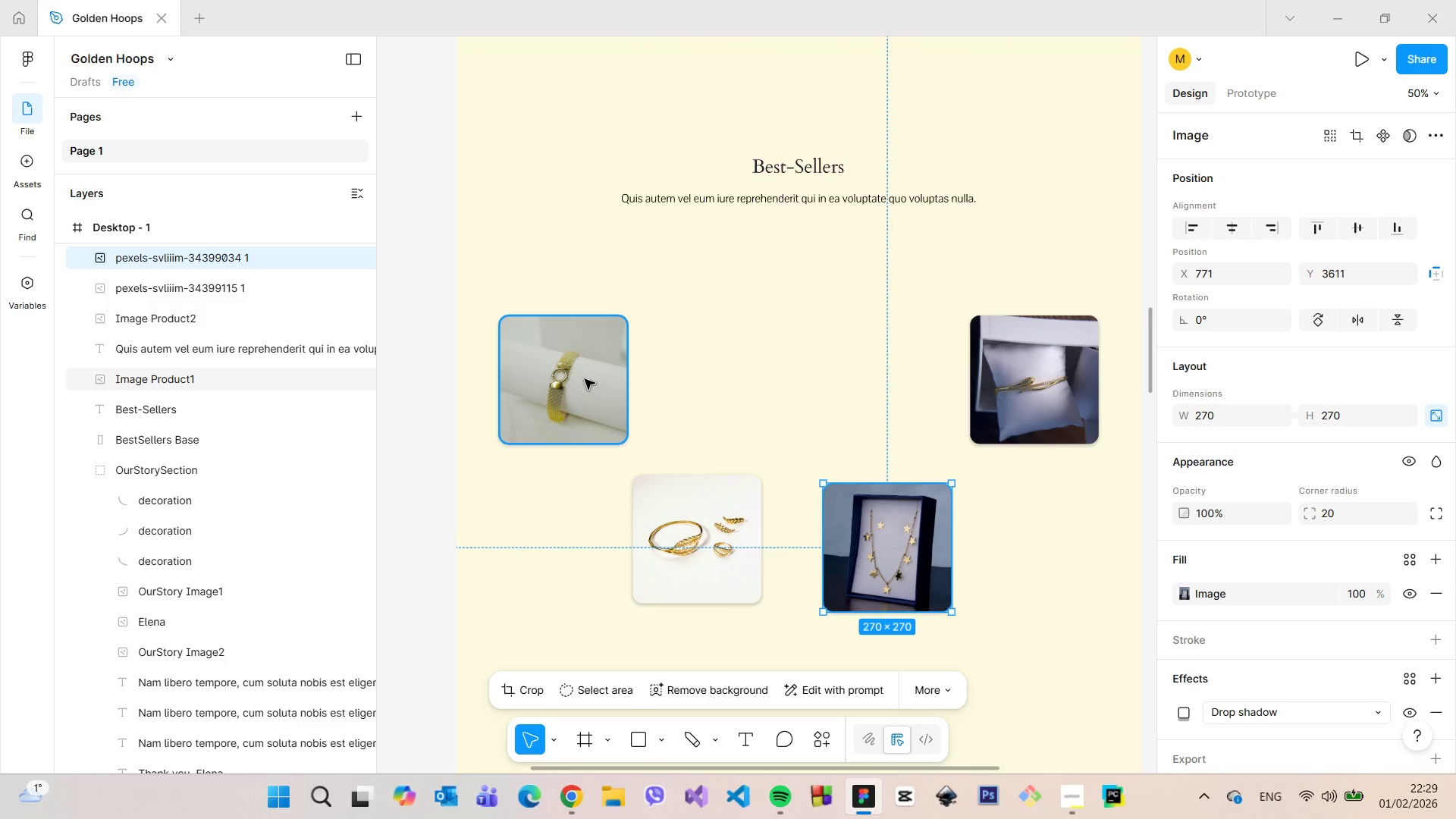 
left_click([585, 379])
 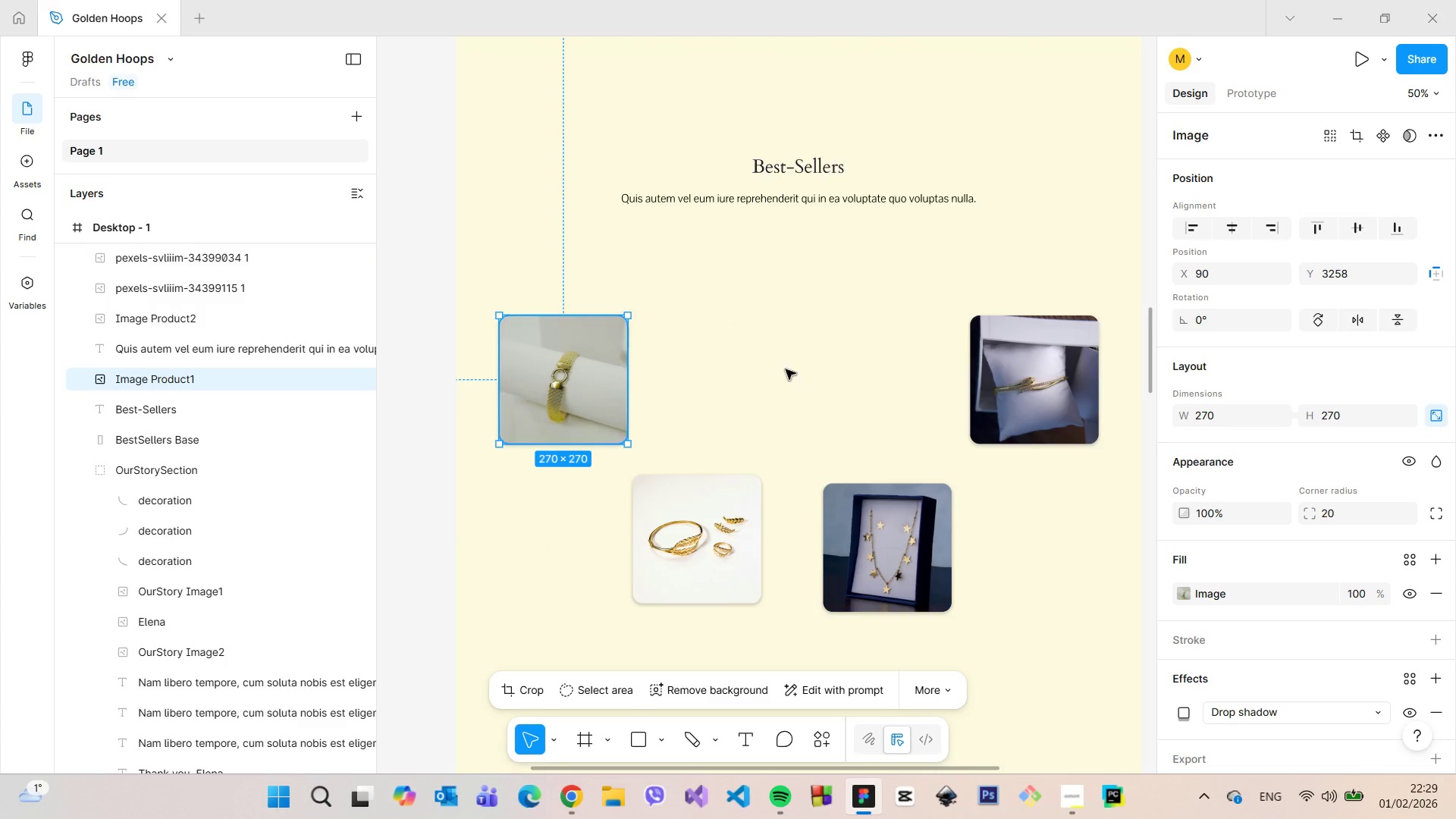 
hold_key(key=ShiftLeft, duration=0.48)
 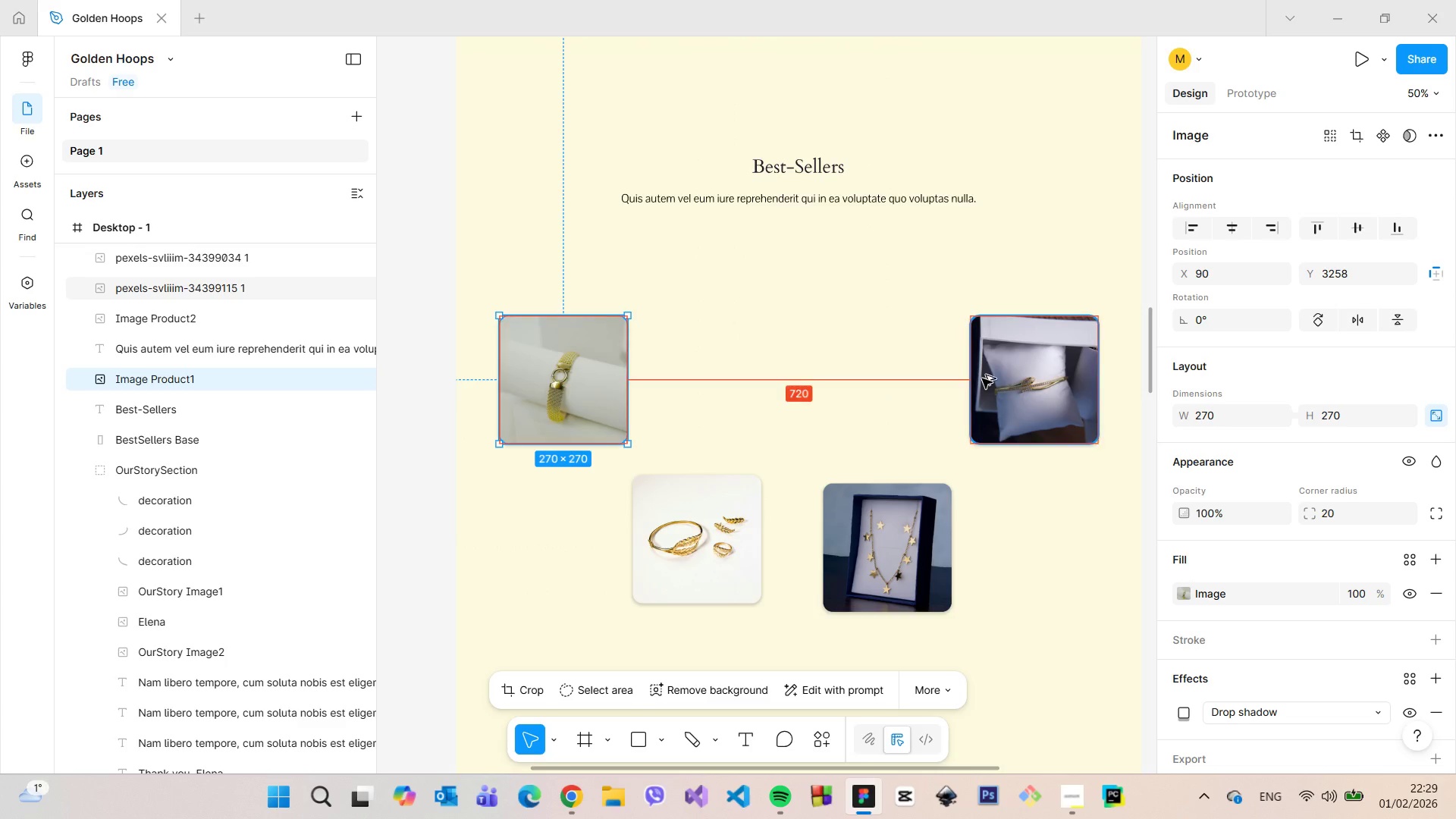 
hold_key(key=AltLeft, duration=0.89)
 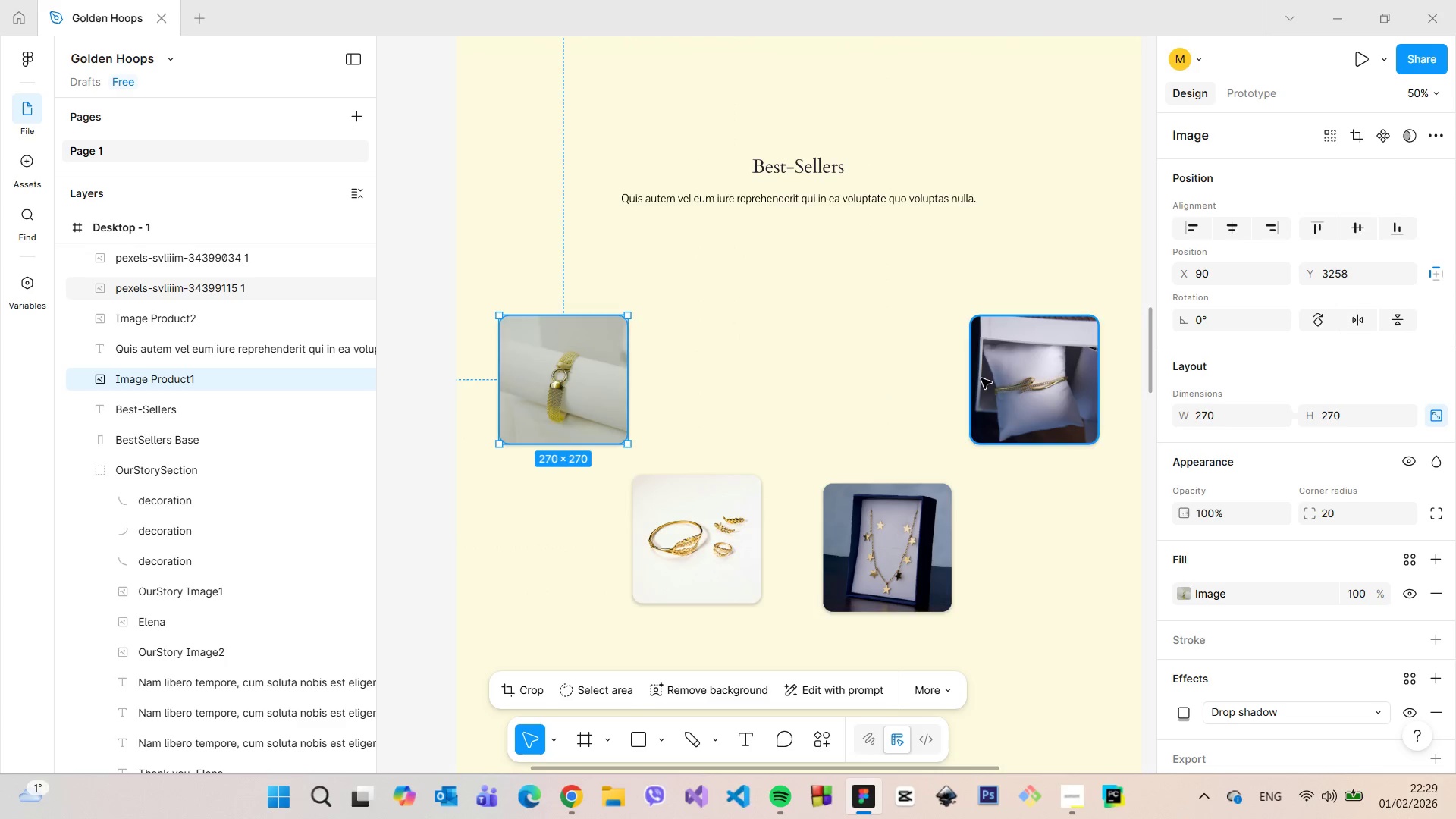 
hold_key(key=AltLeft, duration=0.33)
 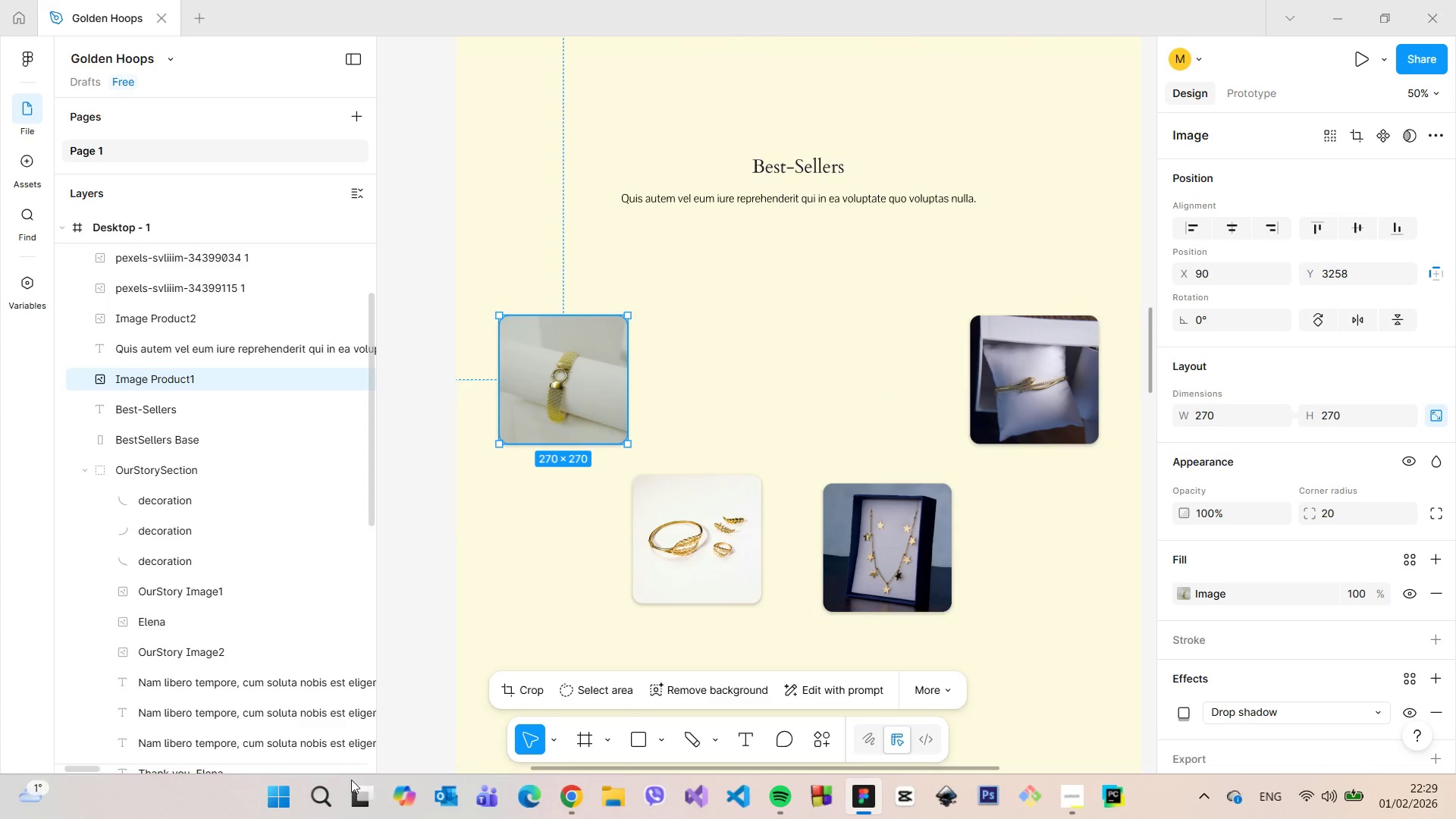 
left_click([318, 808])
 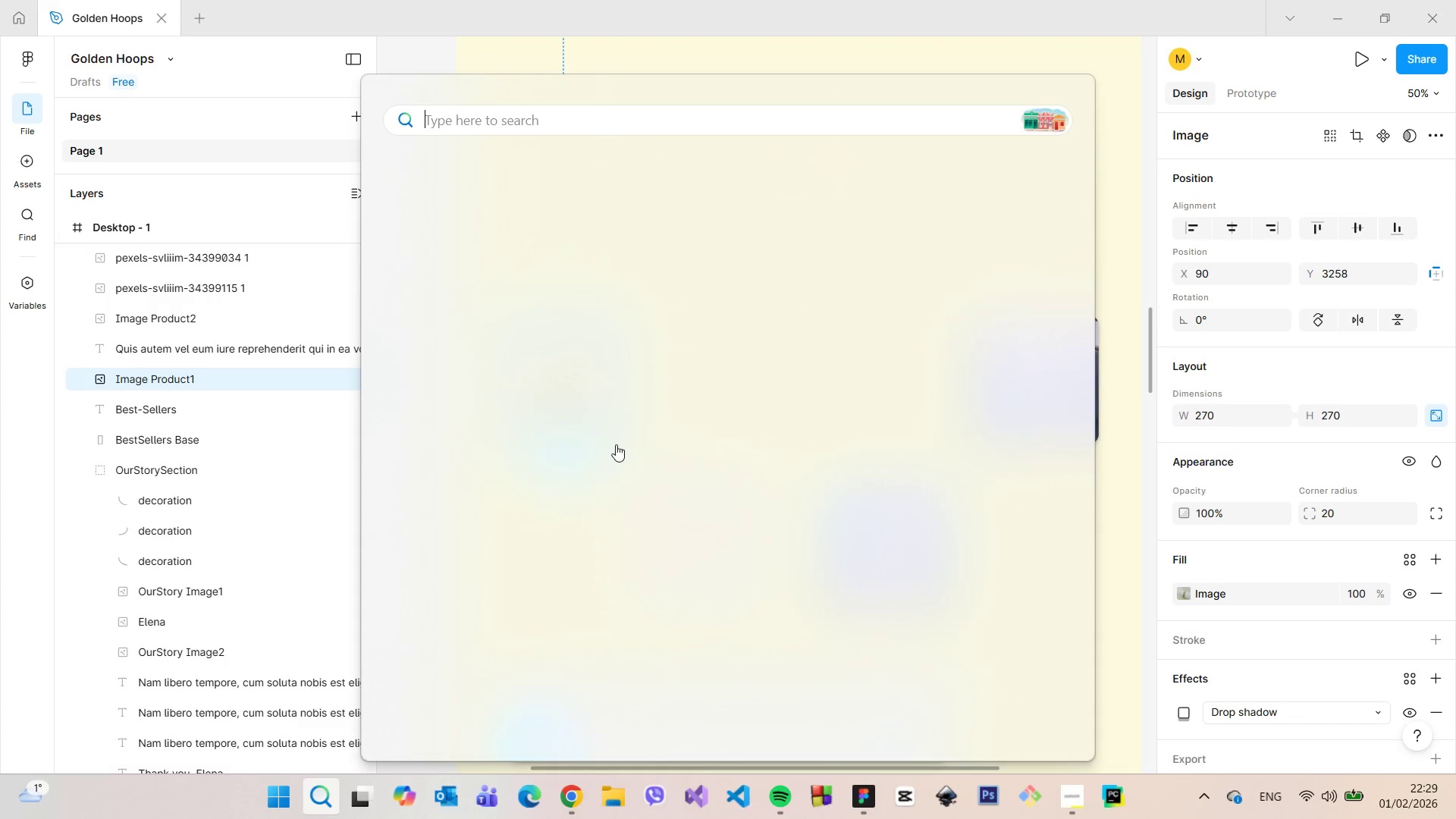 
type(ca)
 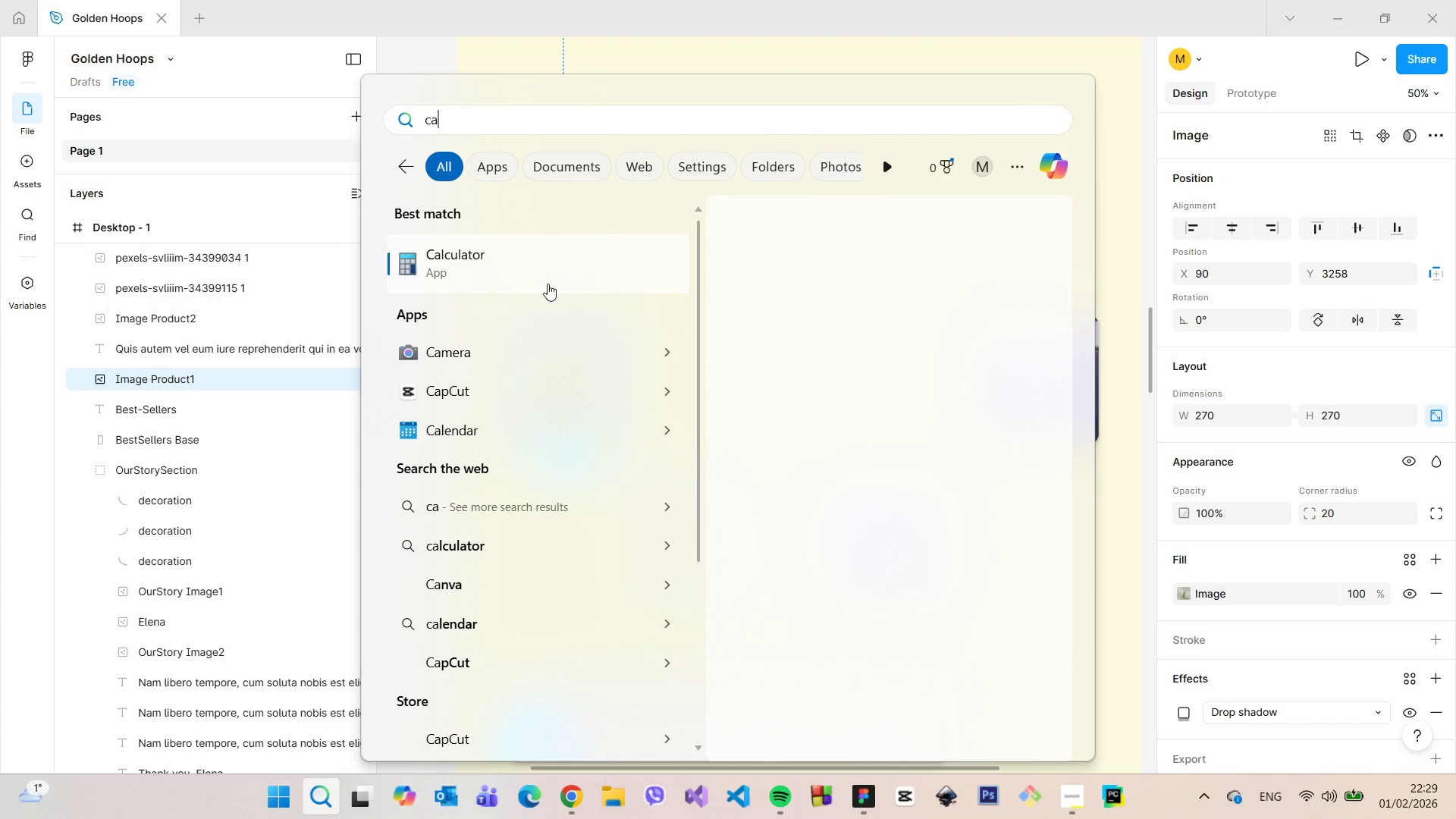 
left_click([541, 278])
 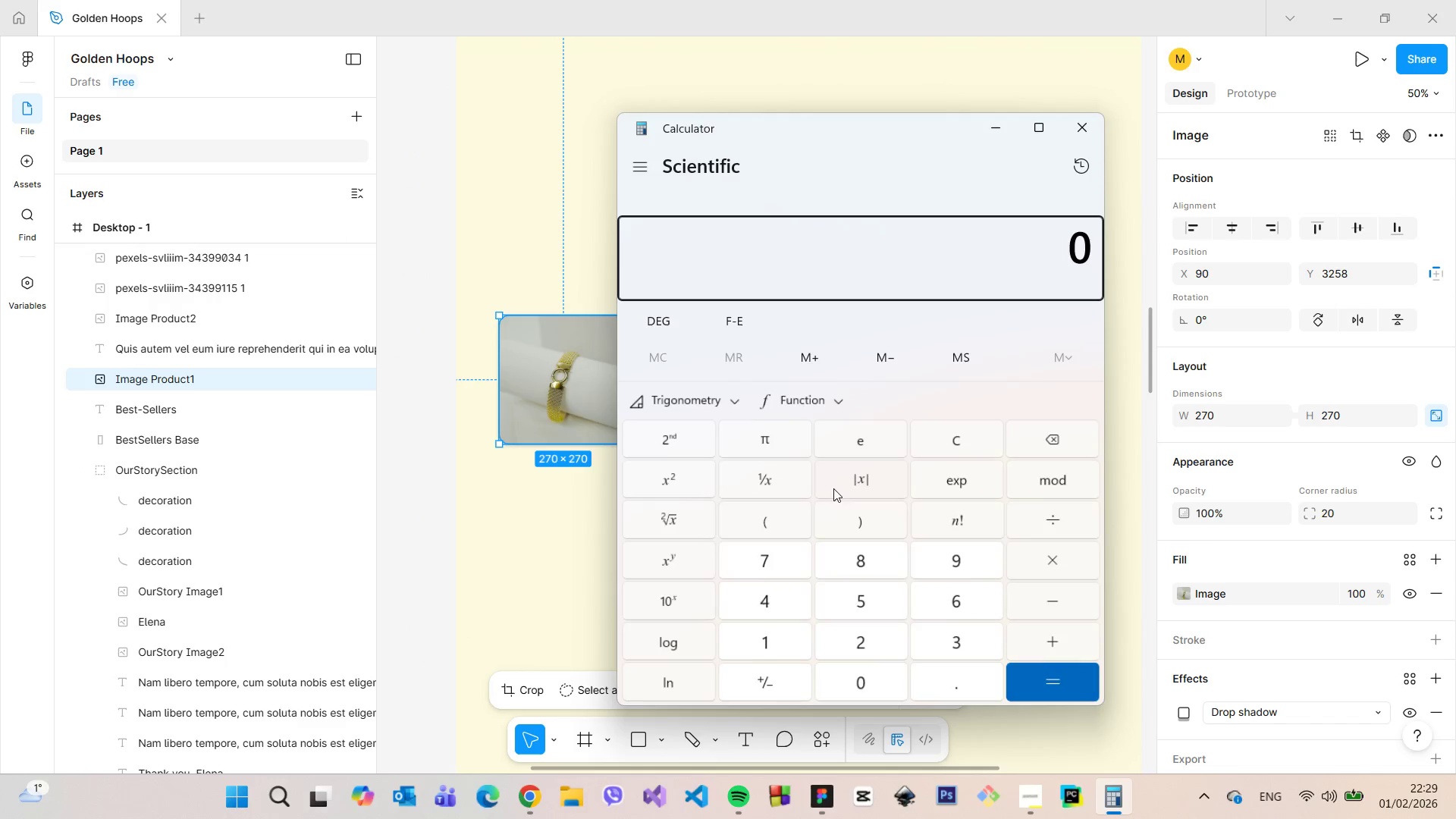 
left_click([777, 556])
 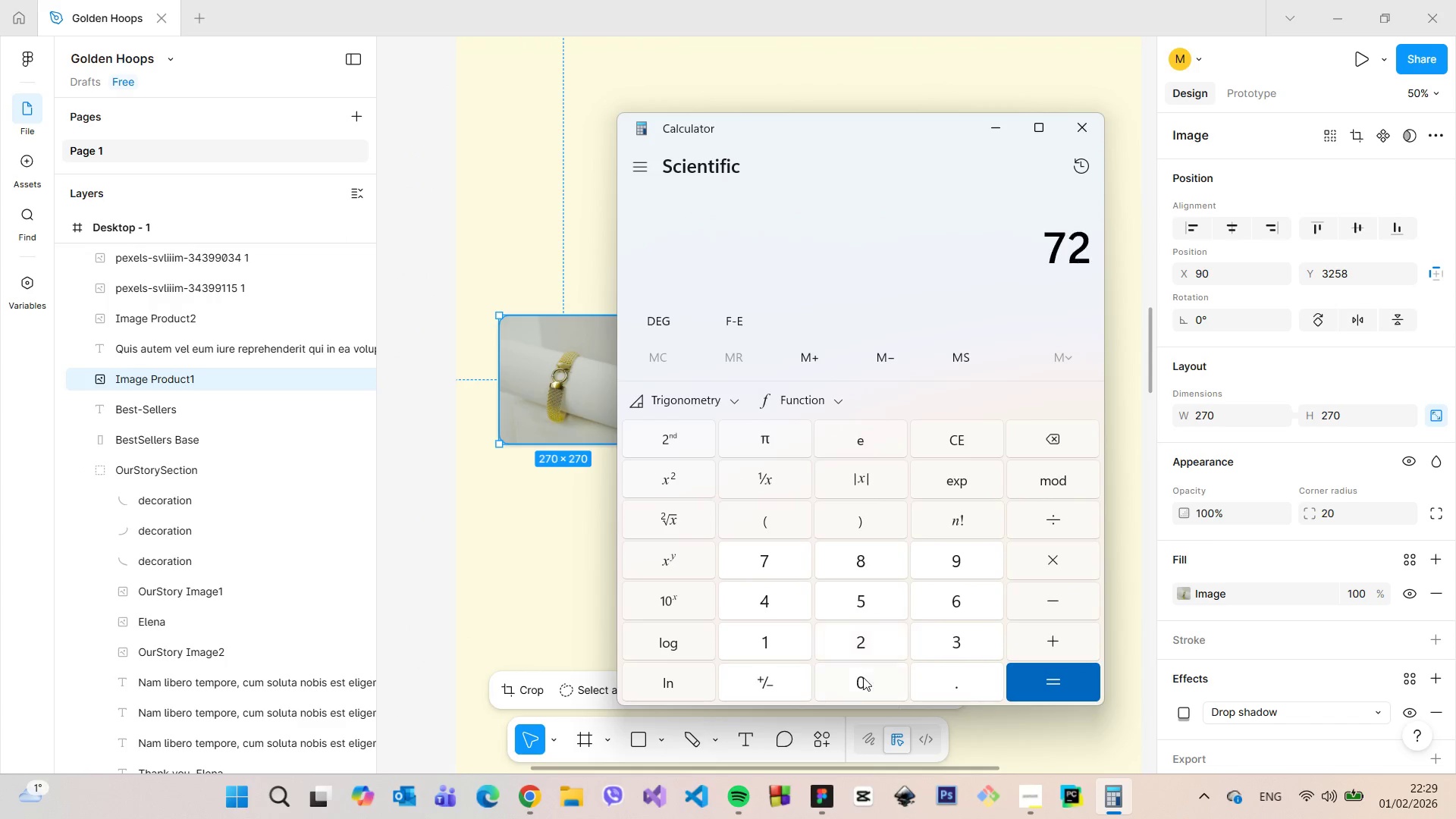 
double_click([861, 683])
 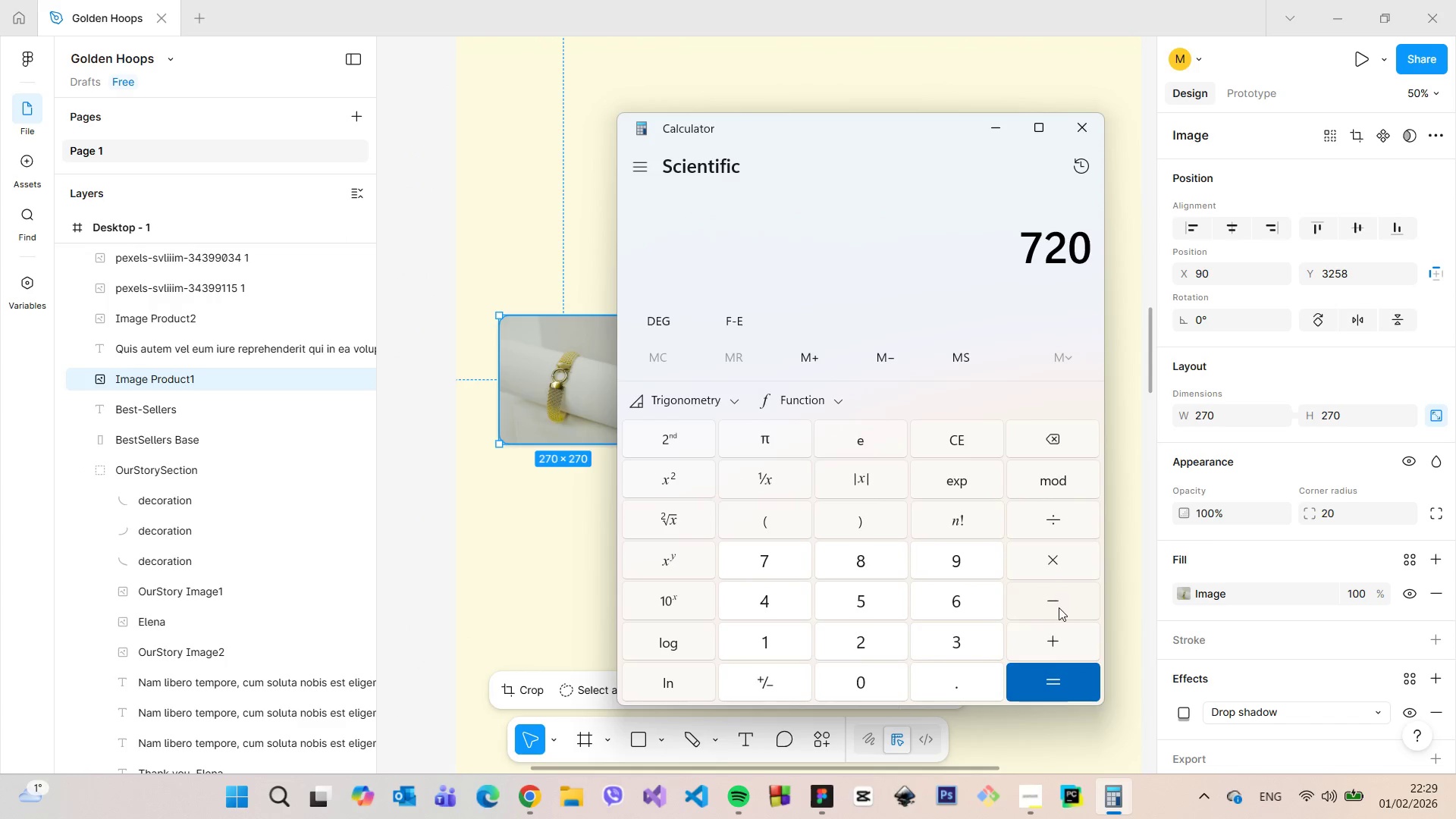 
left_click([1059, 608])
 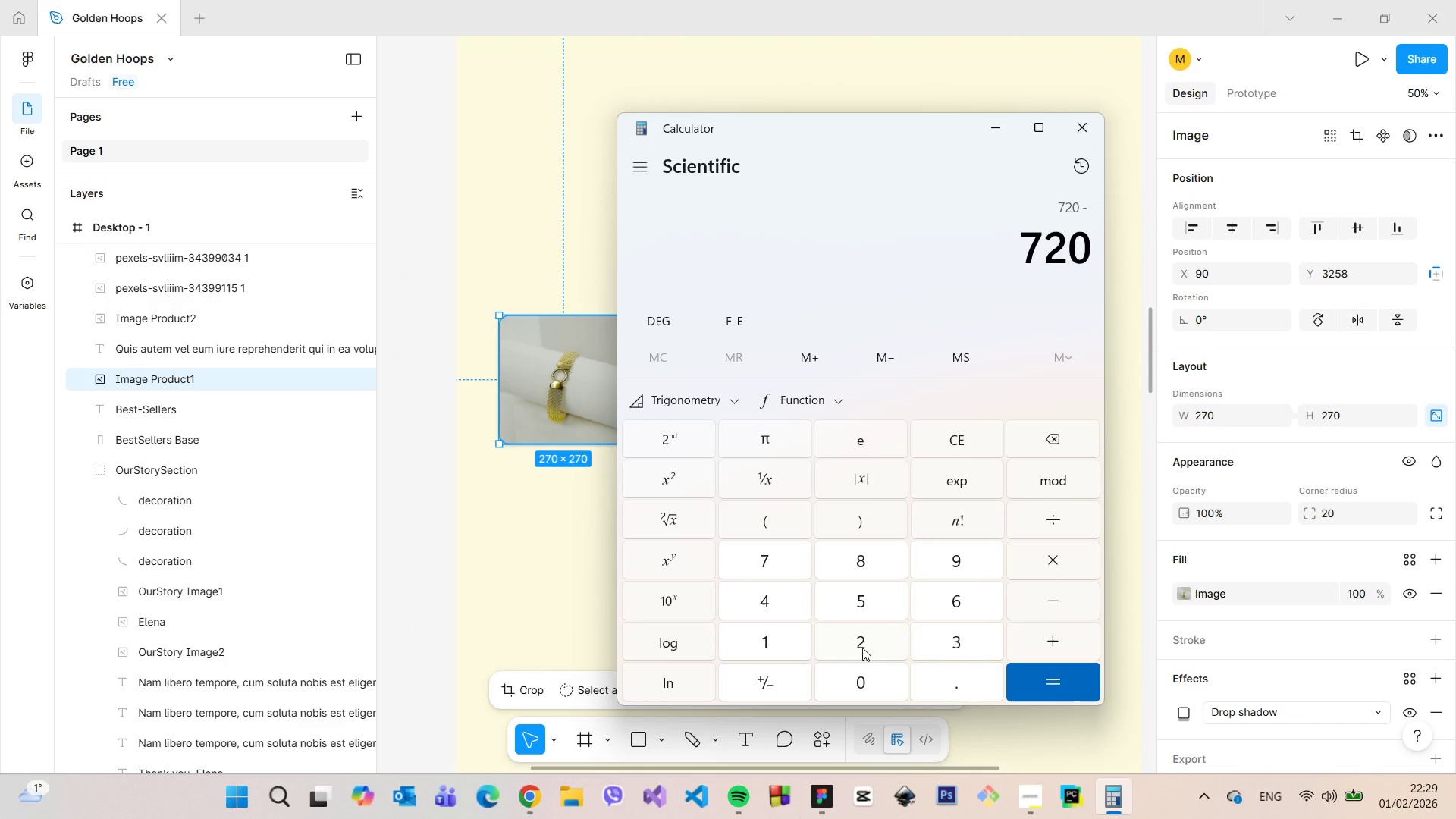 
left_click([862, 648])
 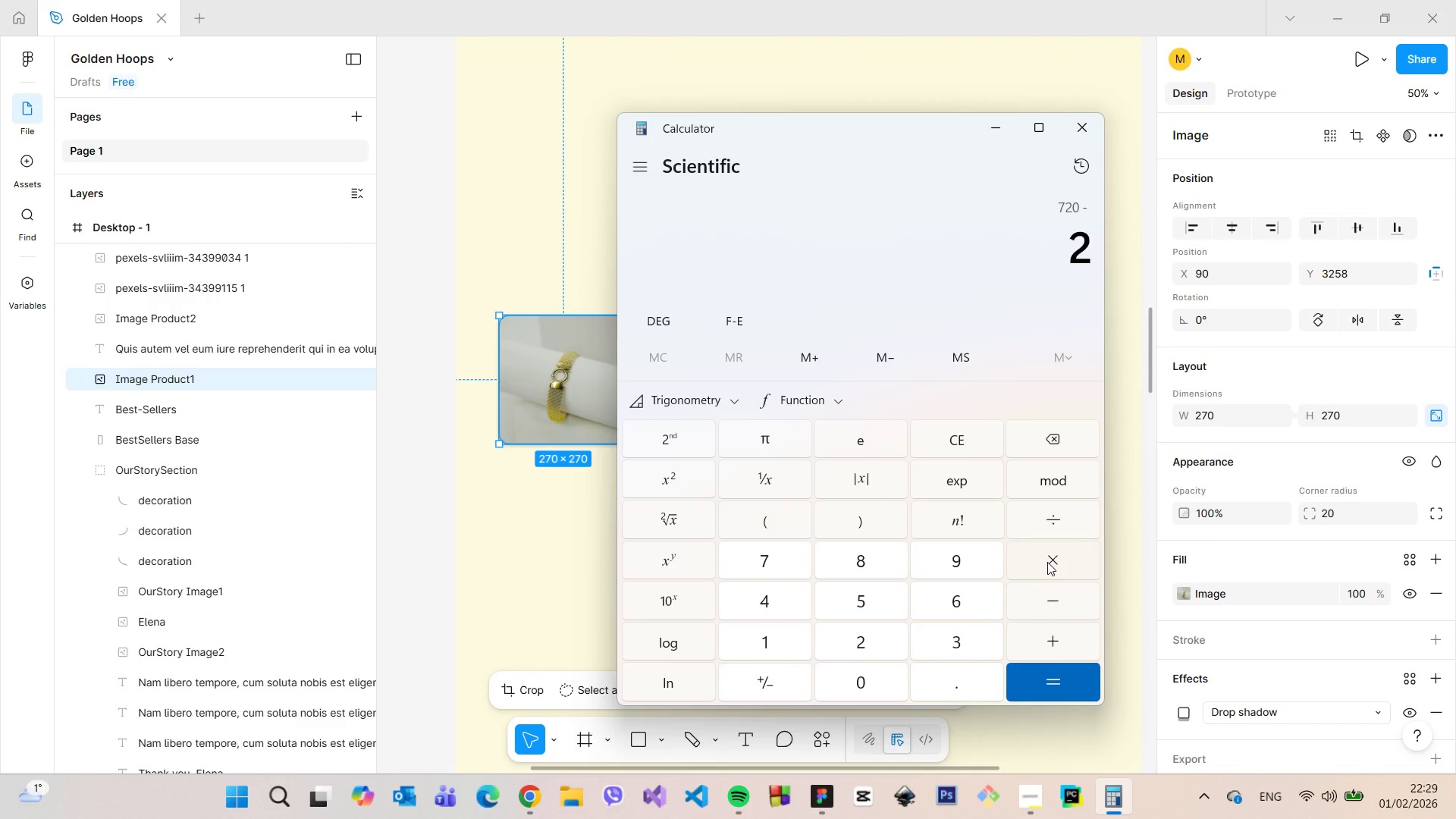 
left_click([1047, 562])
 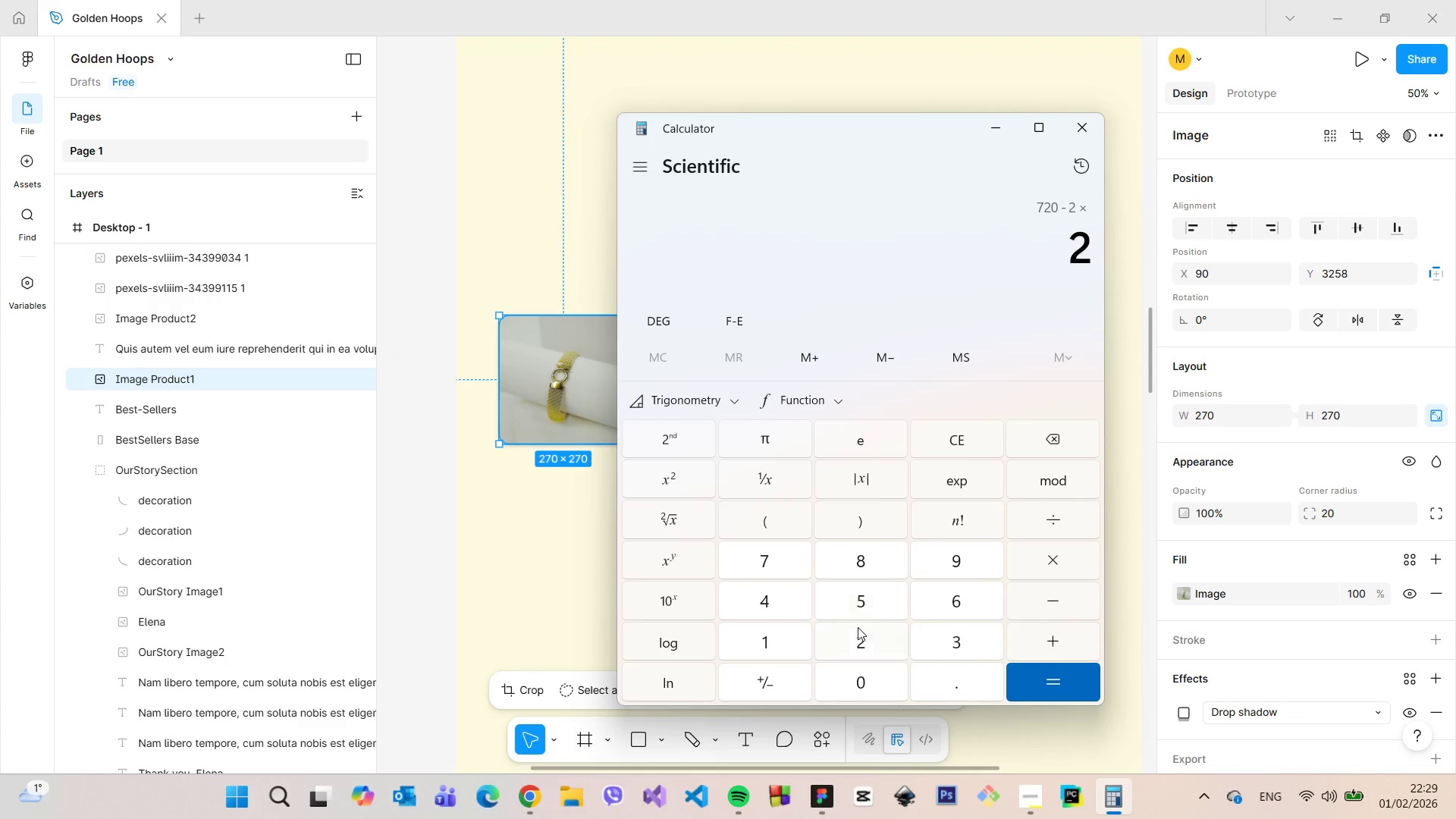 
left_click([855, 639])
 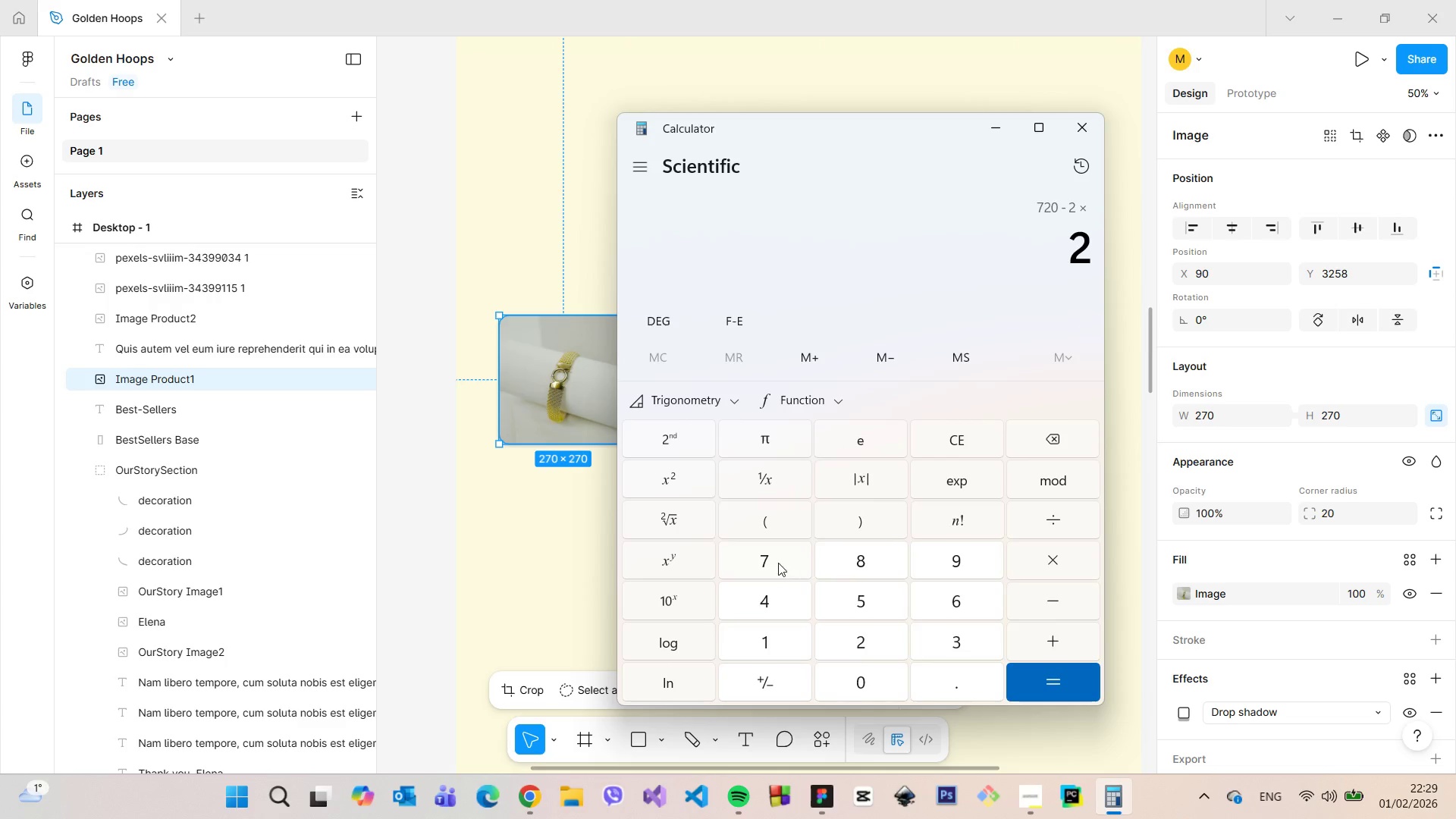 
left_click([777, 562])
 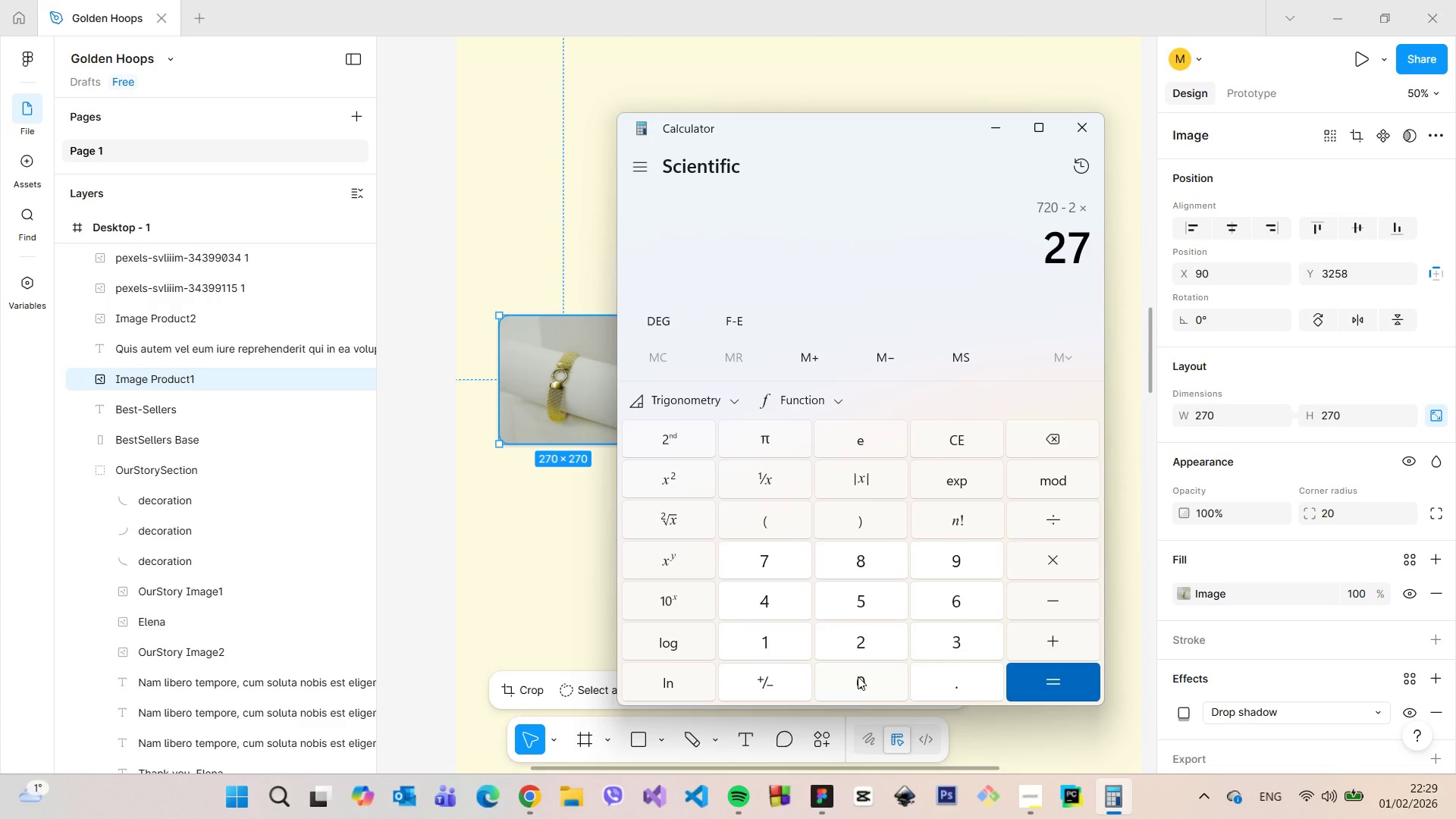 
left_click([858, 676])
 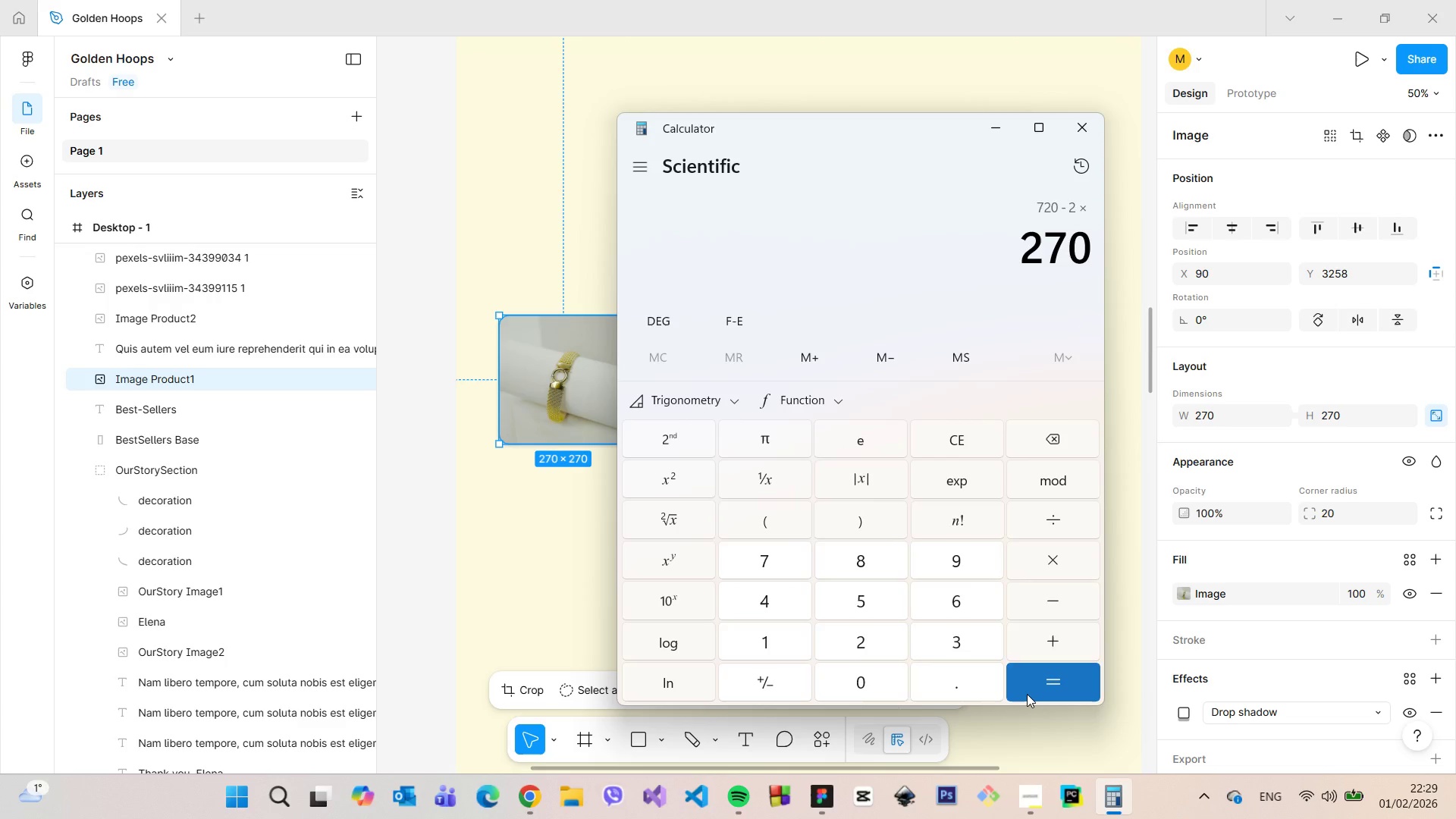 
left_click([1027, 694])
 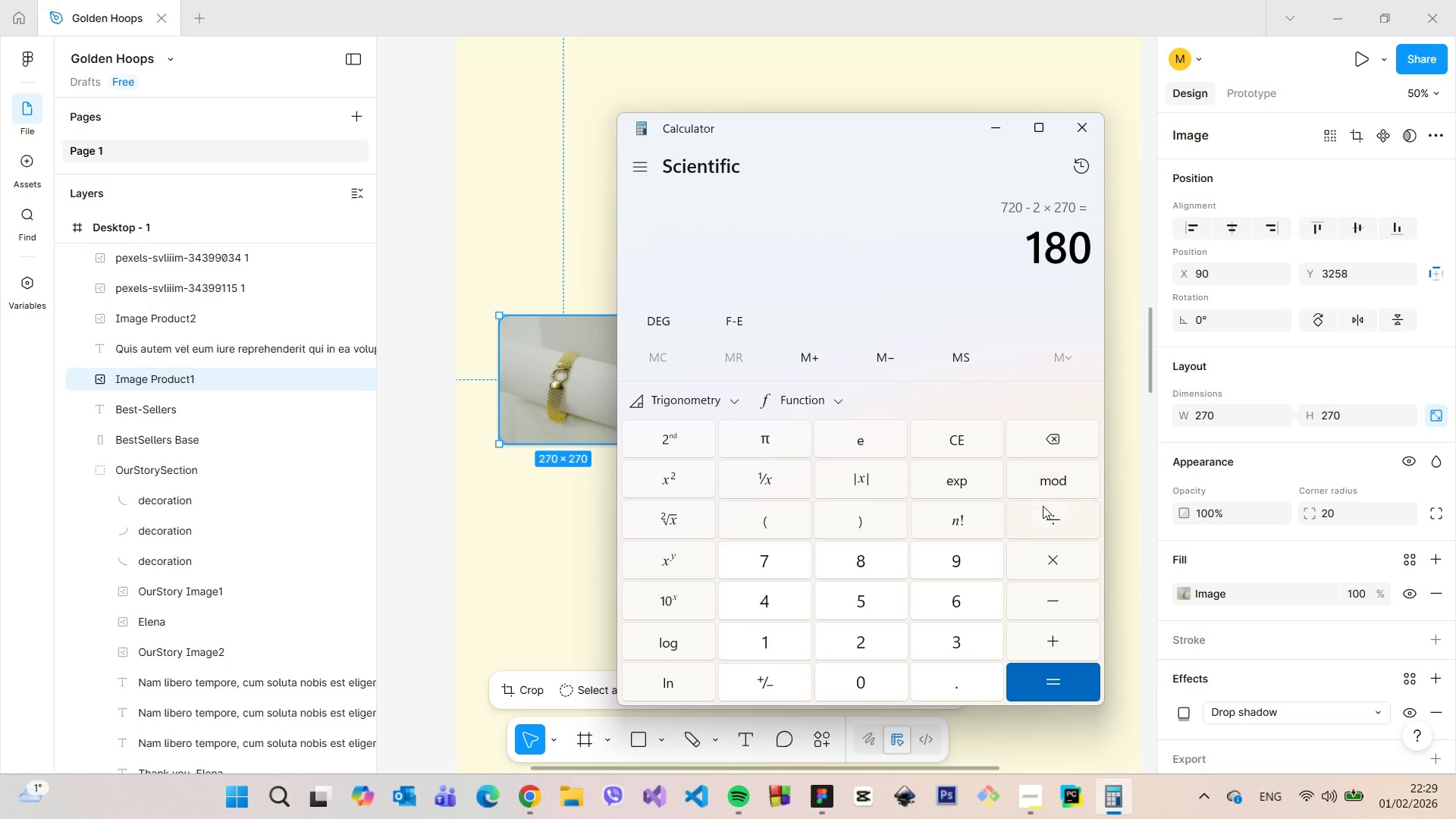 
left_click([1043, 506])
 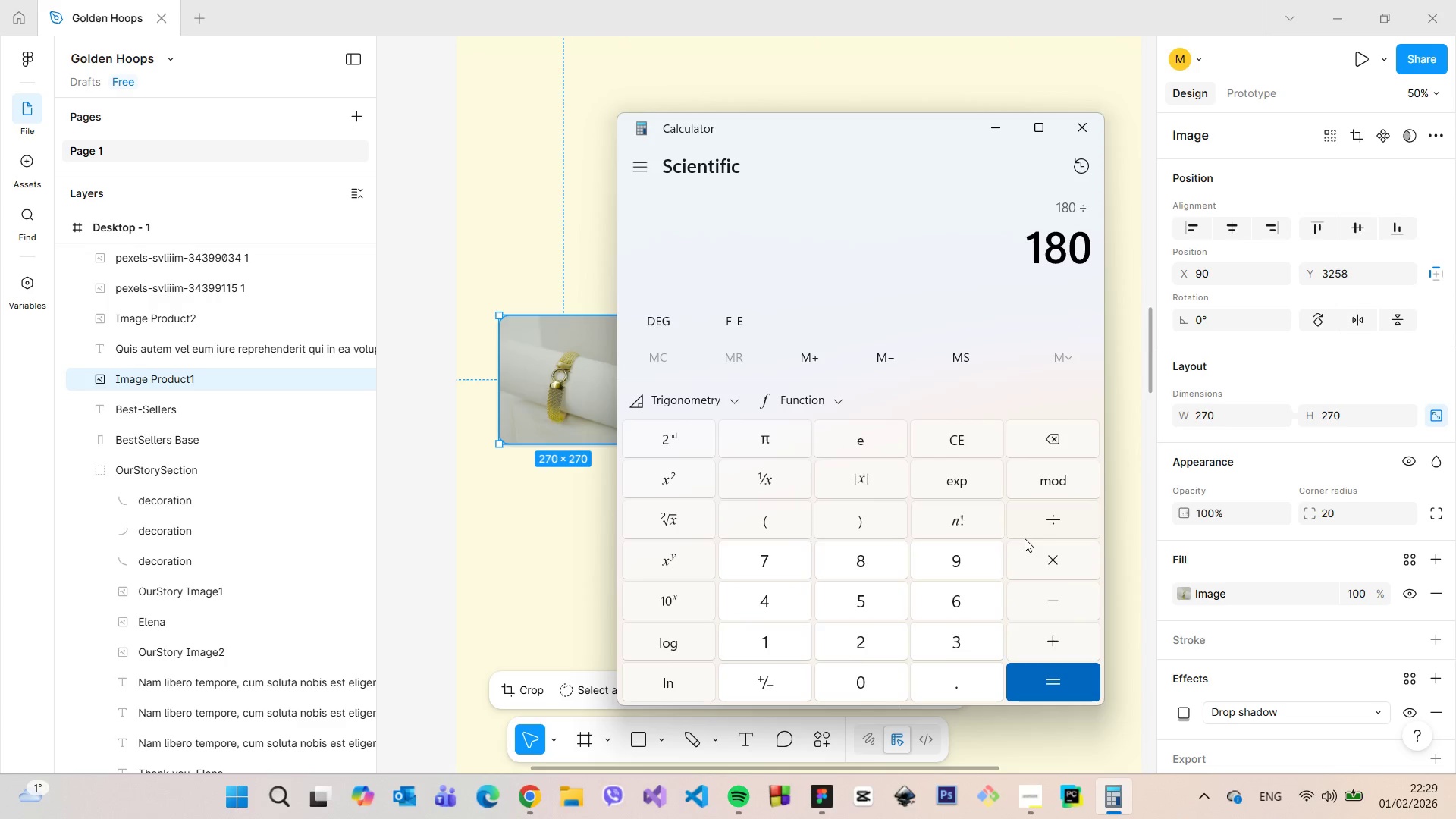 
left_click_drag(start_coordinate=[940, 138], to_coordinate=[628, 224])
 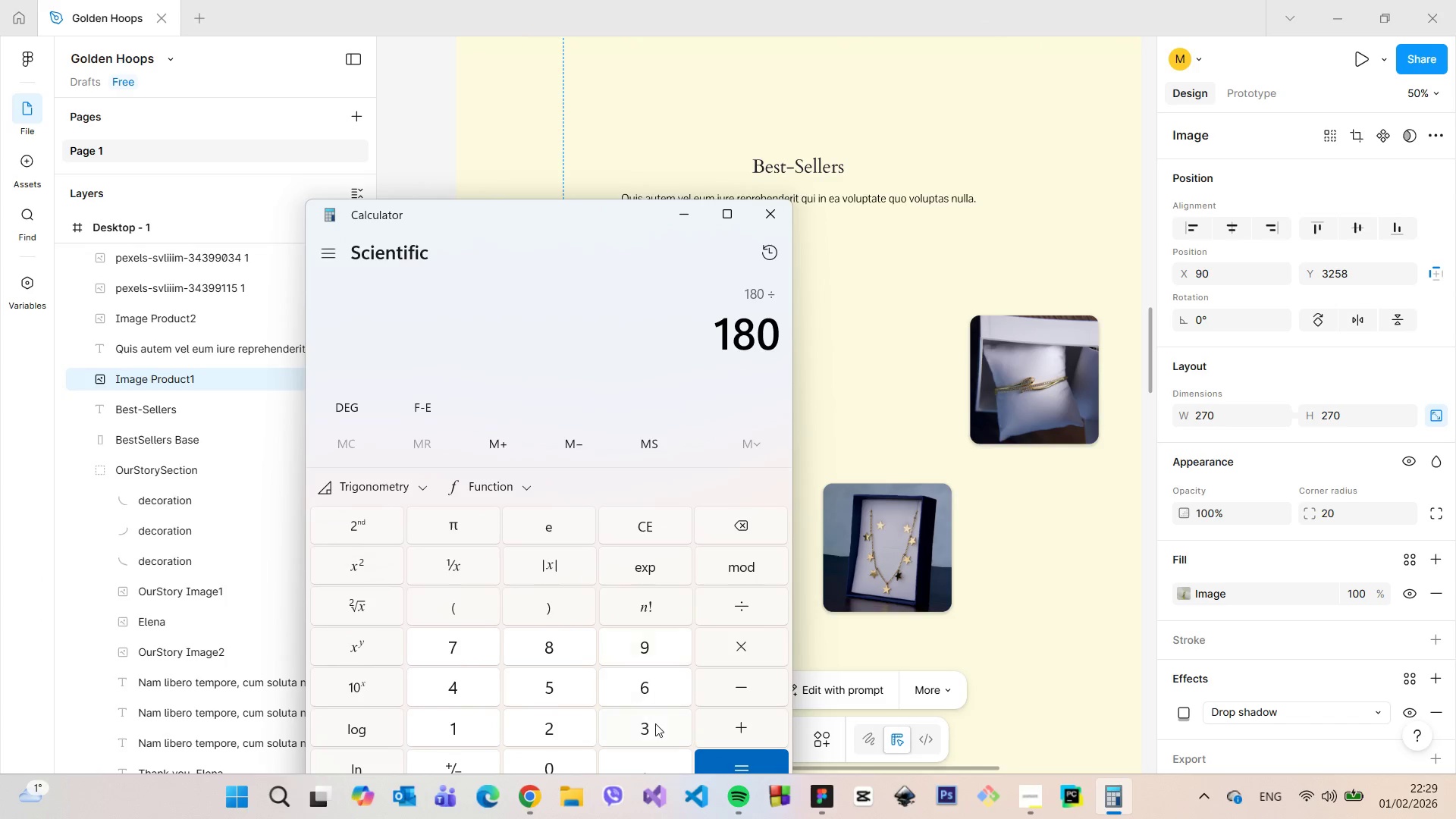 
left_click([655, 723])
 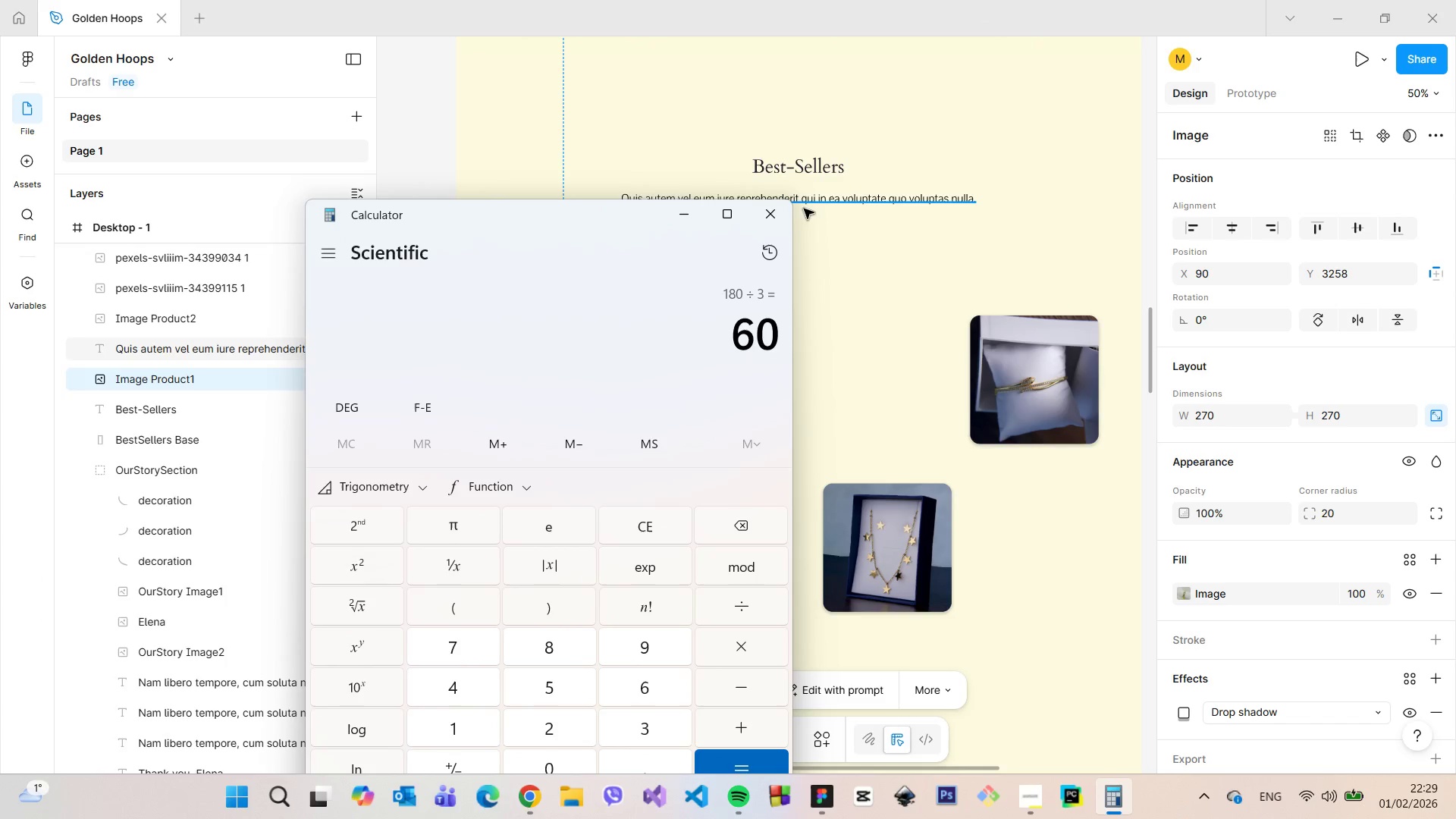 
left_click([779, 210])
 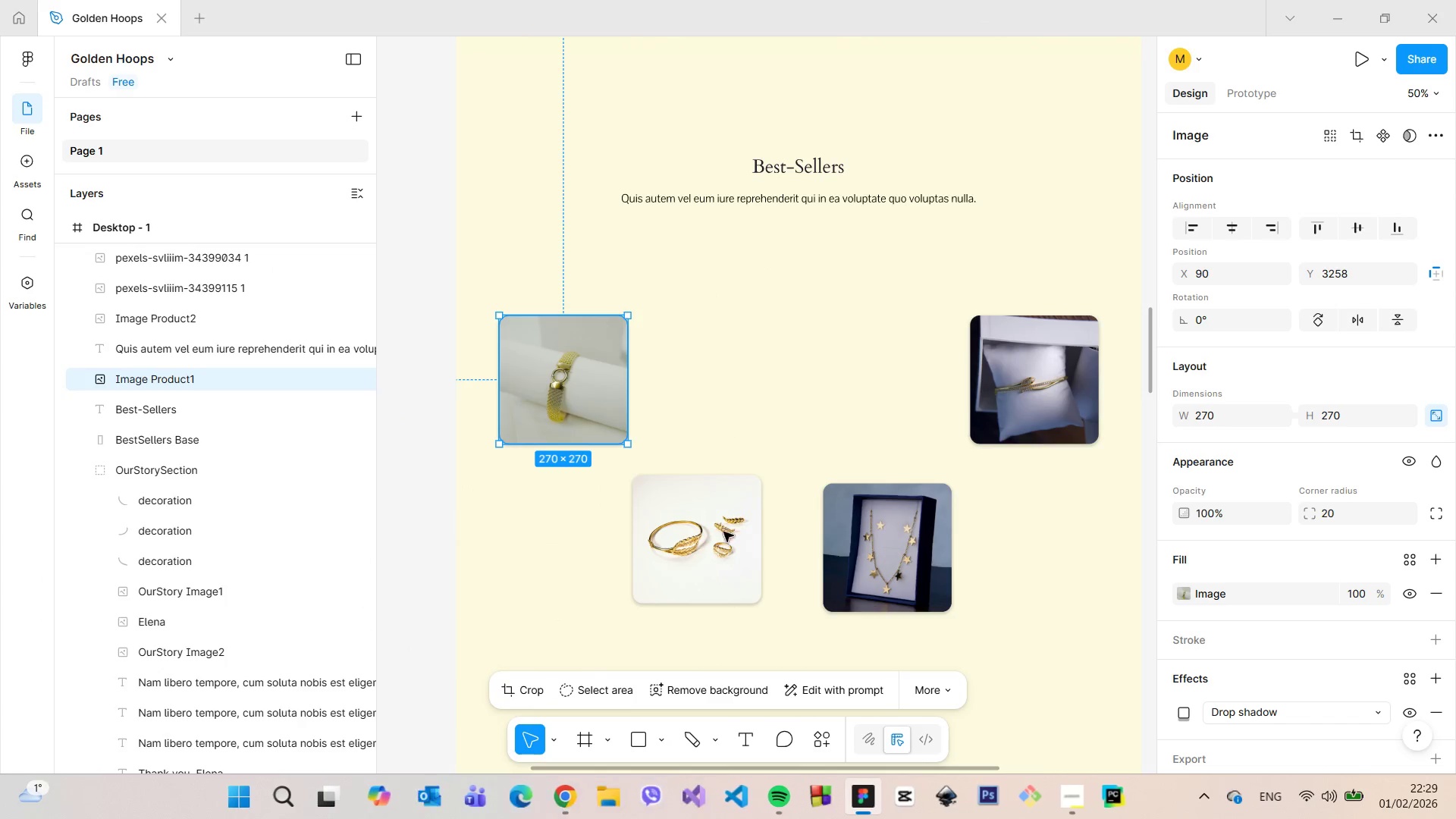 
left_click([722, 536])
 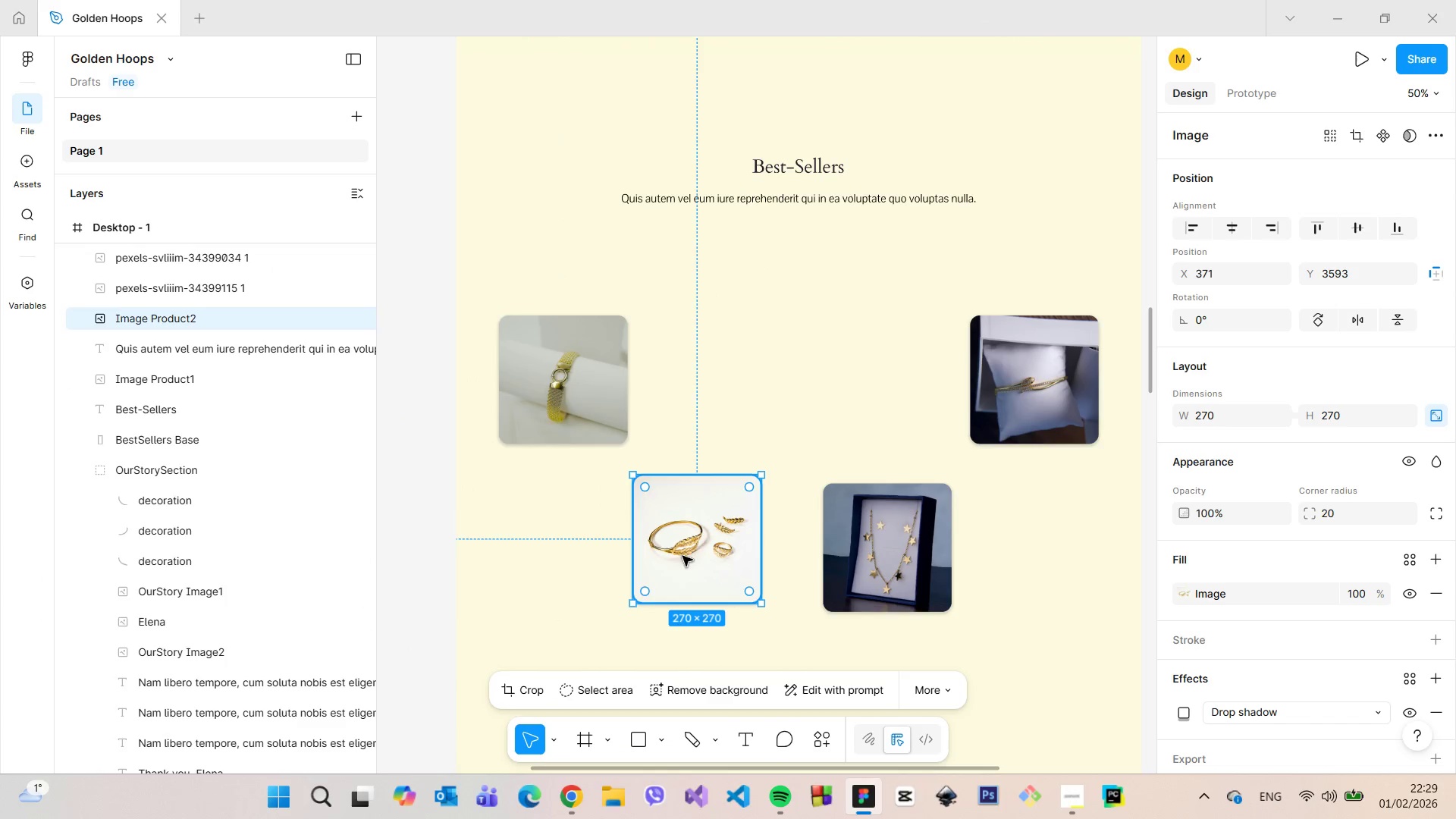 
left_click_drag(start_coordinate=[692, 555], to_coordinate=[721, 398])
 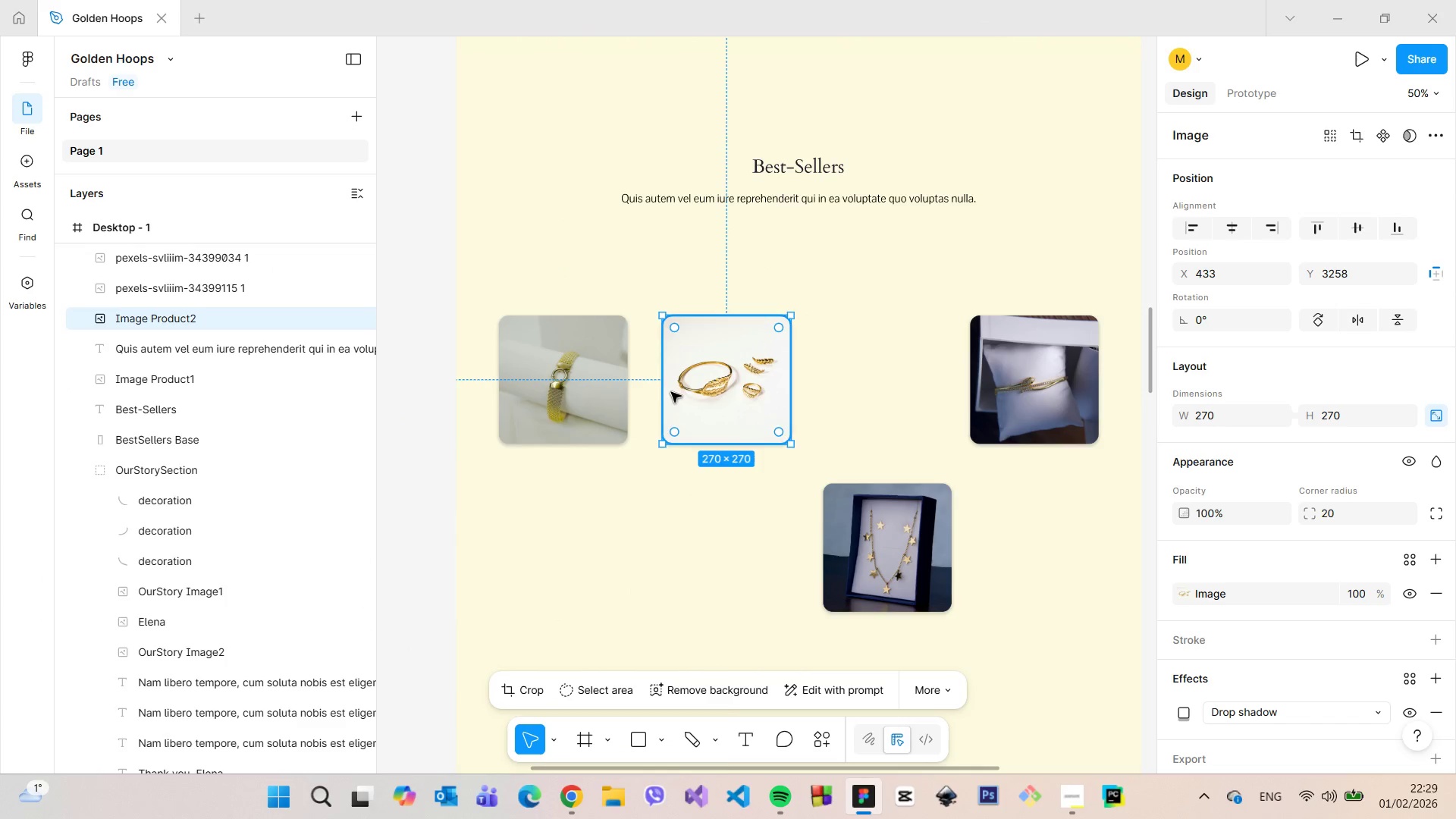 
hold_key(key=AltLeft, duration=1.22)
 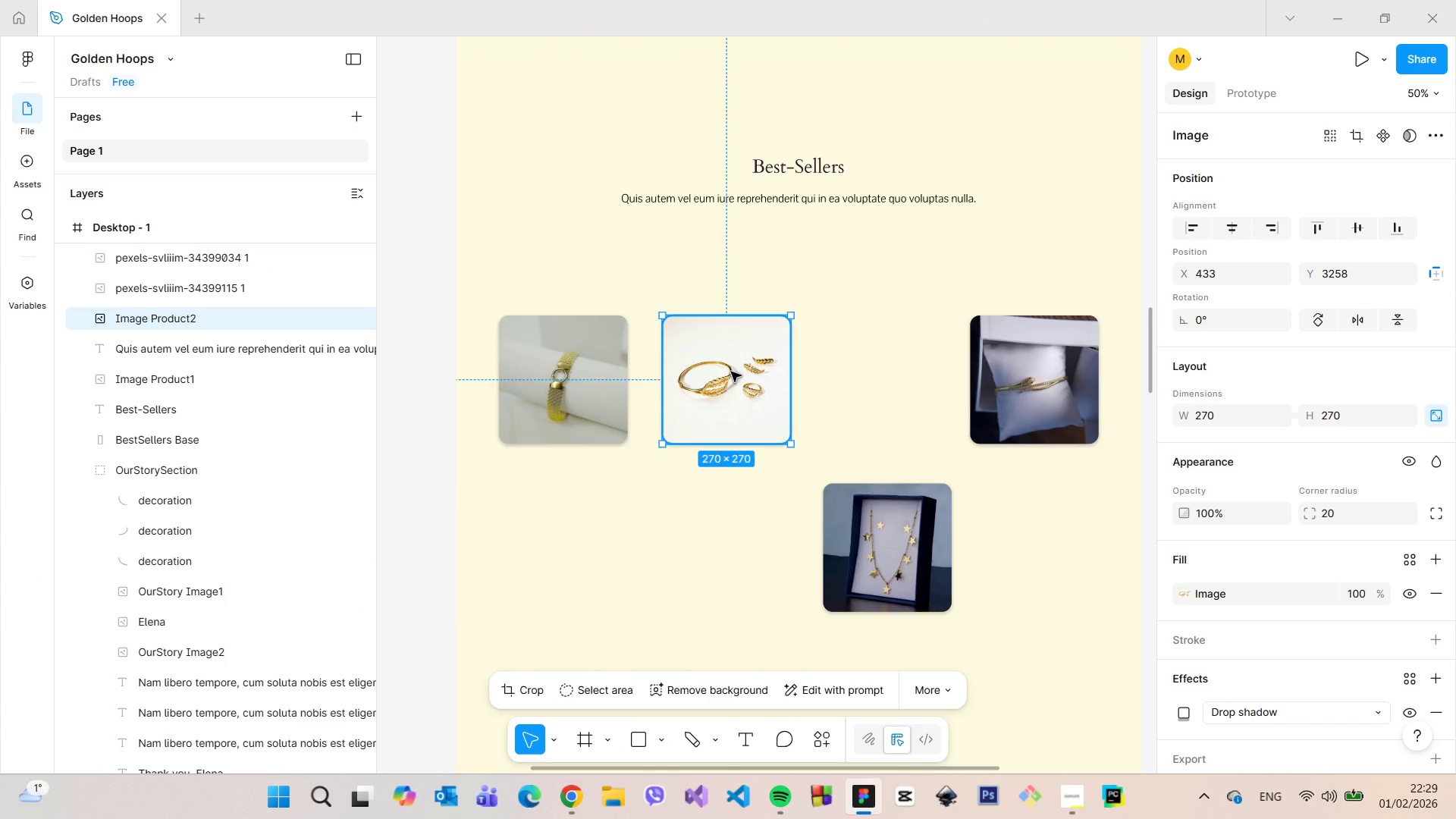 
left_click_drag(start_coordinate=[731, 372], to_coordinate=[726, 372])
 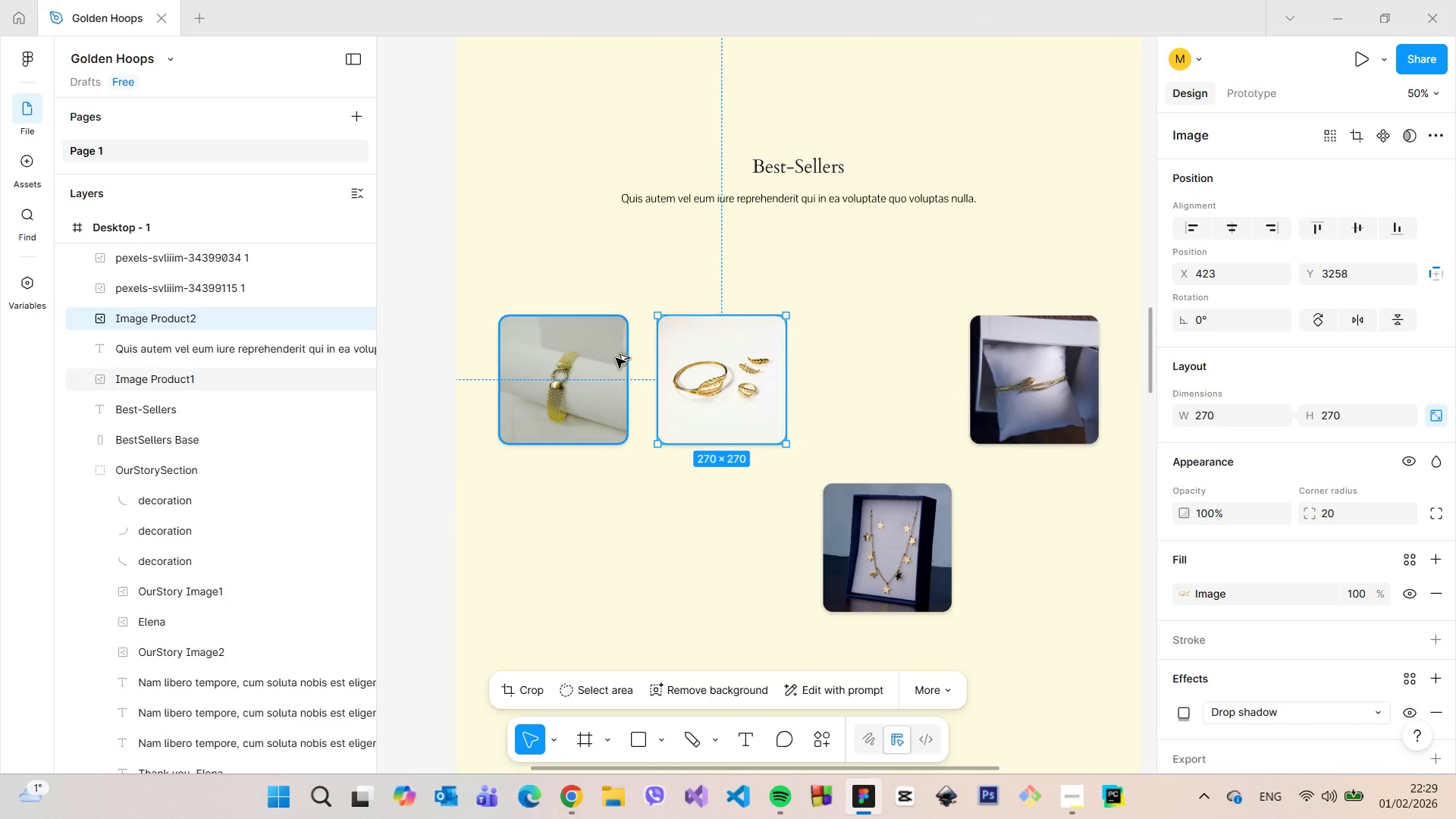 
hold_key(key=AltLeft, duration=0.66)
 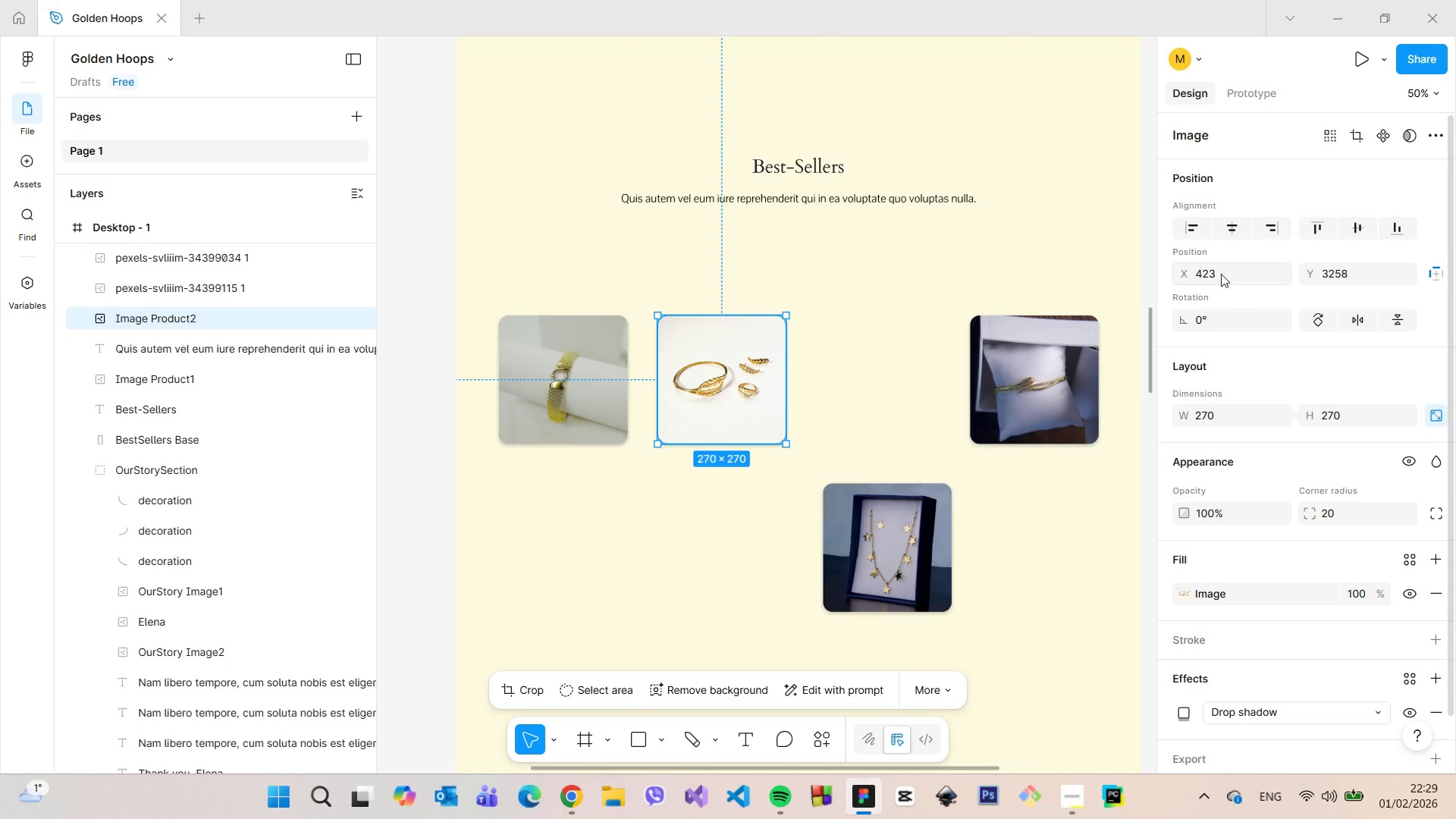 
left_click([1221, 274])
 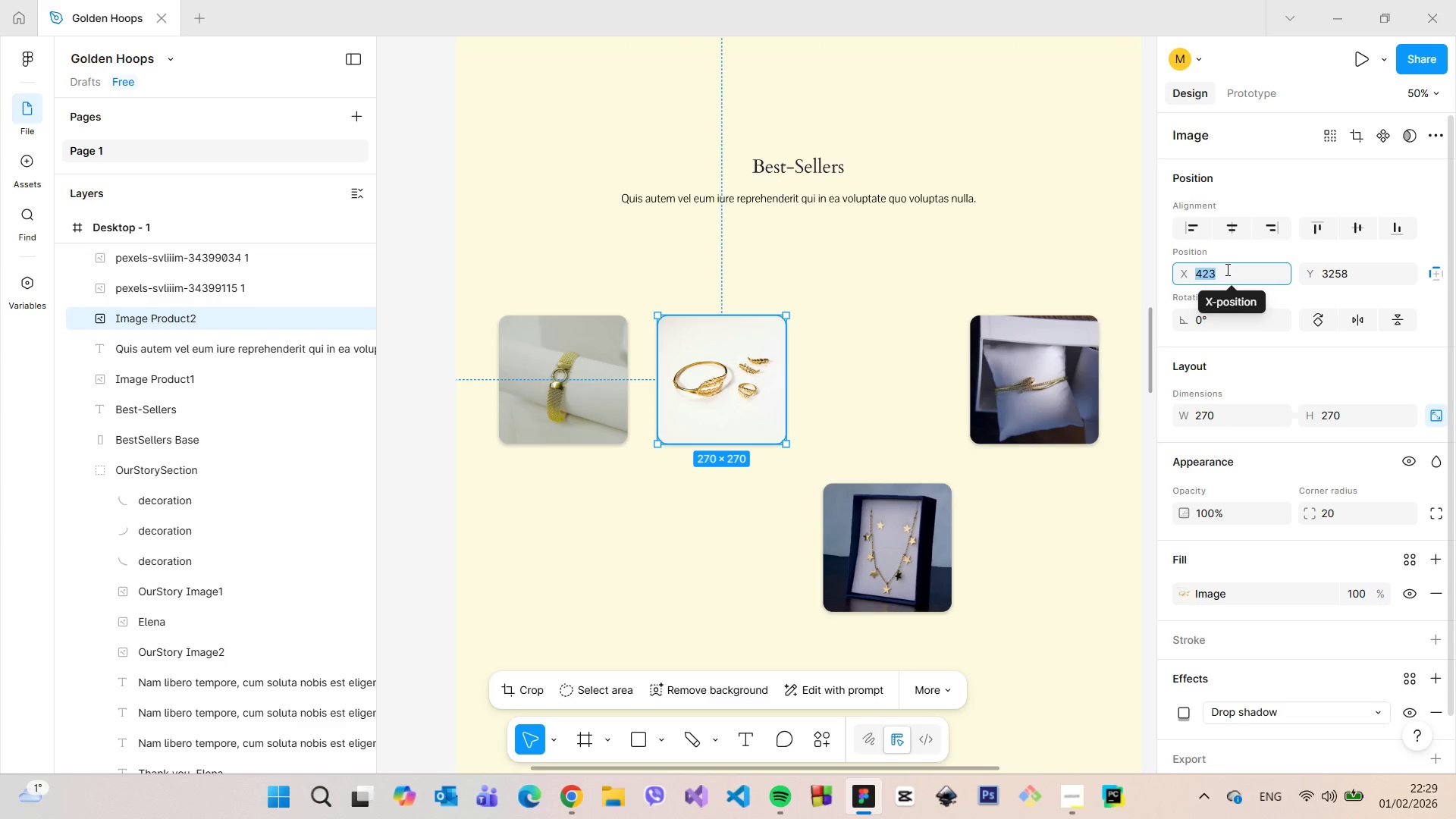 
type(420)
 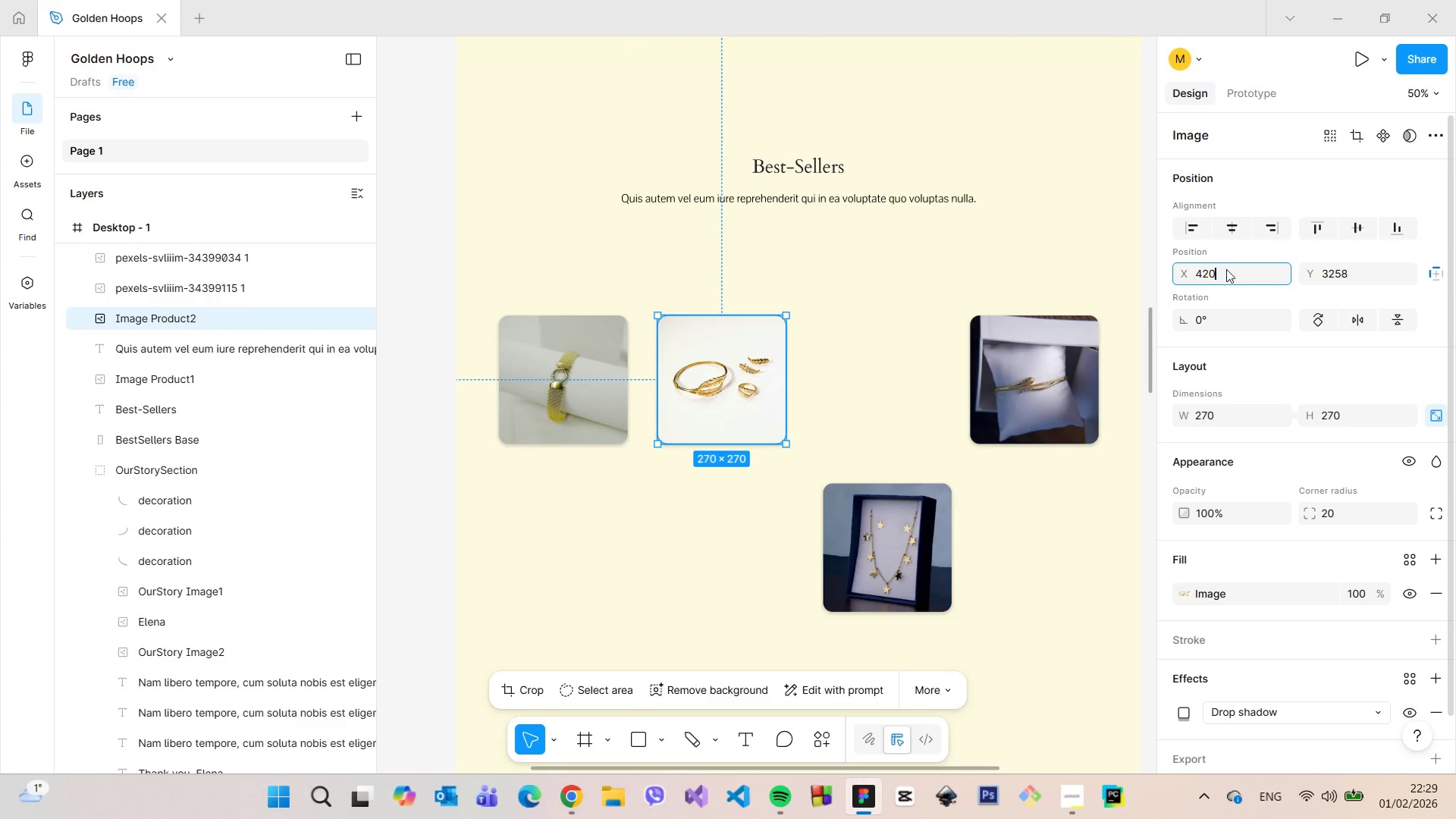 
key(Enter)
 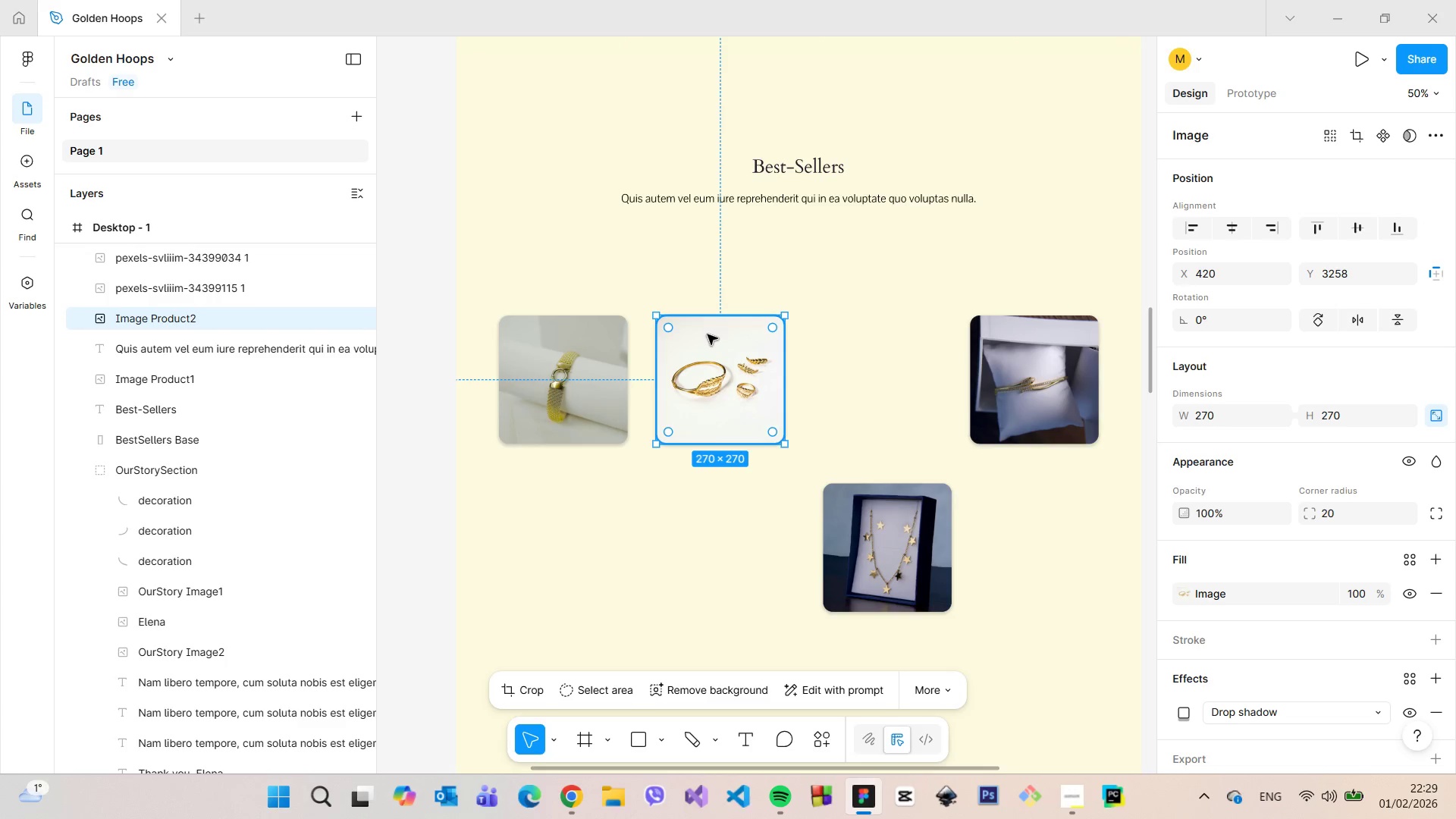 
hold_key(key=AltLeft, duration=1.08)
 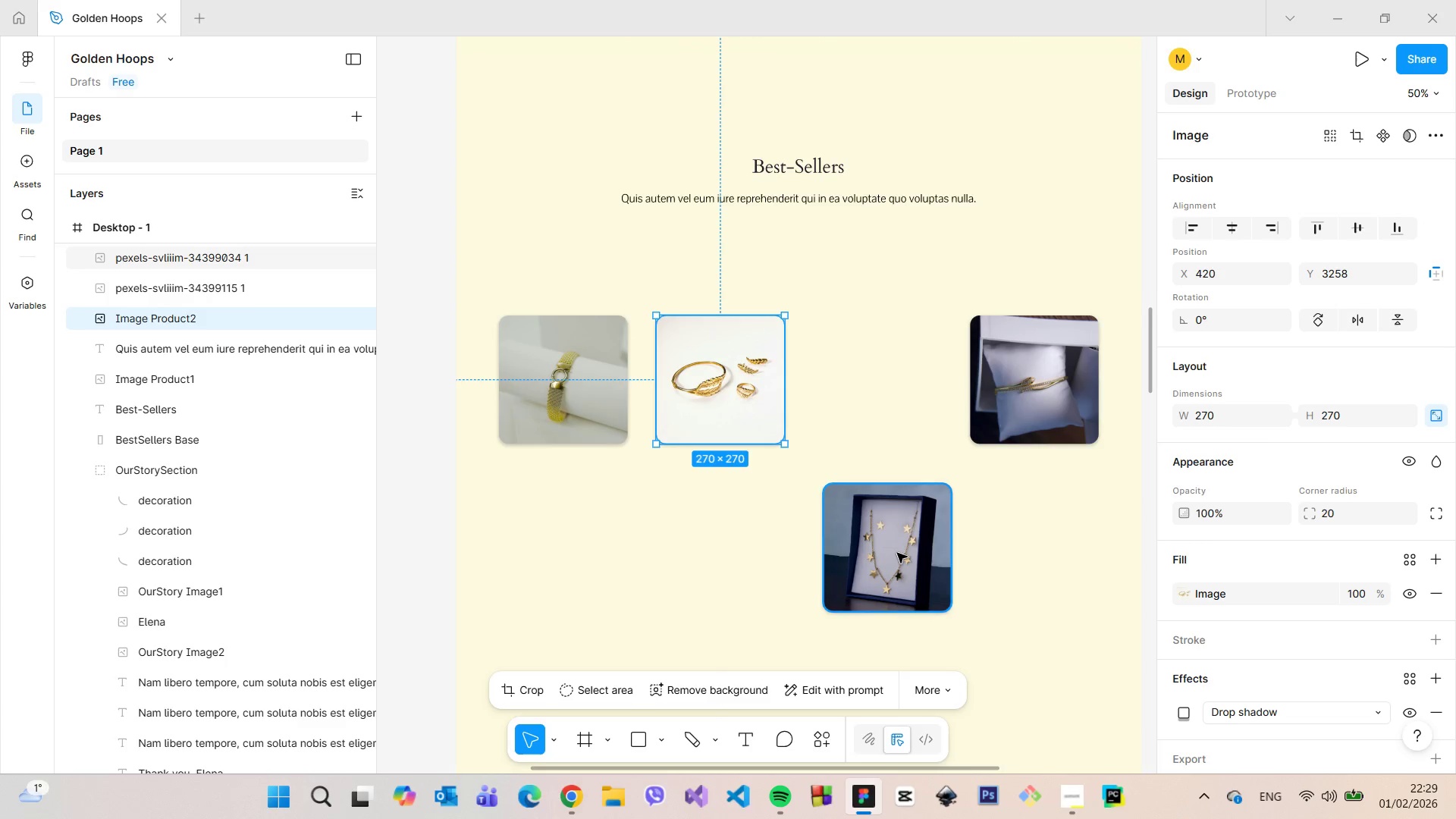 
left_click_drag(start_coordinate=[897, 553], to_coordinate=[887, 383])
 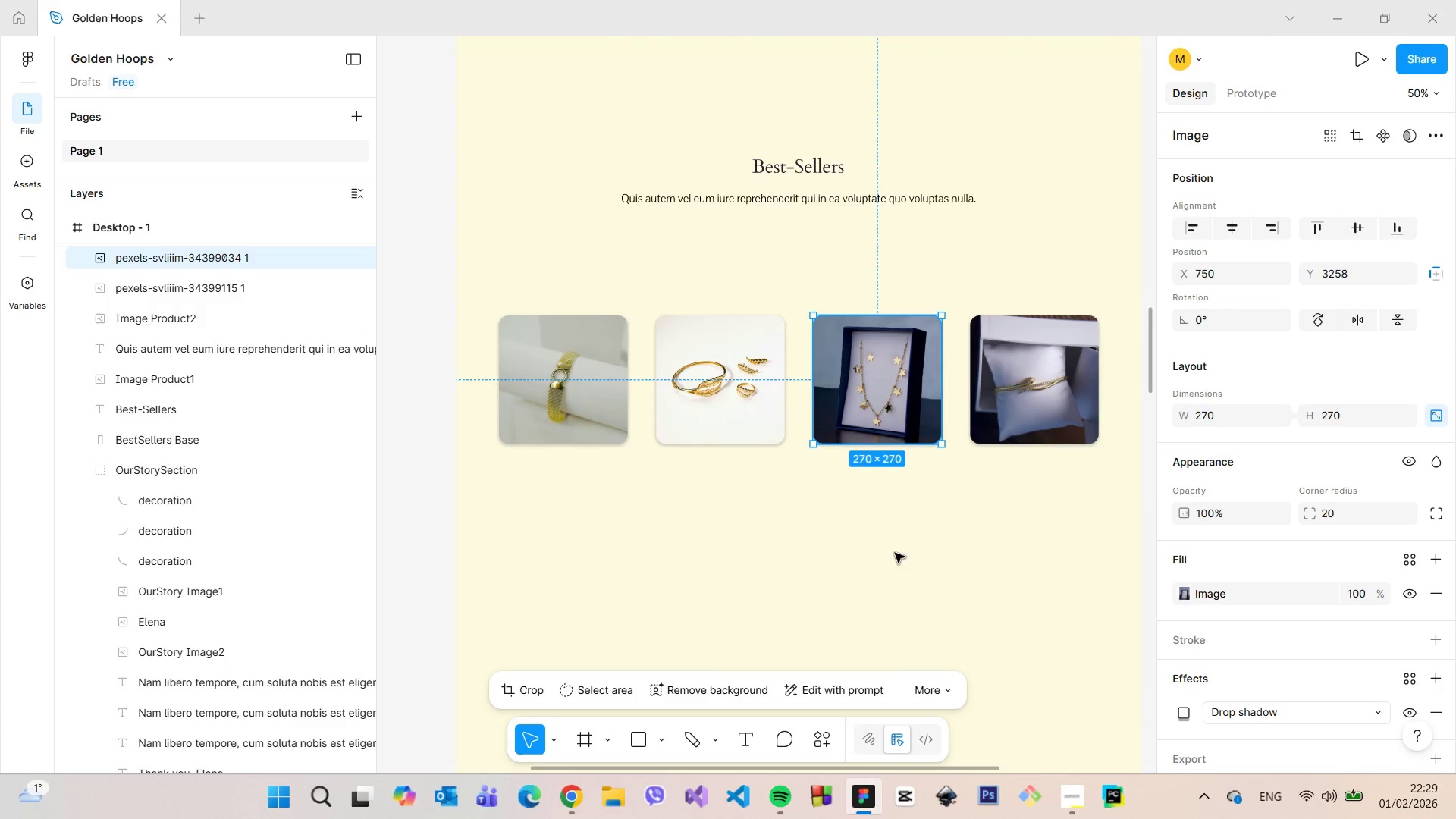 
left_click([895, 553])
 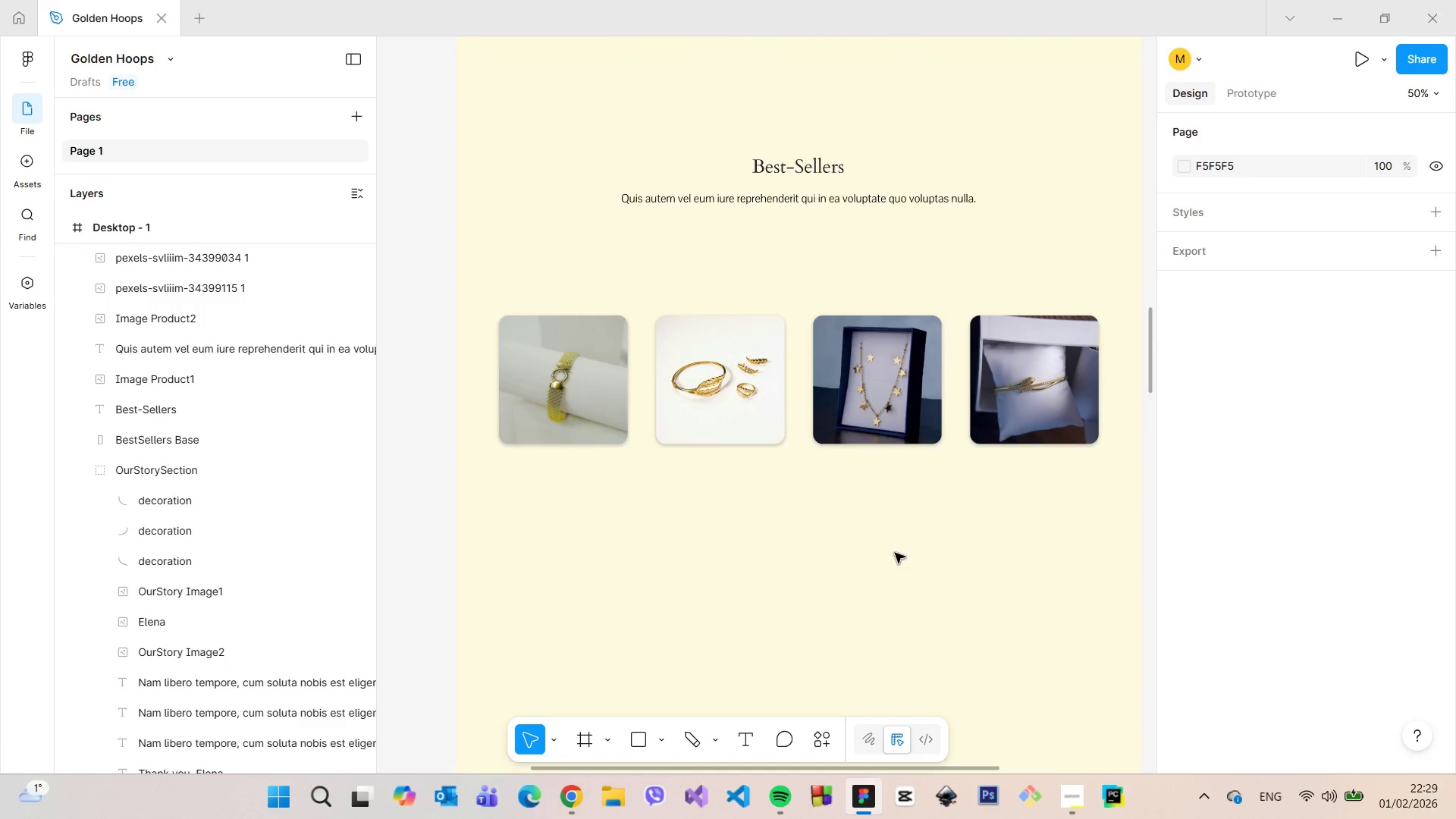 
scroll: coordinate [895, 551], scroll_direction: down, amount: 3.0
 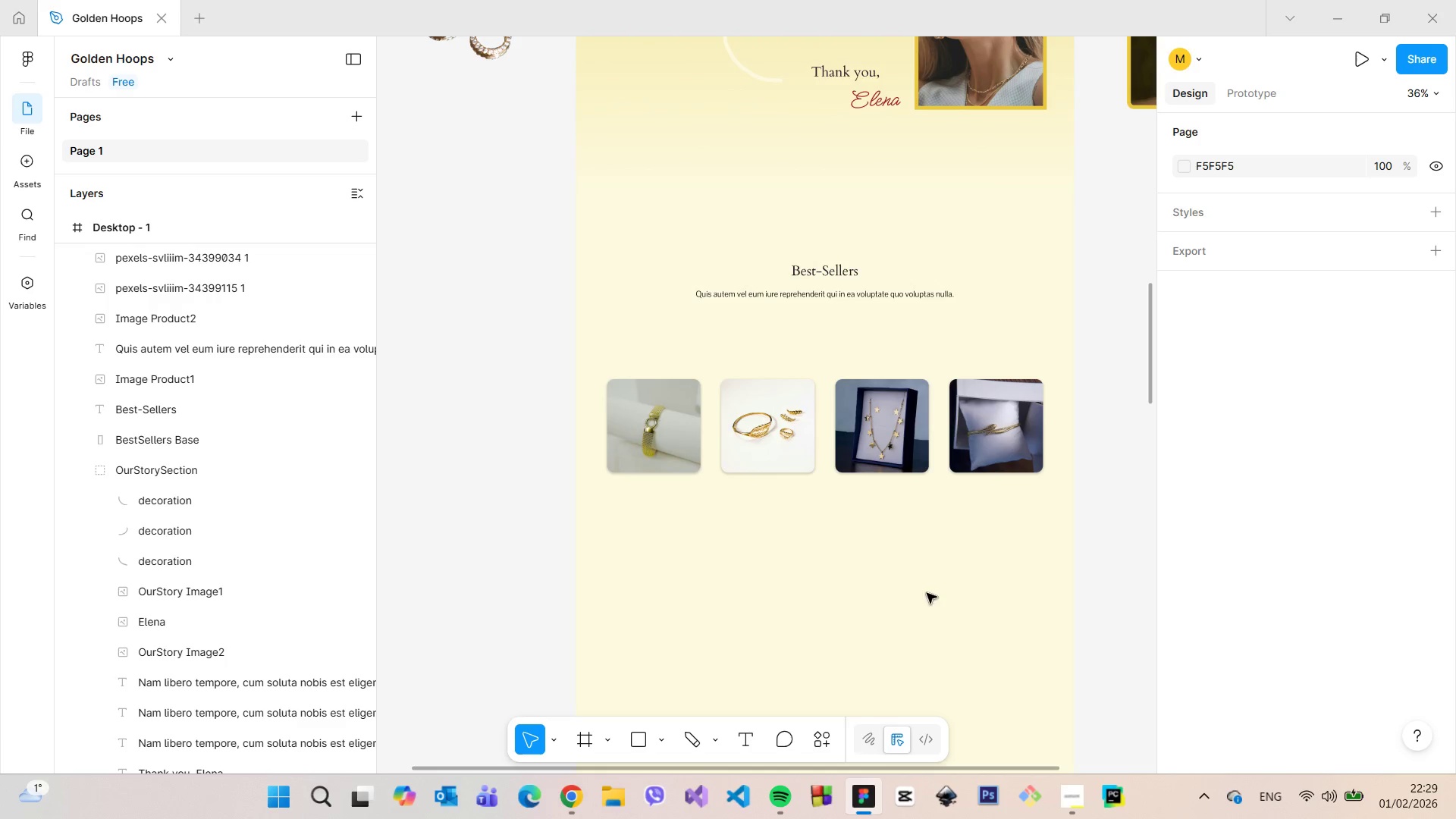 
left_click([687, 431])
 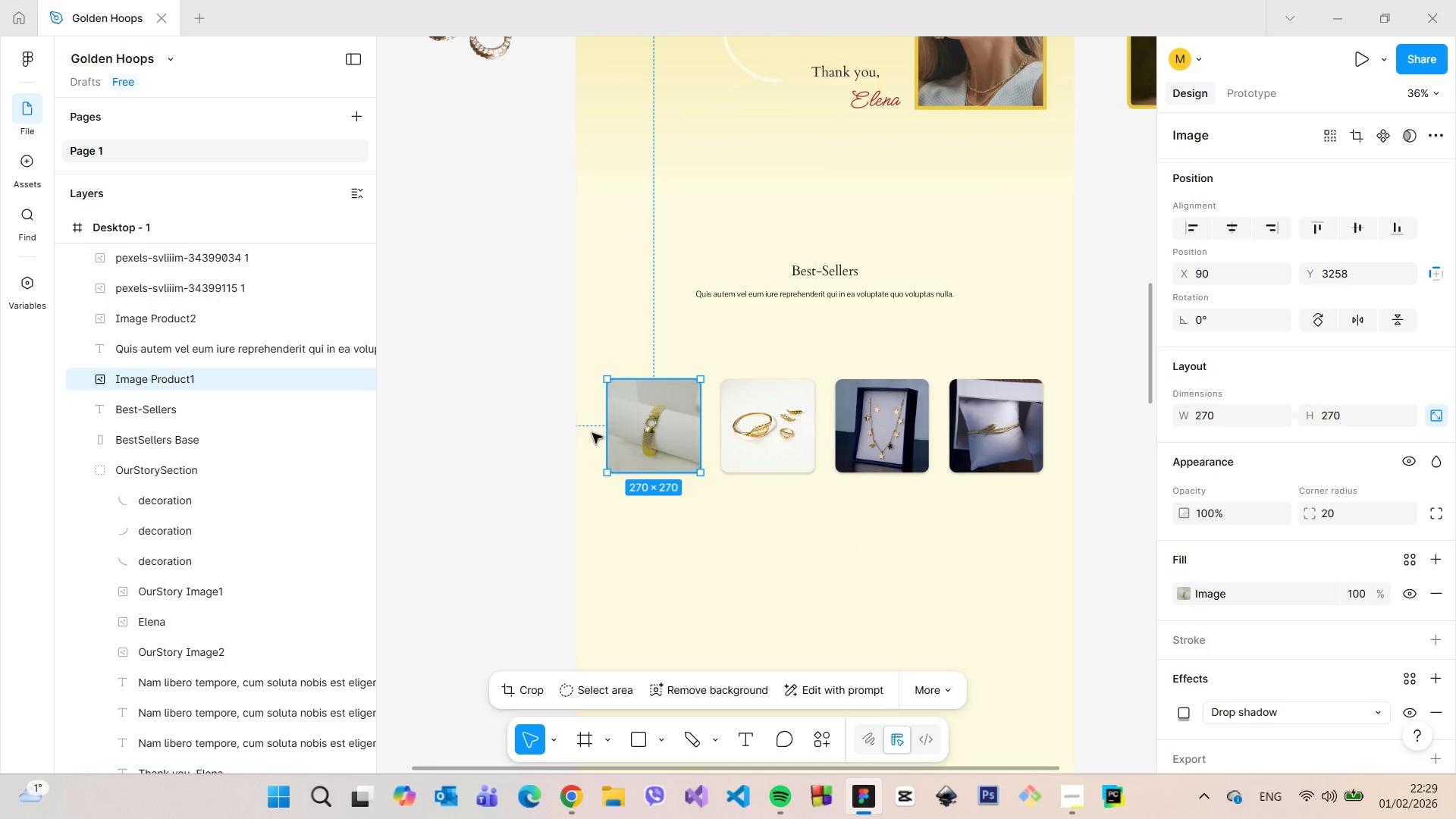 
hold_key(key=AltLeft, duration=0.38)
 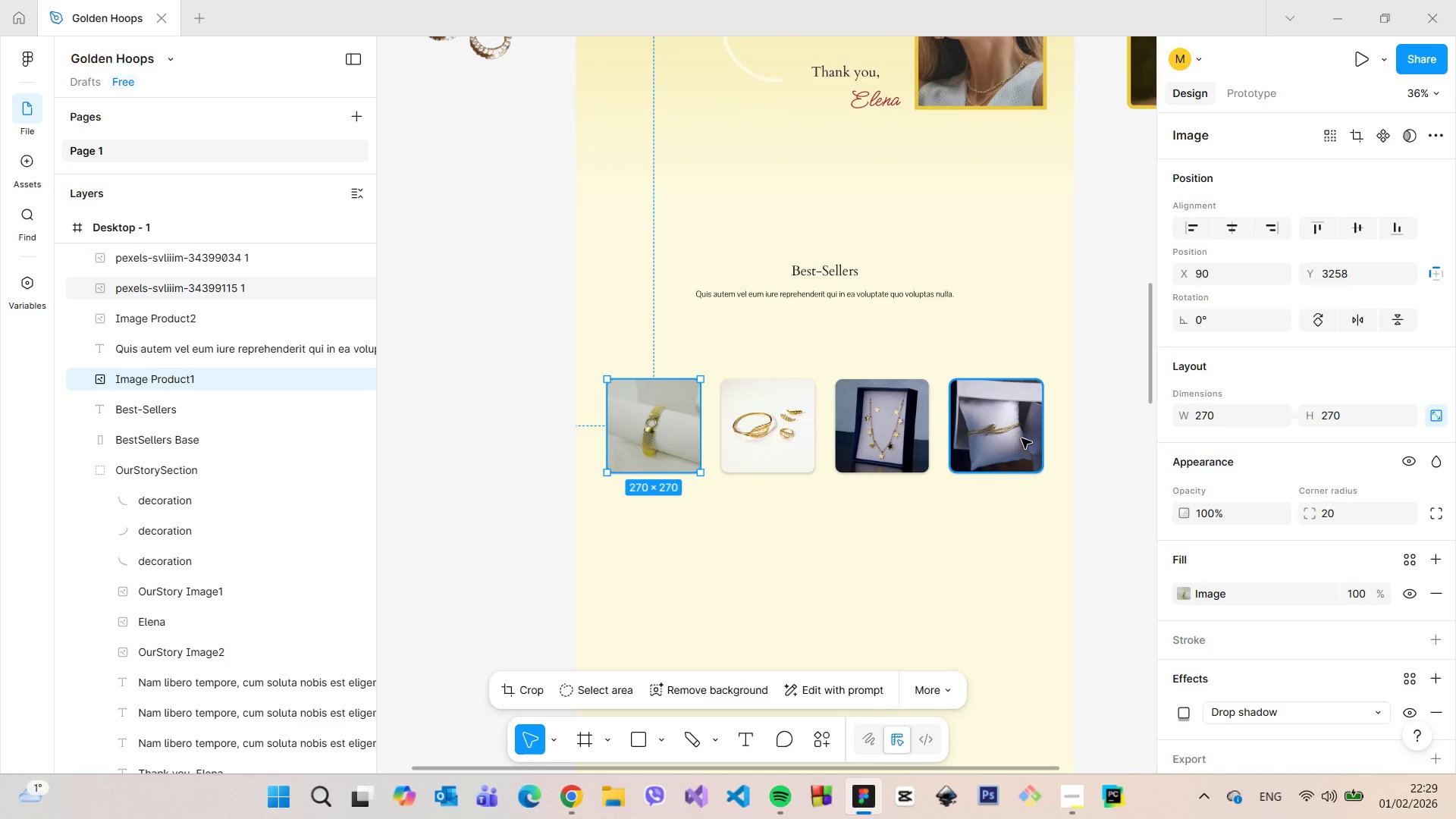 
left_click([1021, 438])
 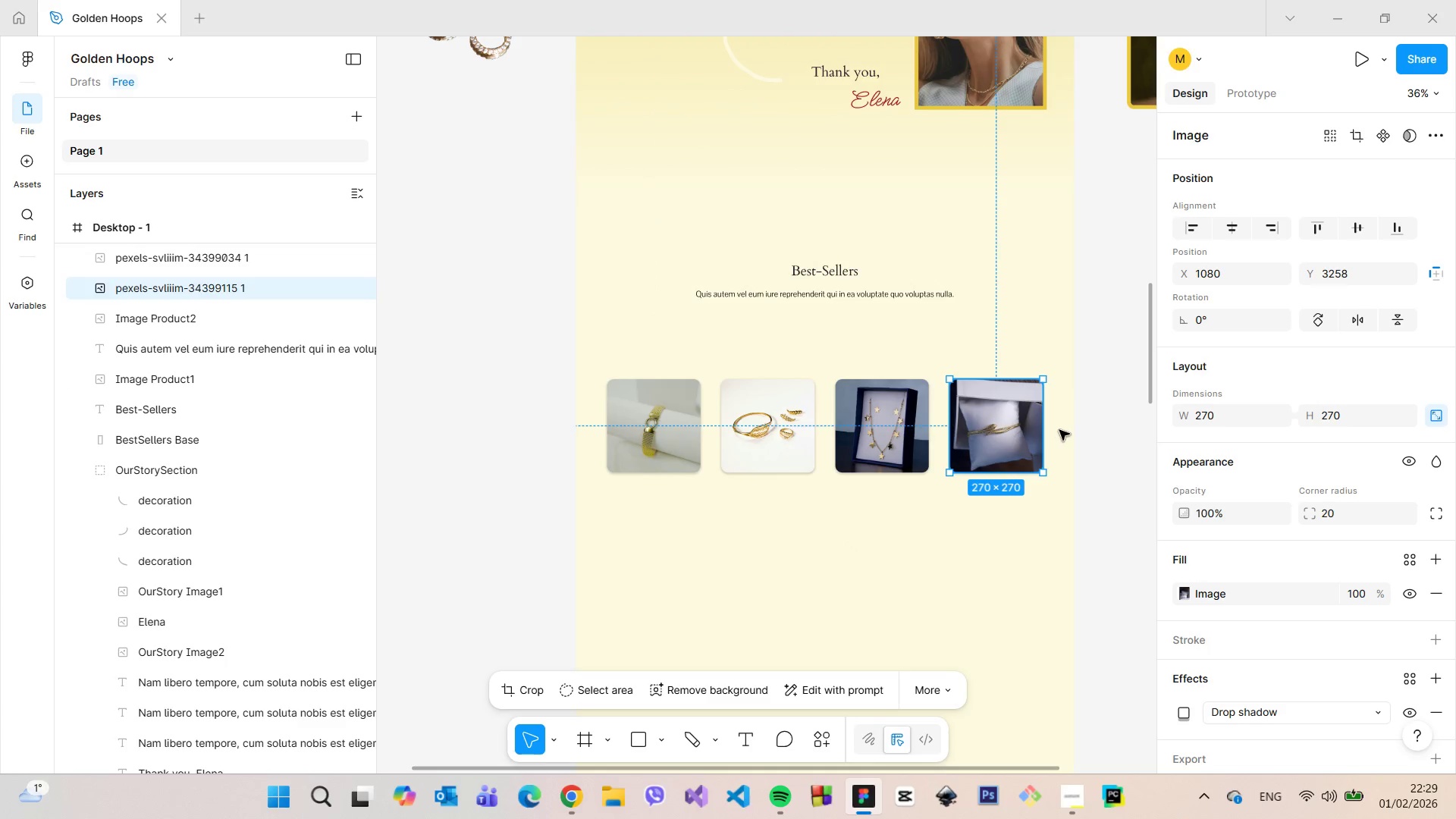 
hold_key(key=AltLeft, duration=0.47)
 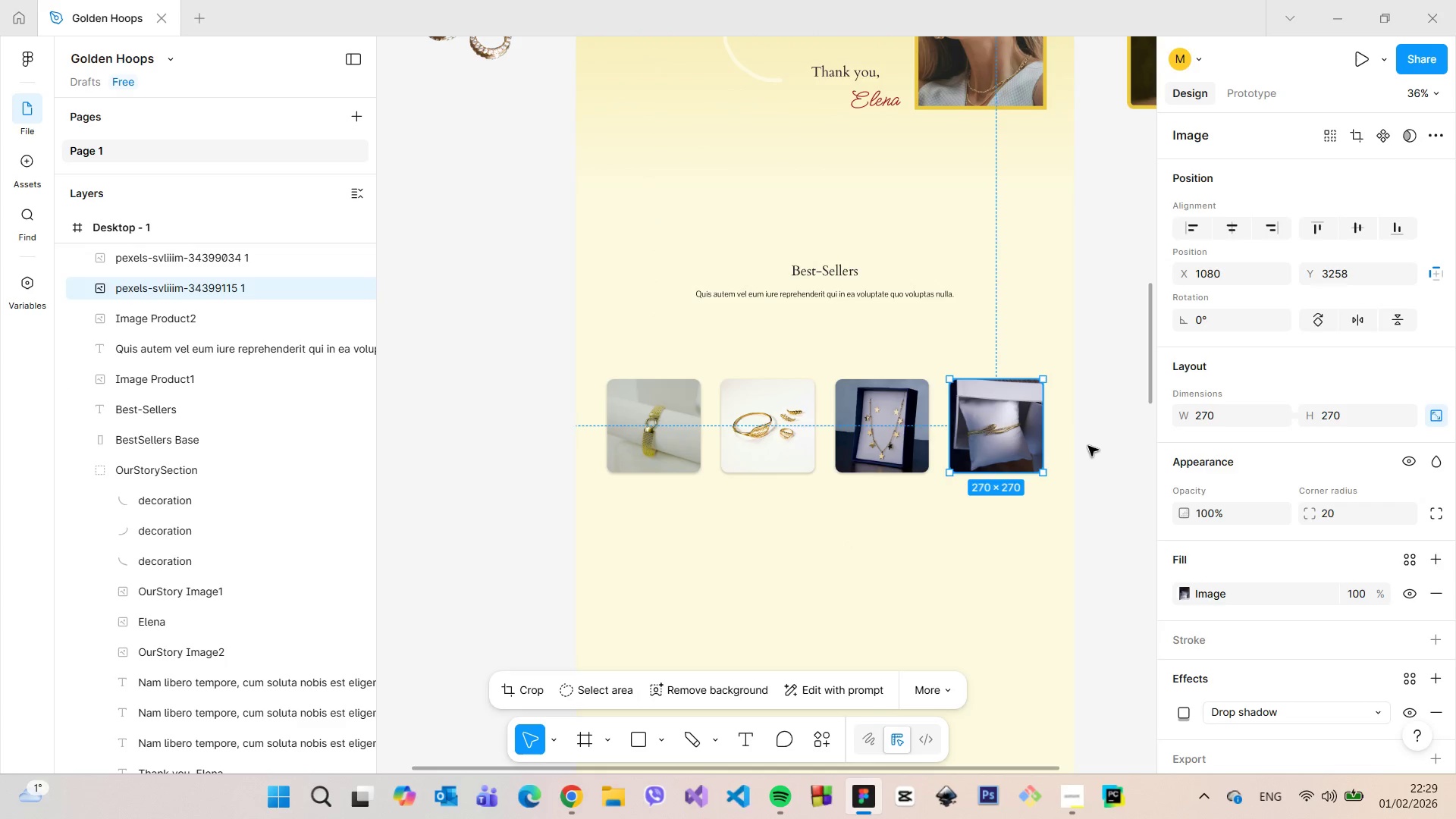 
left_click([1088, 446])
 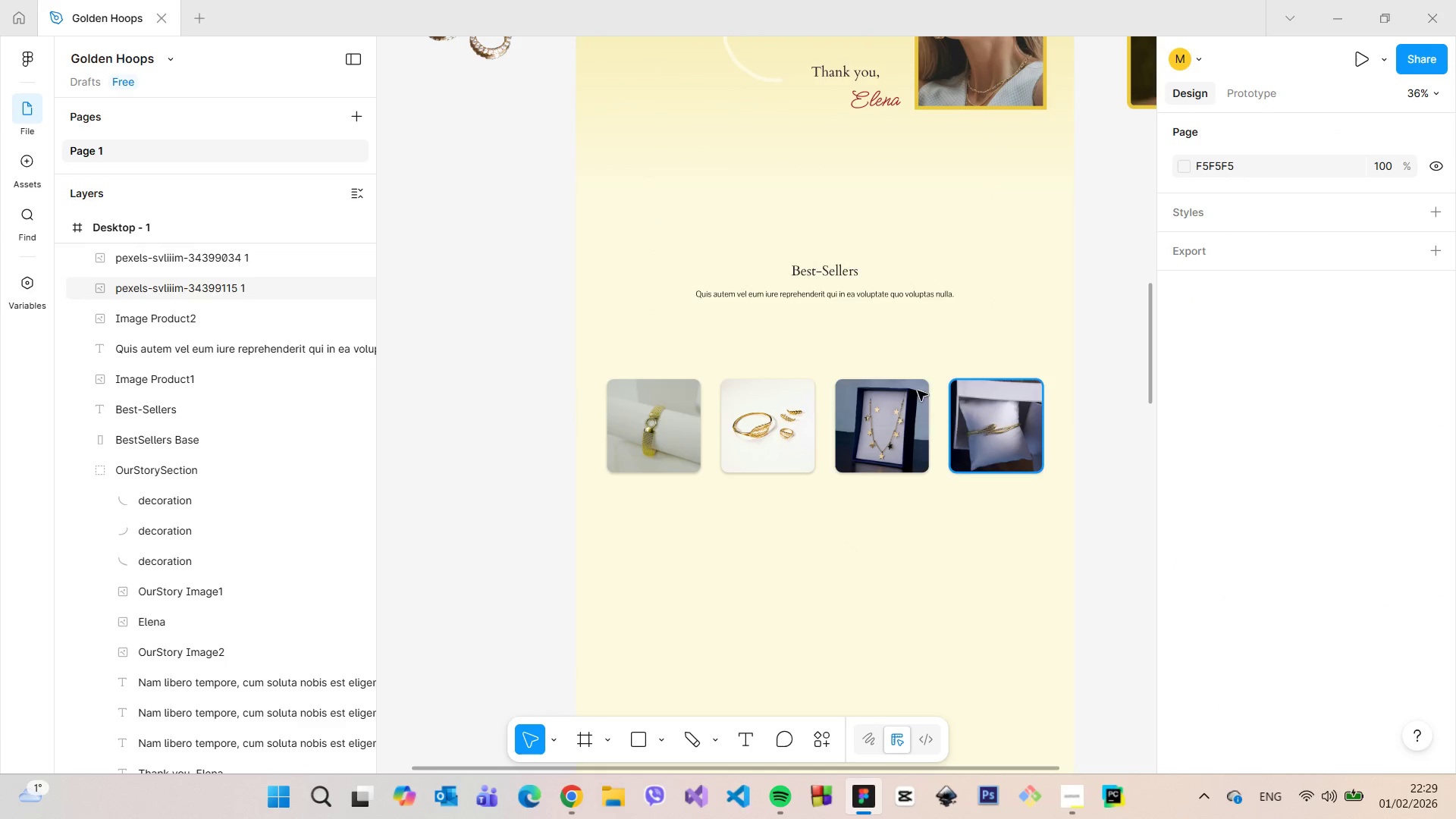 
left_click([881, 391])
 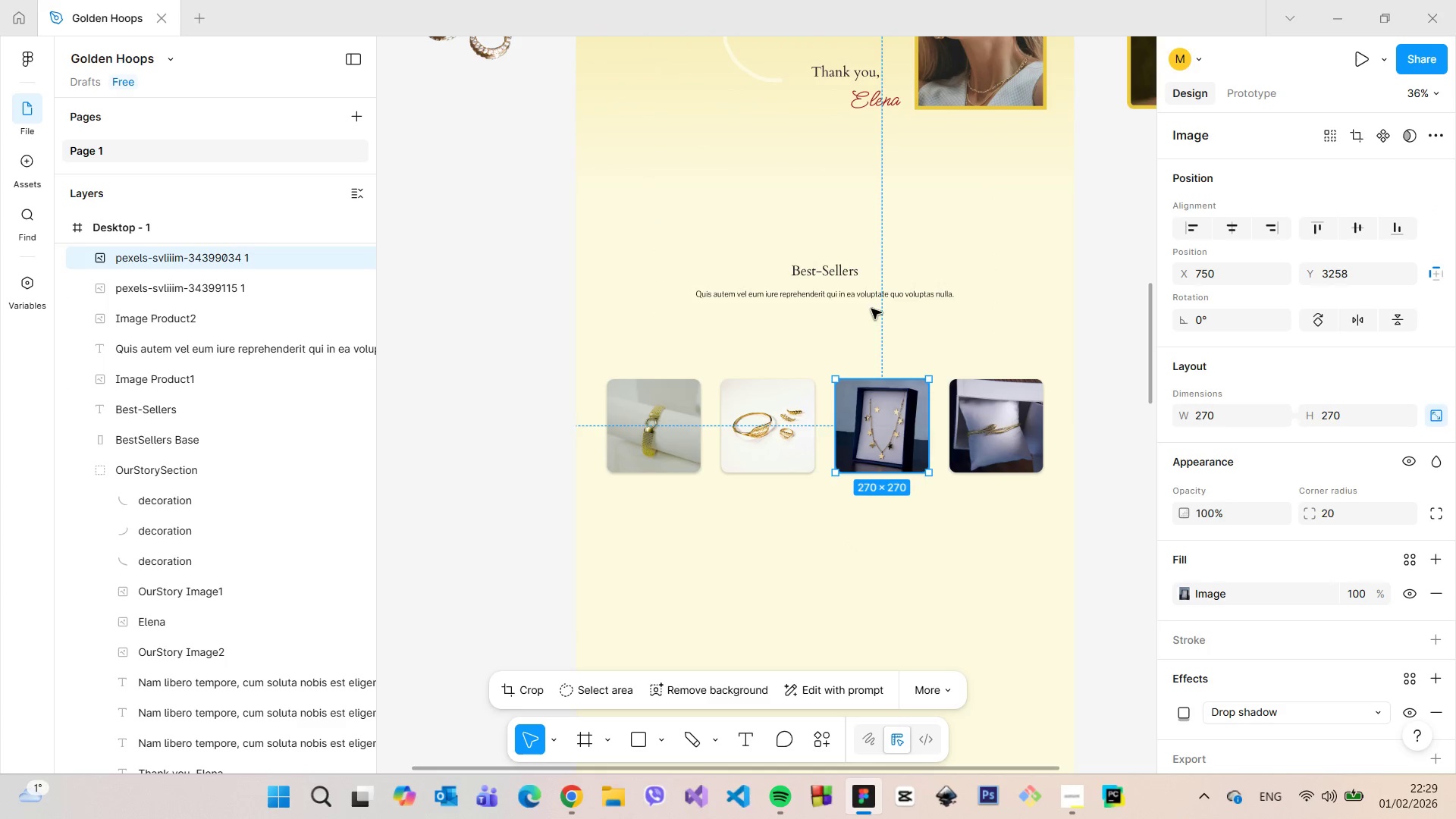 
hold_key(key=AltLeft, duration=0.67)
 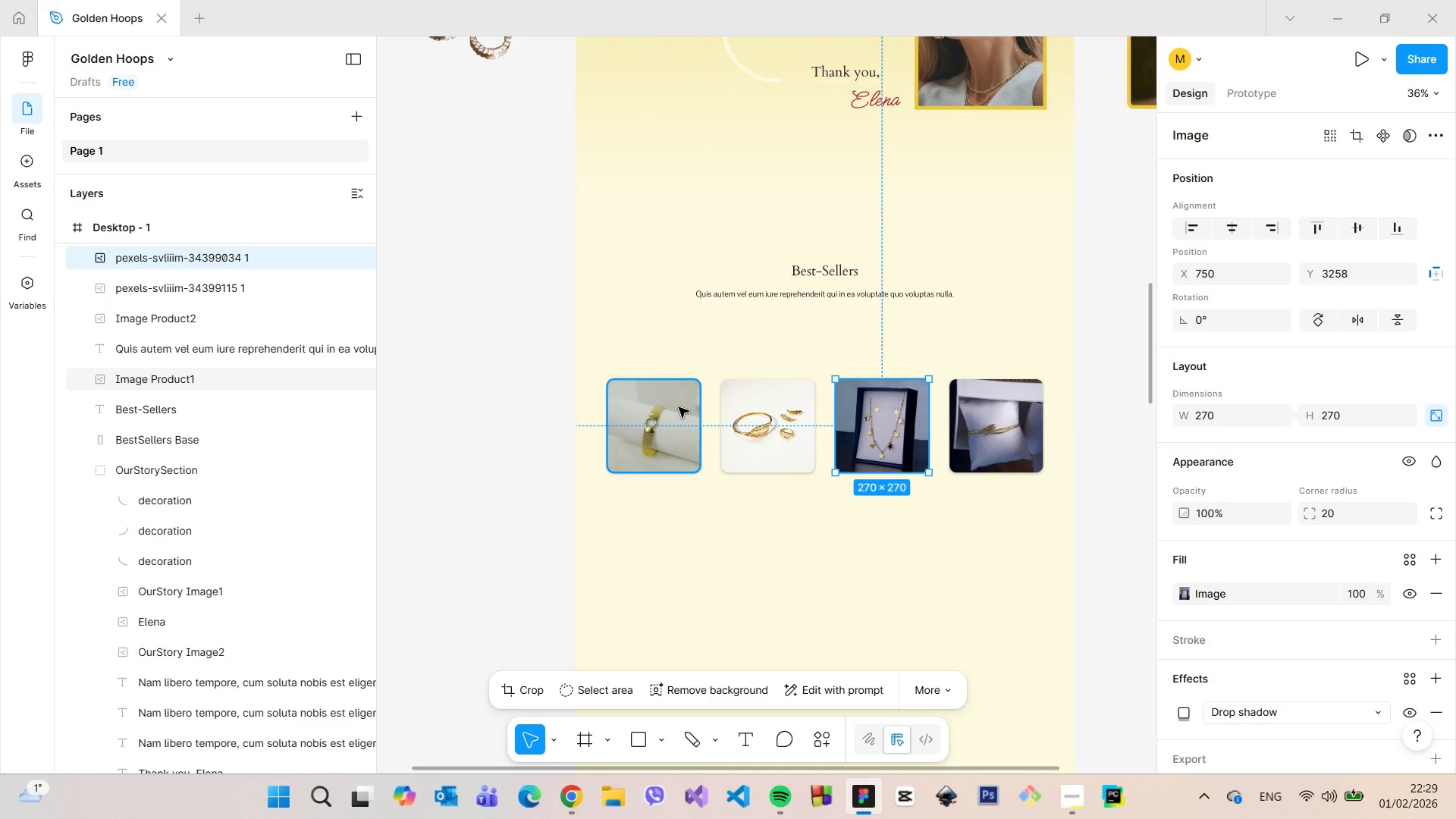 
left_click([679, 407])
 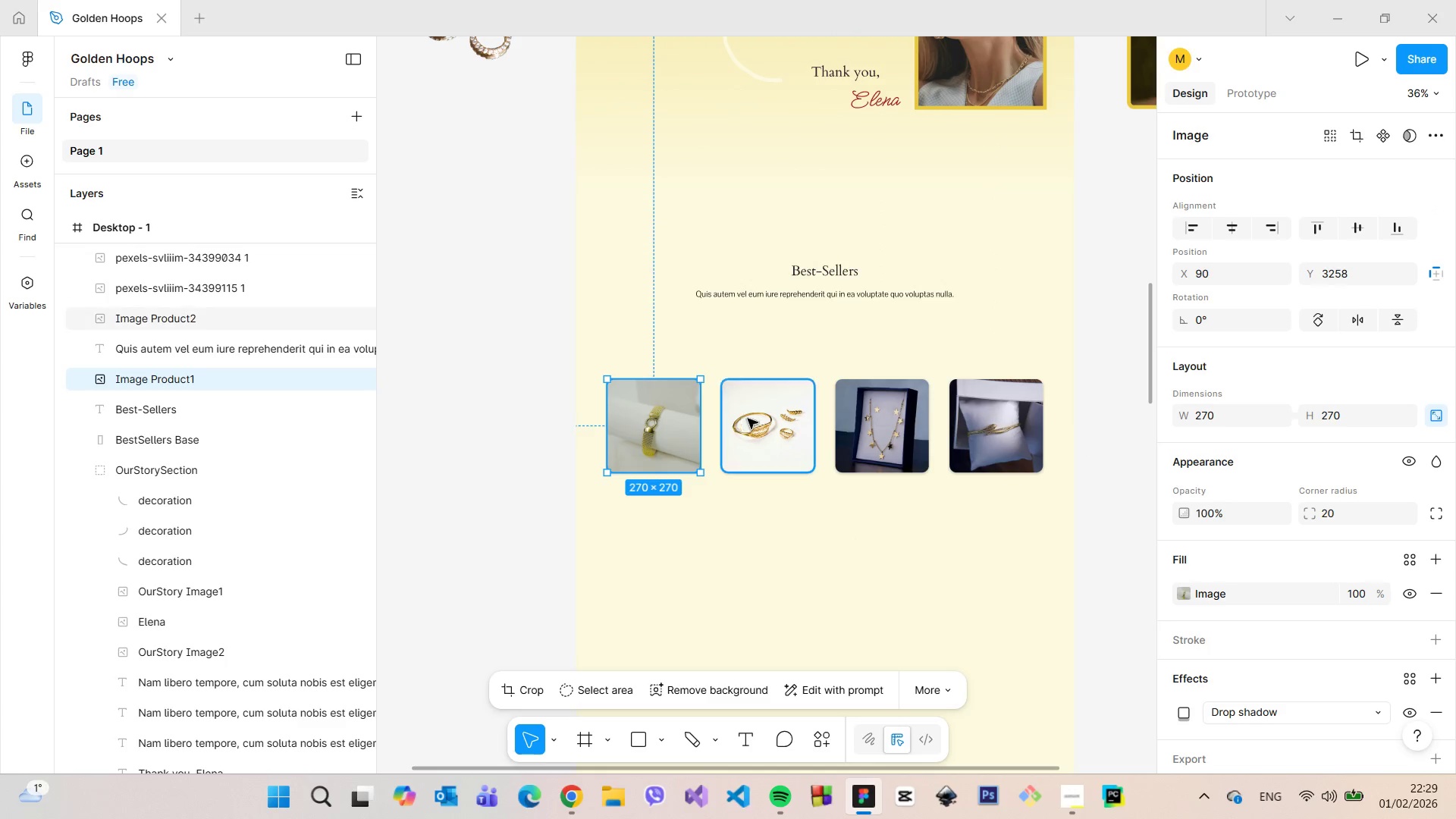 
hold_key(key=ShiftLeft, duration=1.5)
left_click([749, 419])
 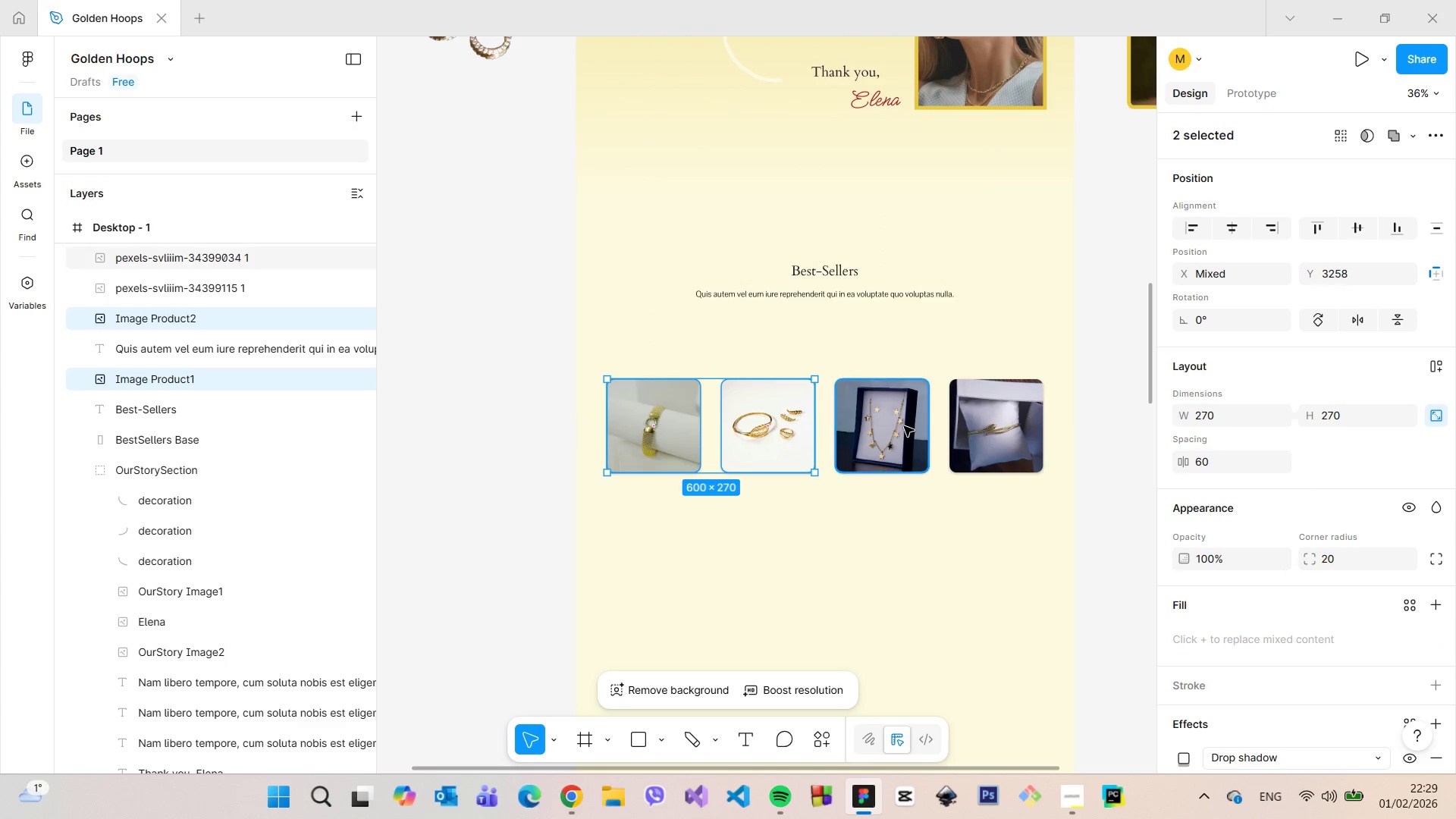 
left_click([902, 426])
 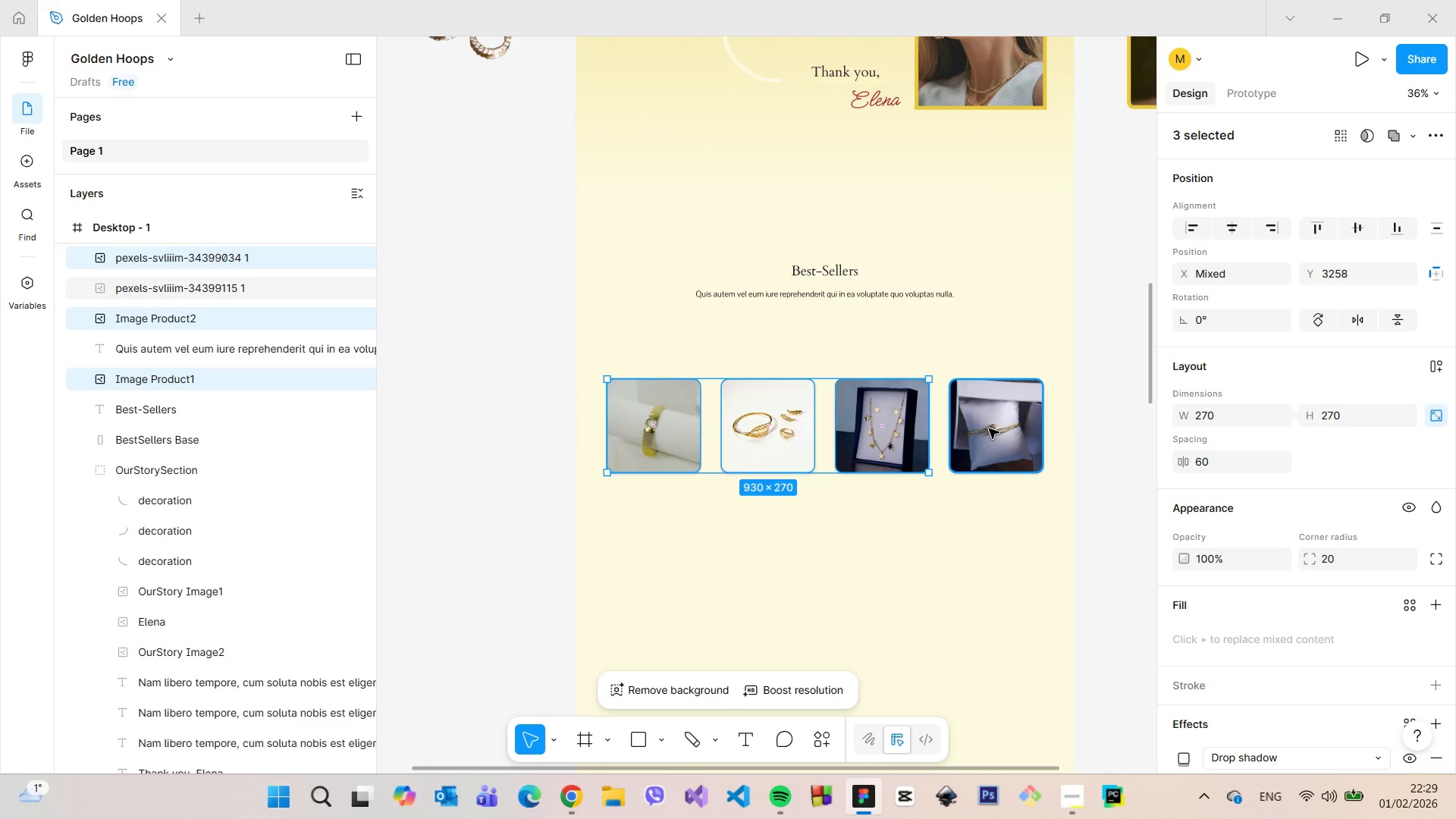 
key(Shift+ShiftLeft)
 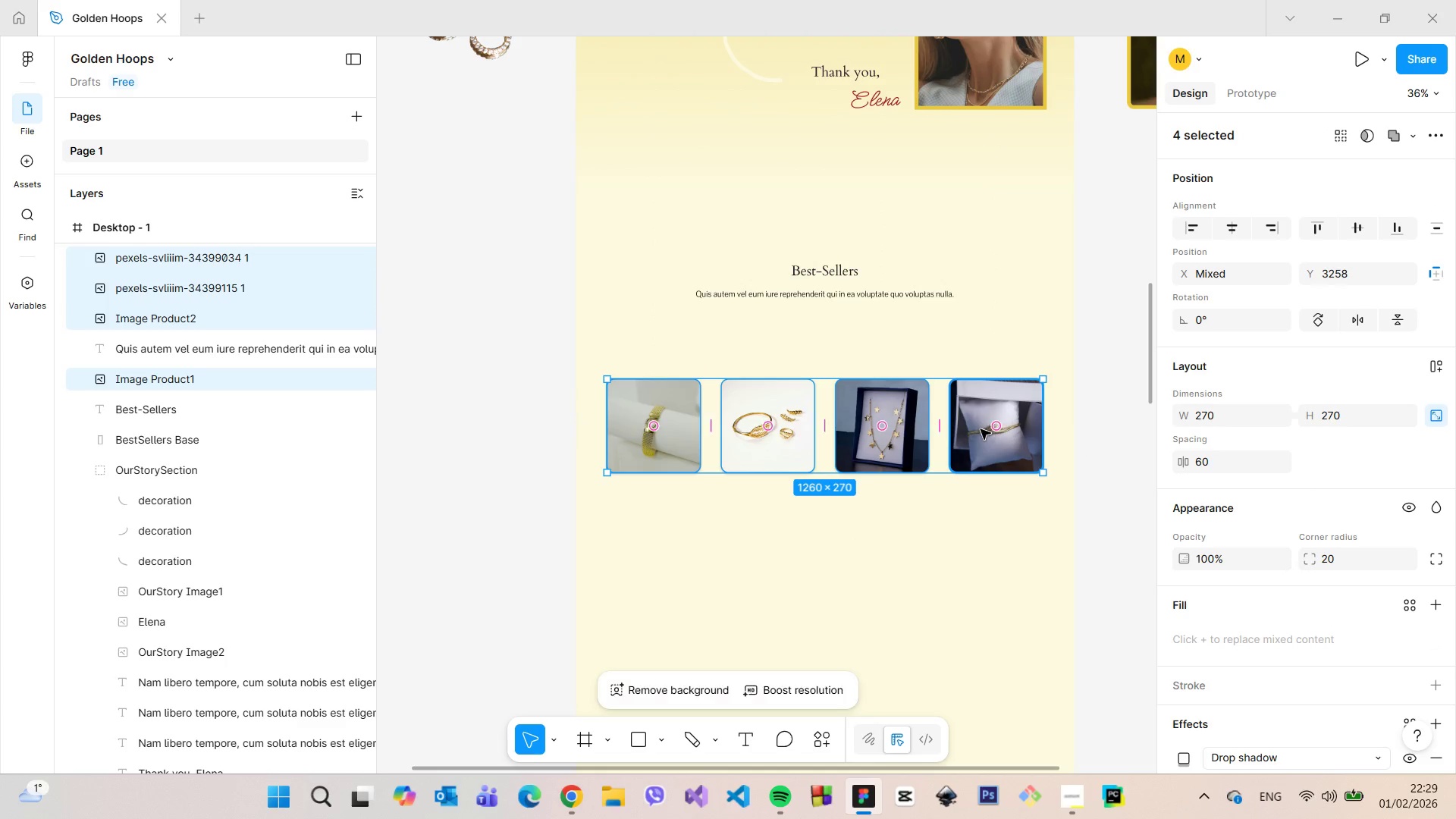 
key(Shift+ShiftLeft)
 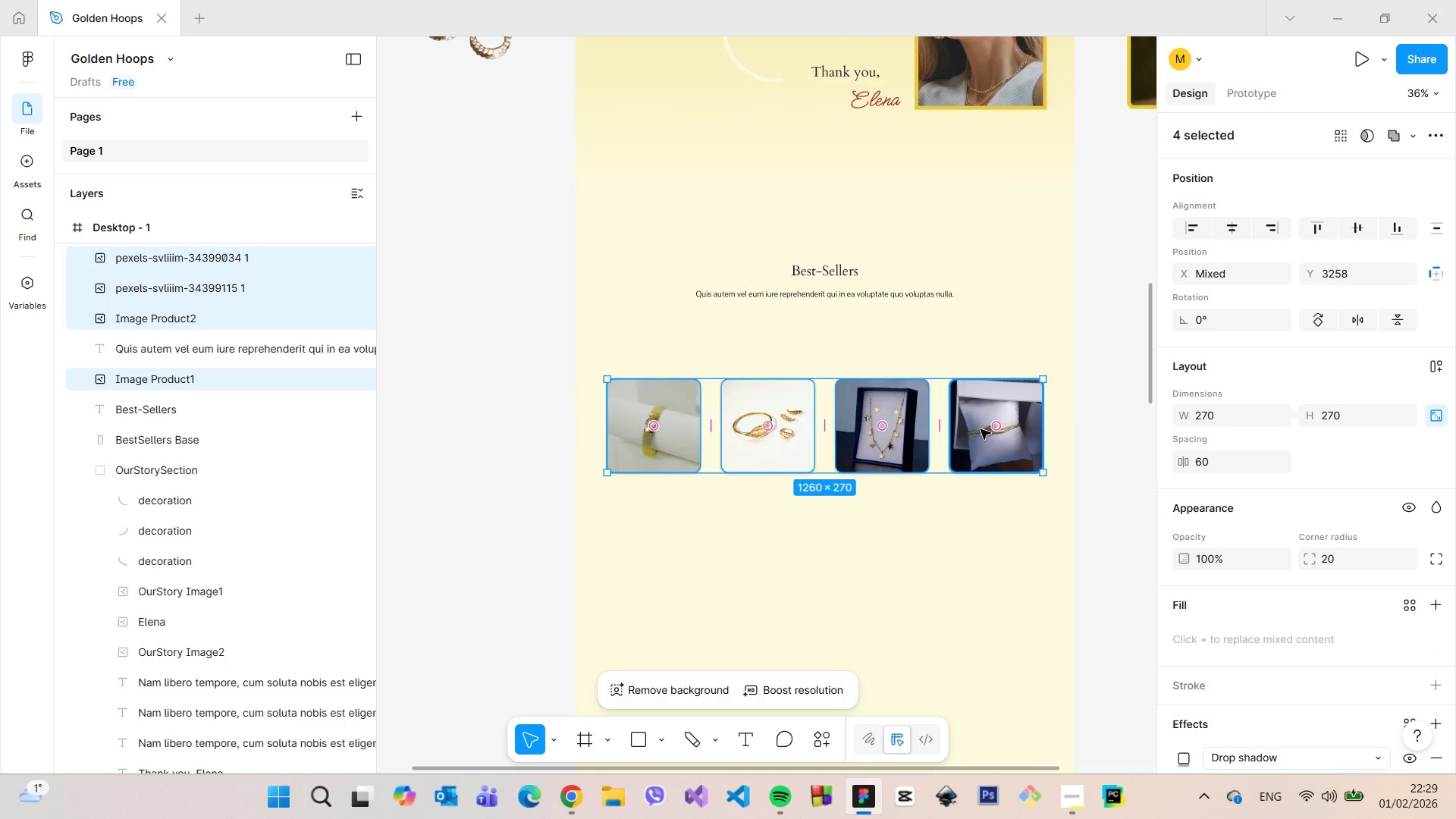 
key(Shift+ShiftLeft)
 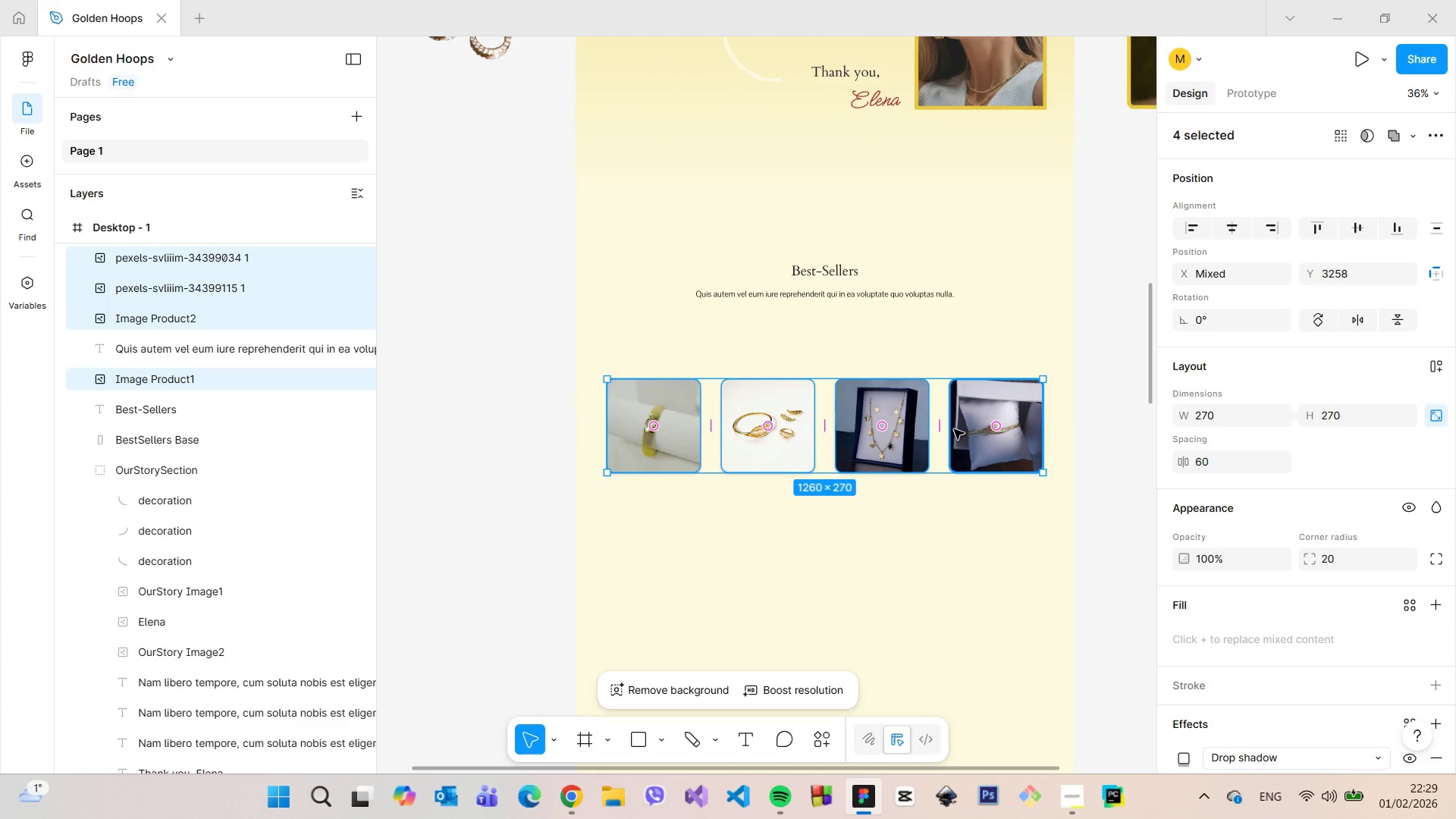 
key(Shift+ShiftLeft)
 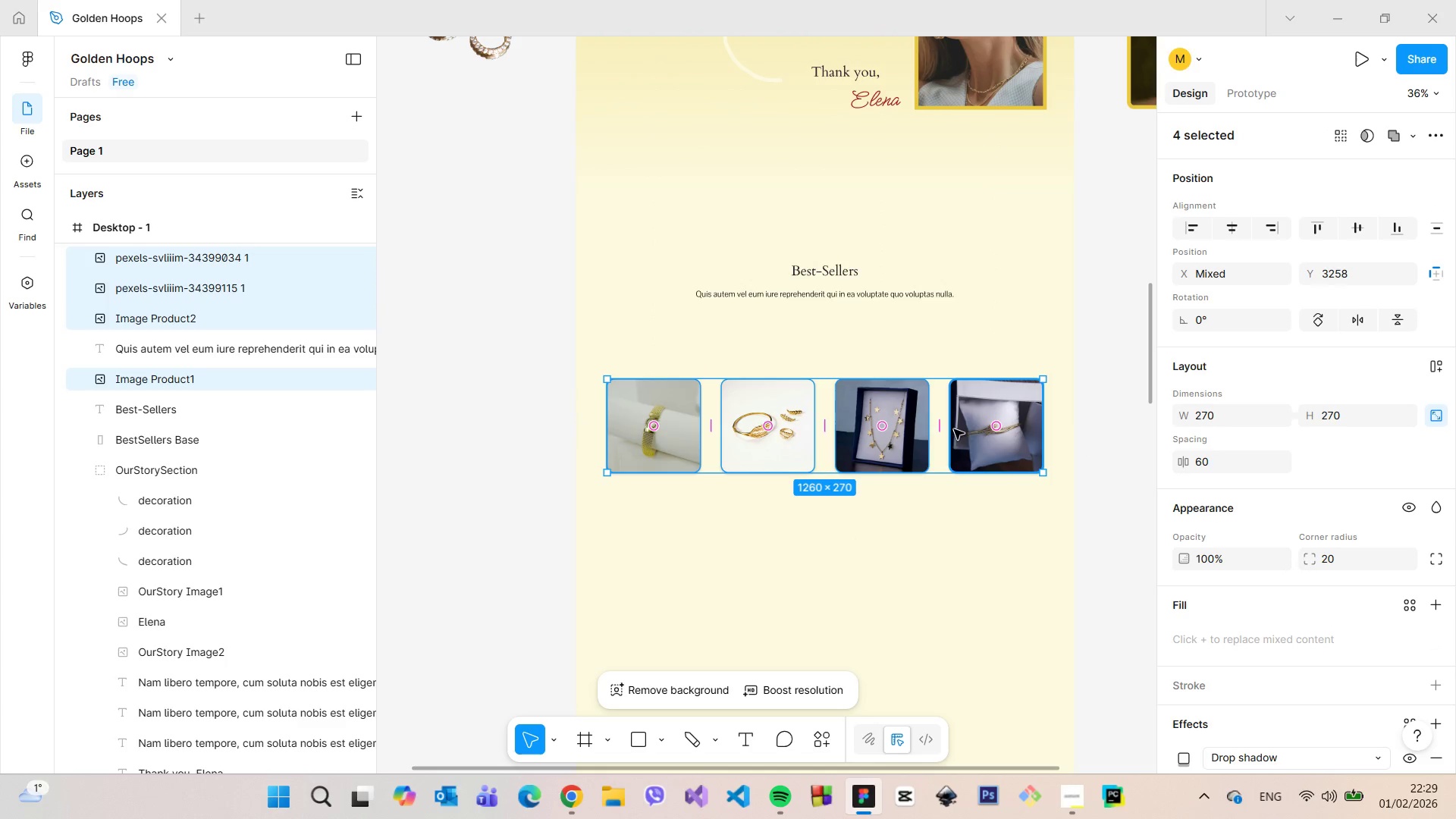 
key(Shift+ShiftLeft)
 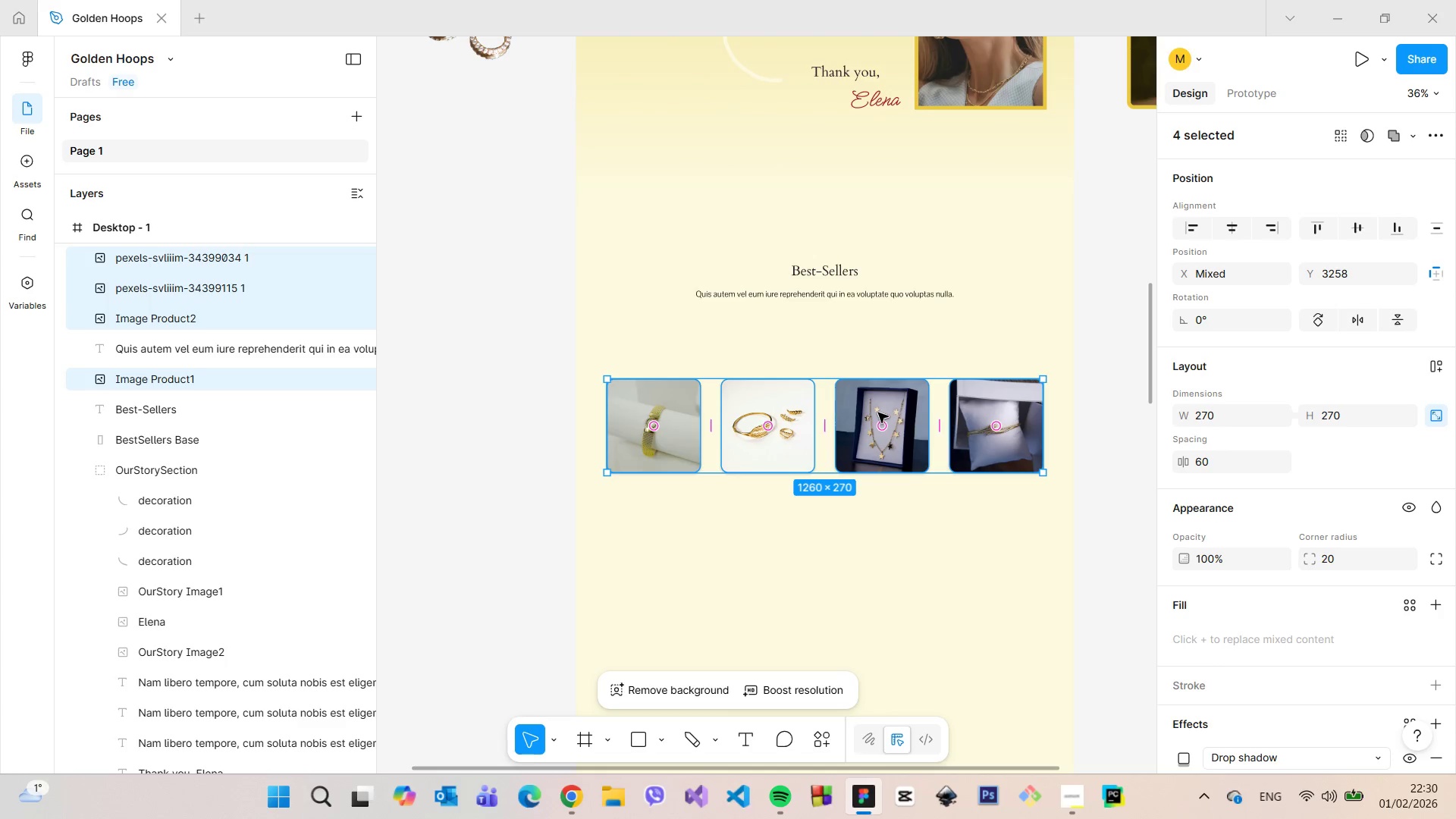 
left_click_drag(start_coordinate=[877, 413], to_coordinate=[877, 401])
 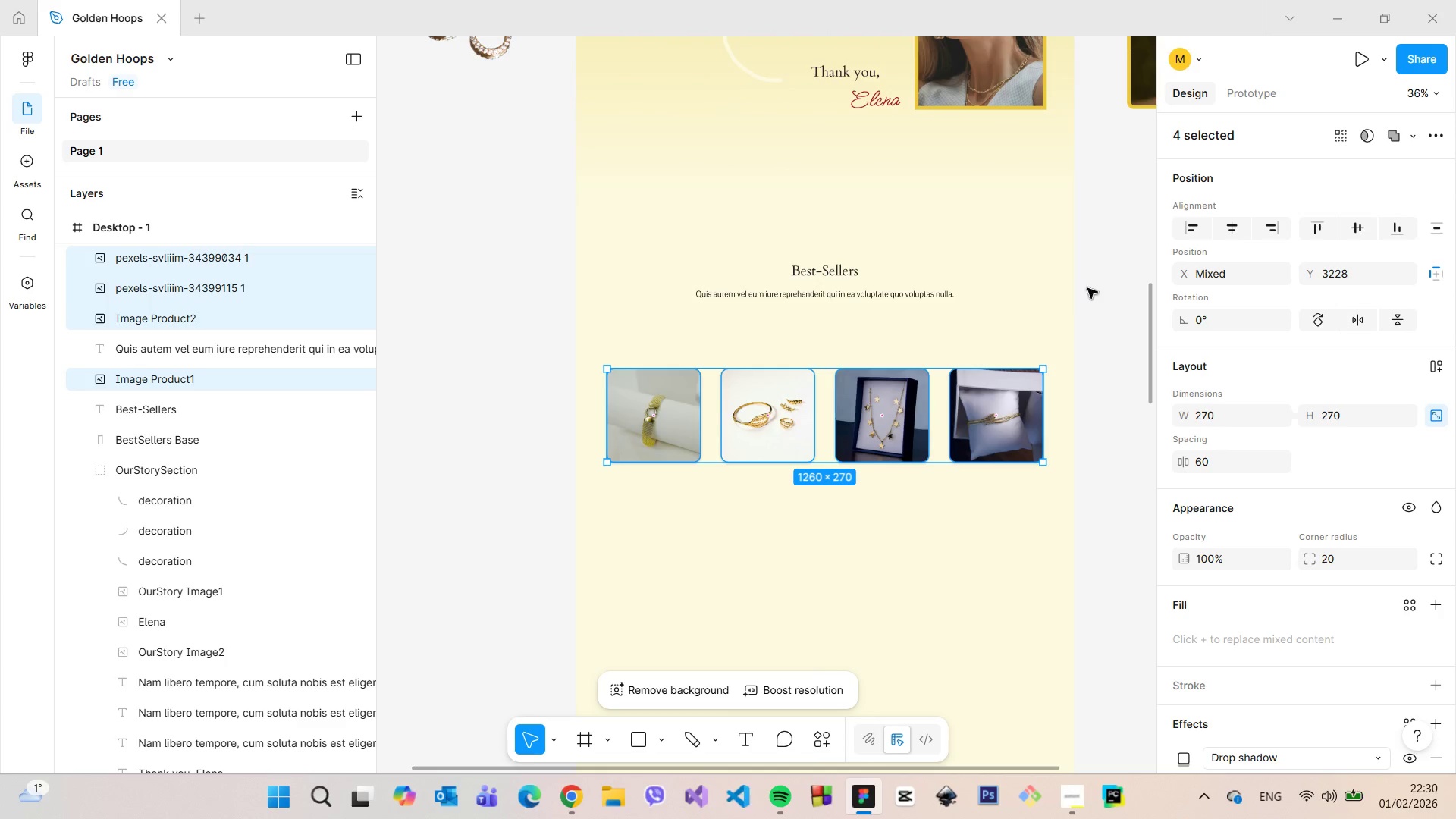 
left_click([1098, 293])
 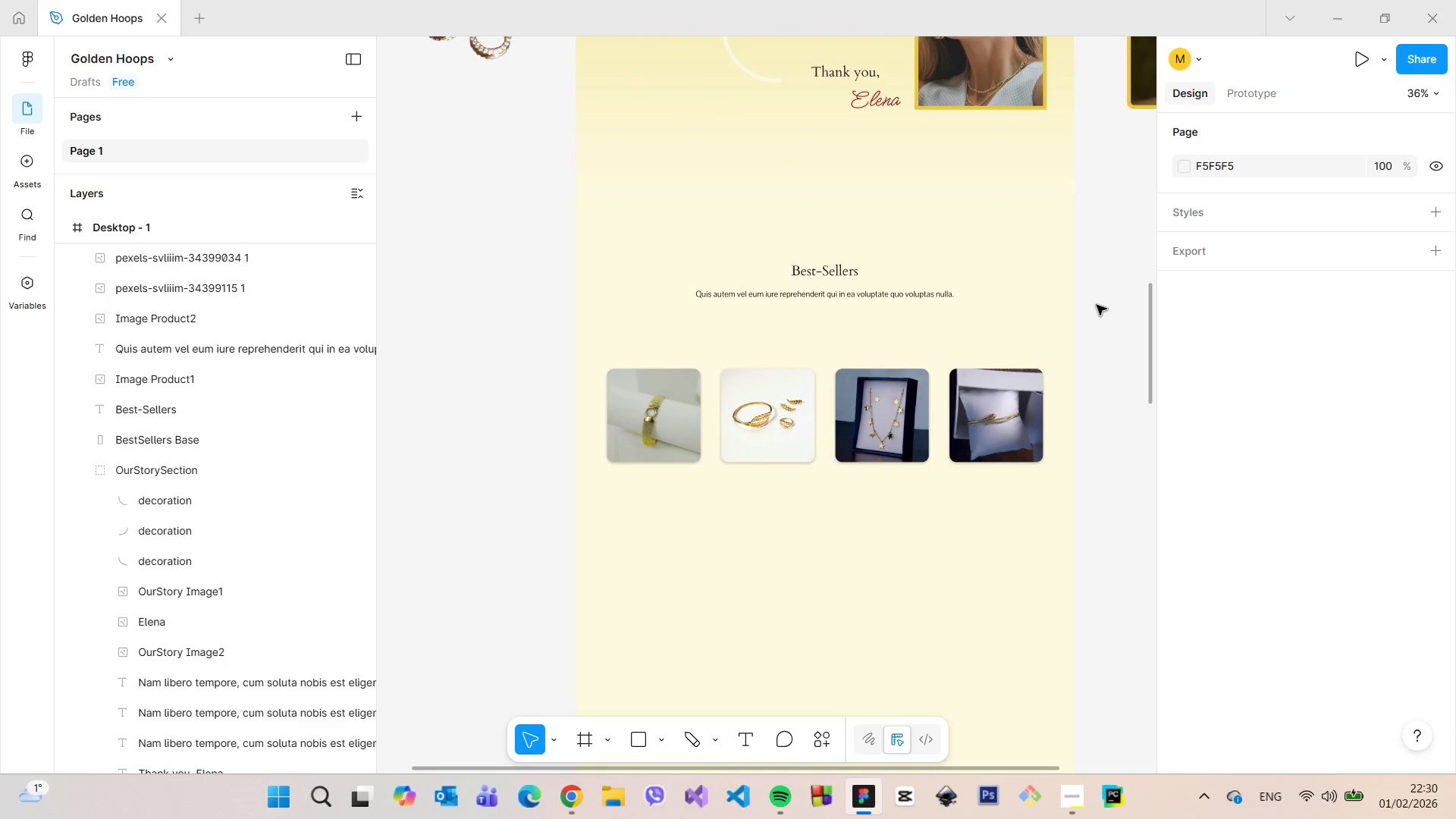 
scroll: coordinate [1097, 305], scroll_direction: down, amount: 4.0
 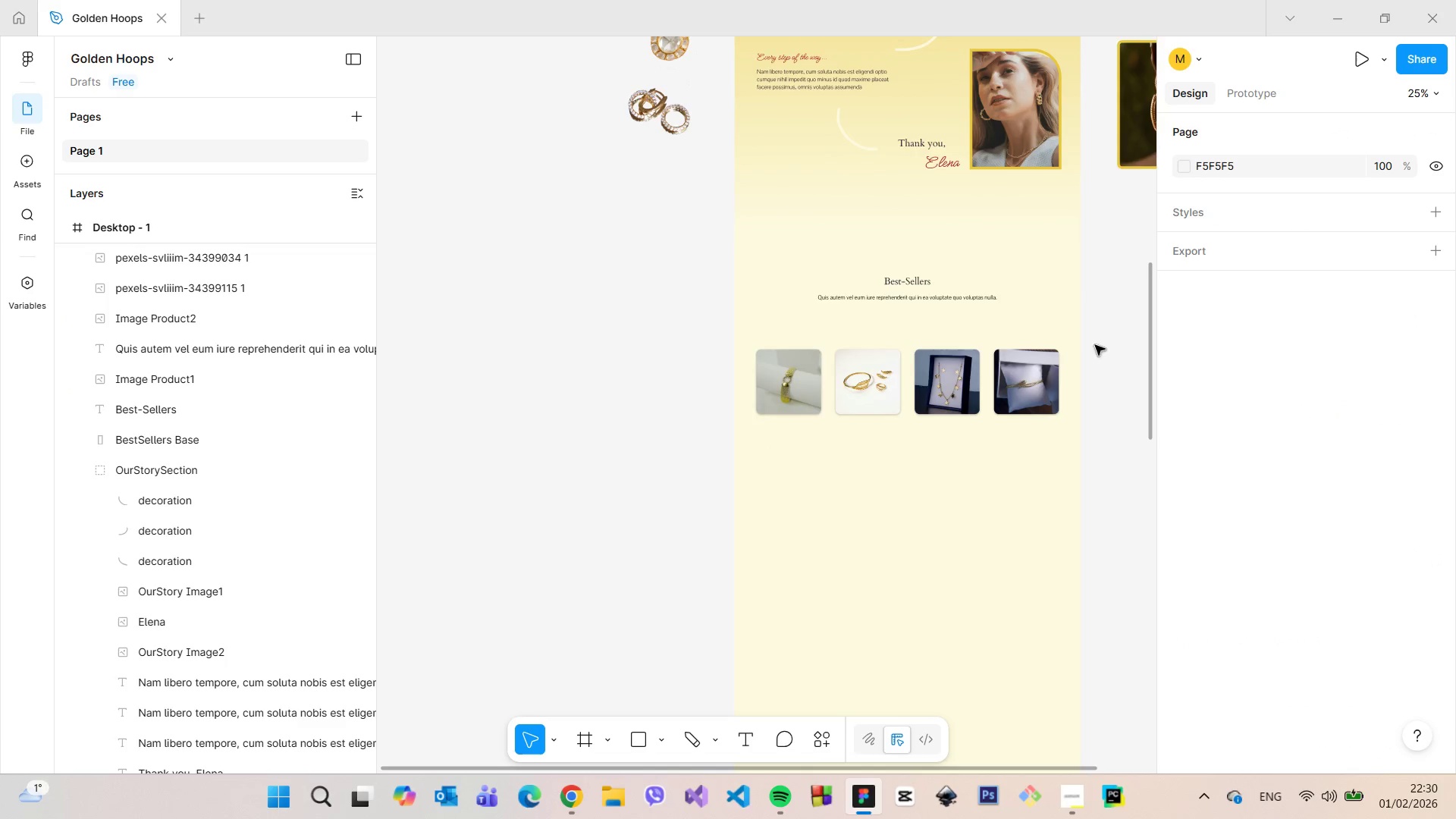 
scroll: coordinate [657, 470], scroll_direction: up, amount: 10.0
 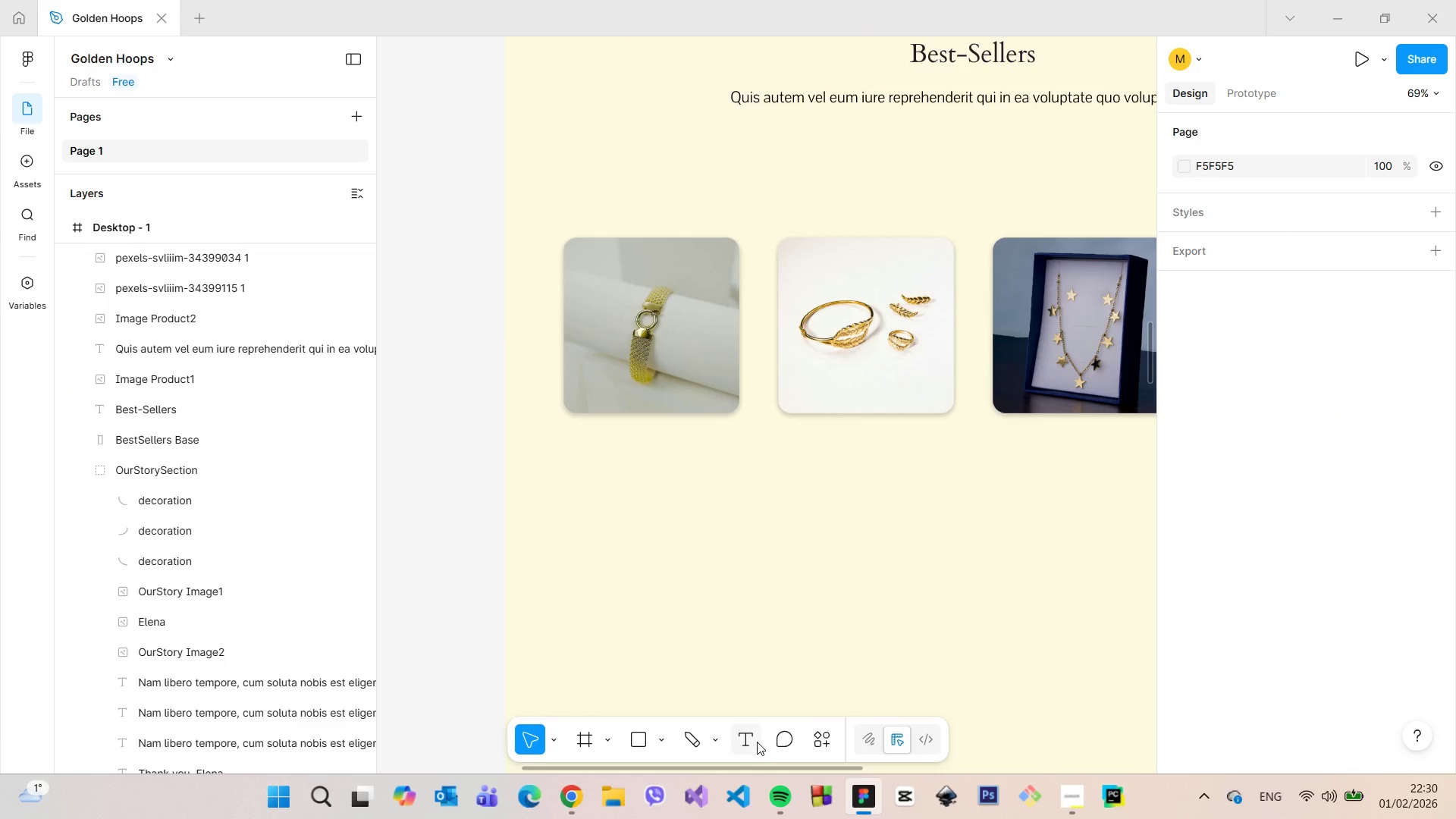 
left_click([757, 742])
 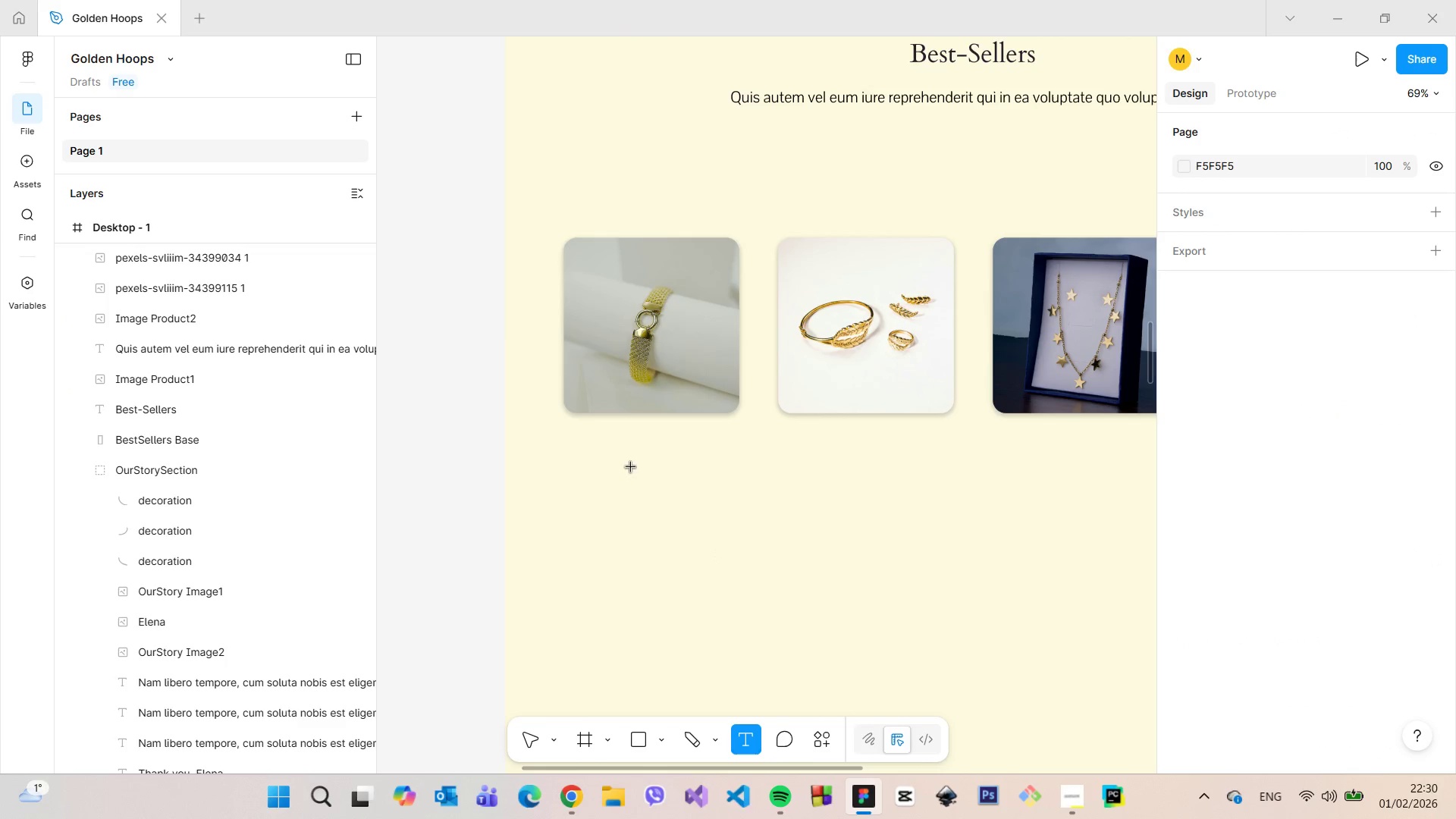 
left_click([618, 466])
 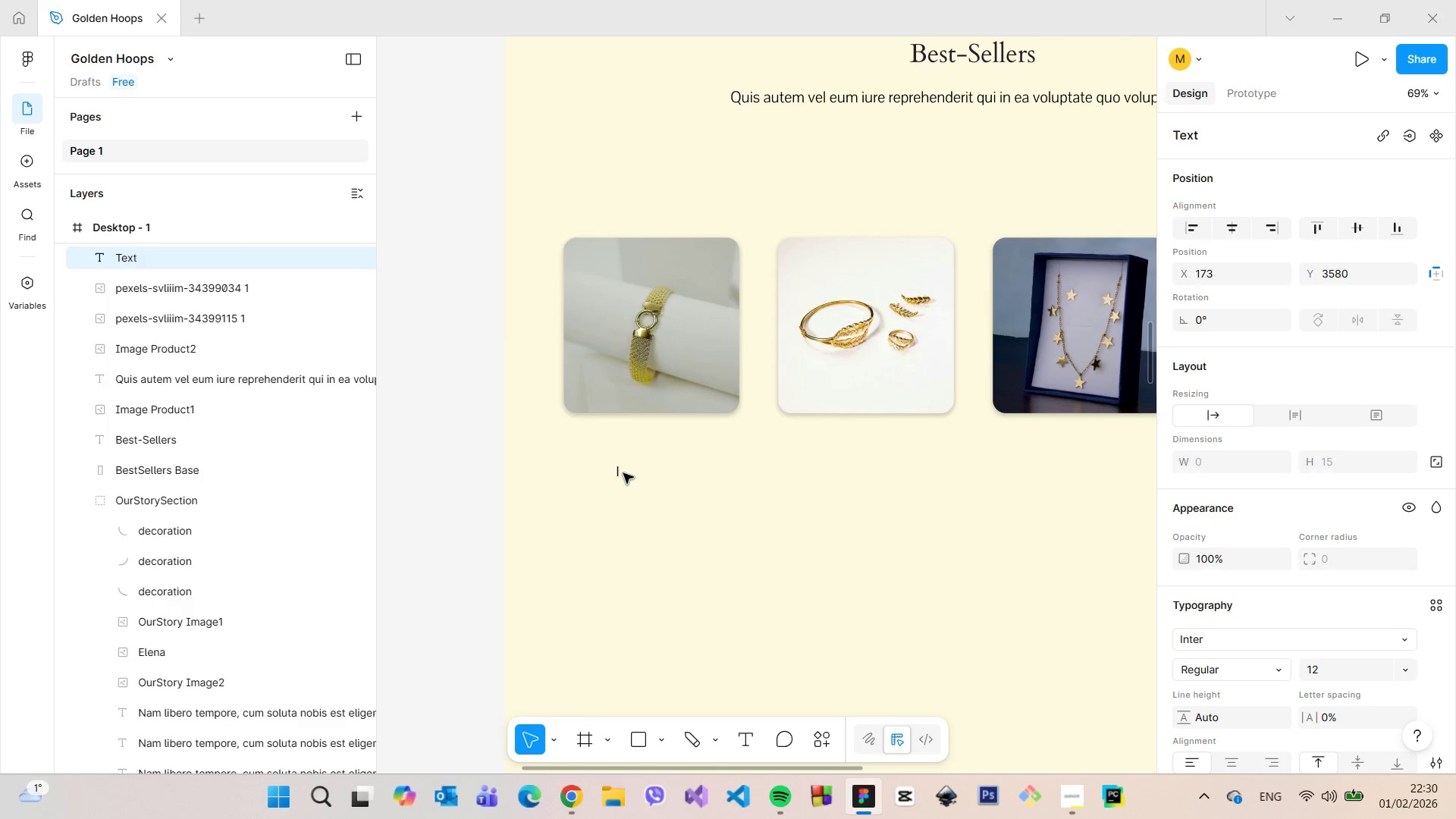 
type(Product Title One)
 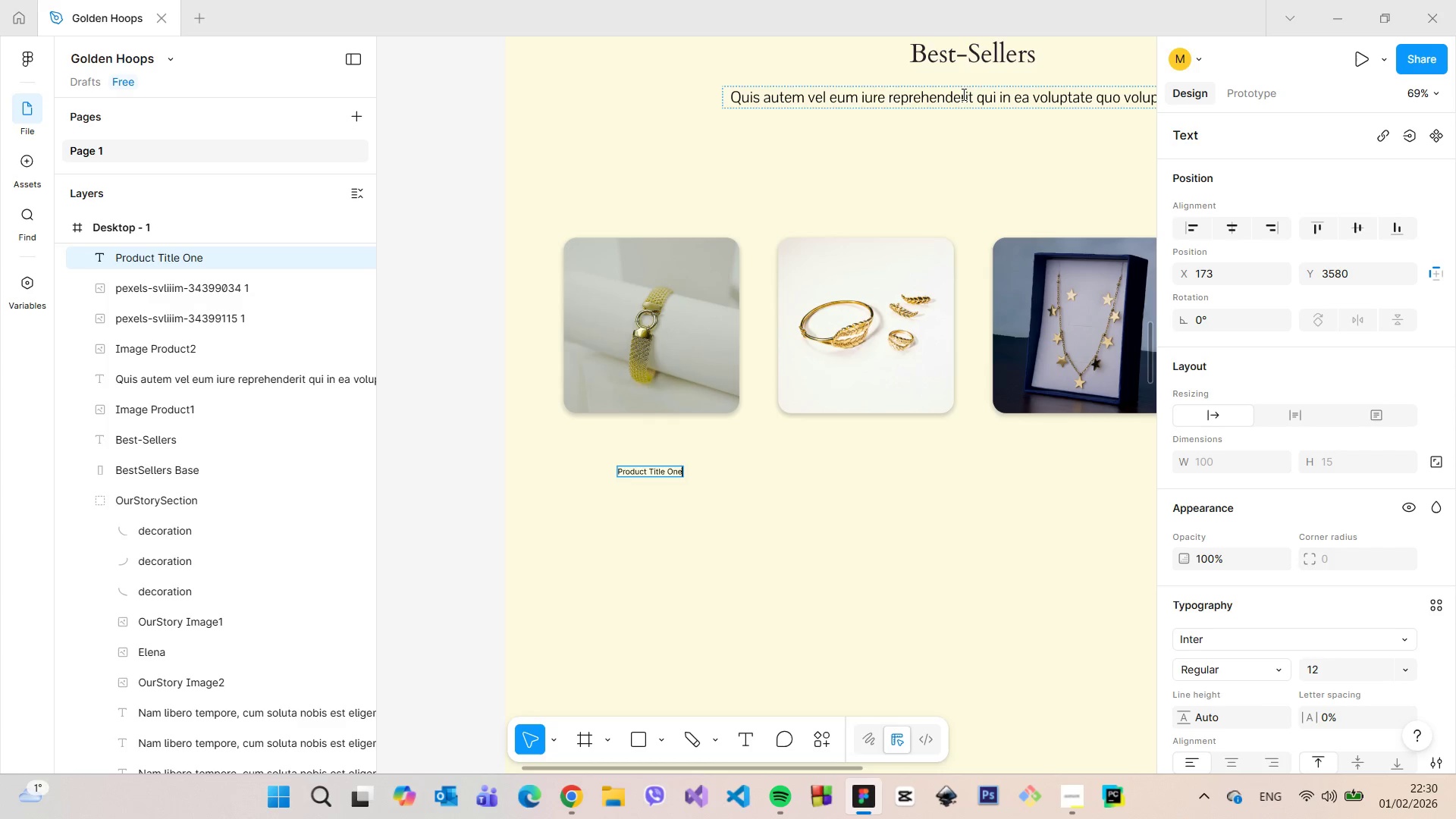 
left_click([970, 54])
 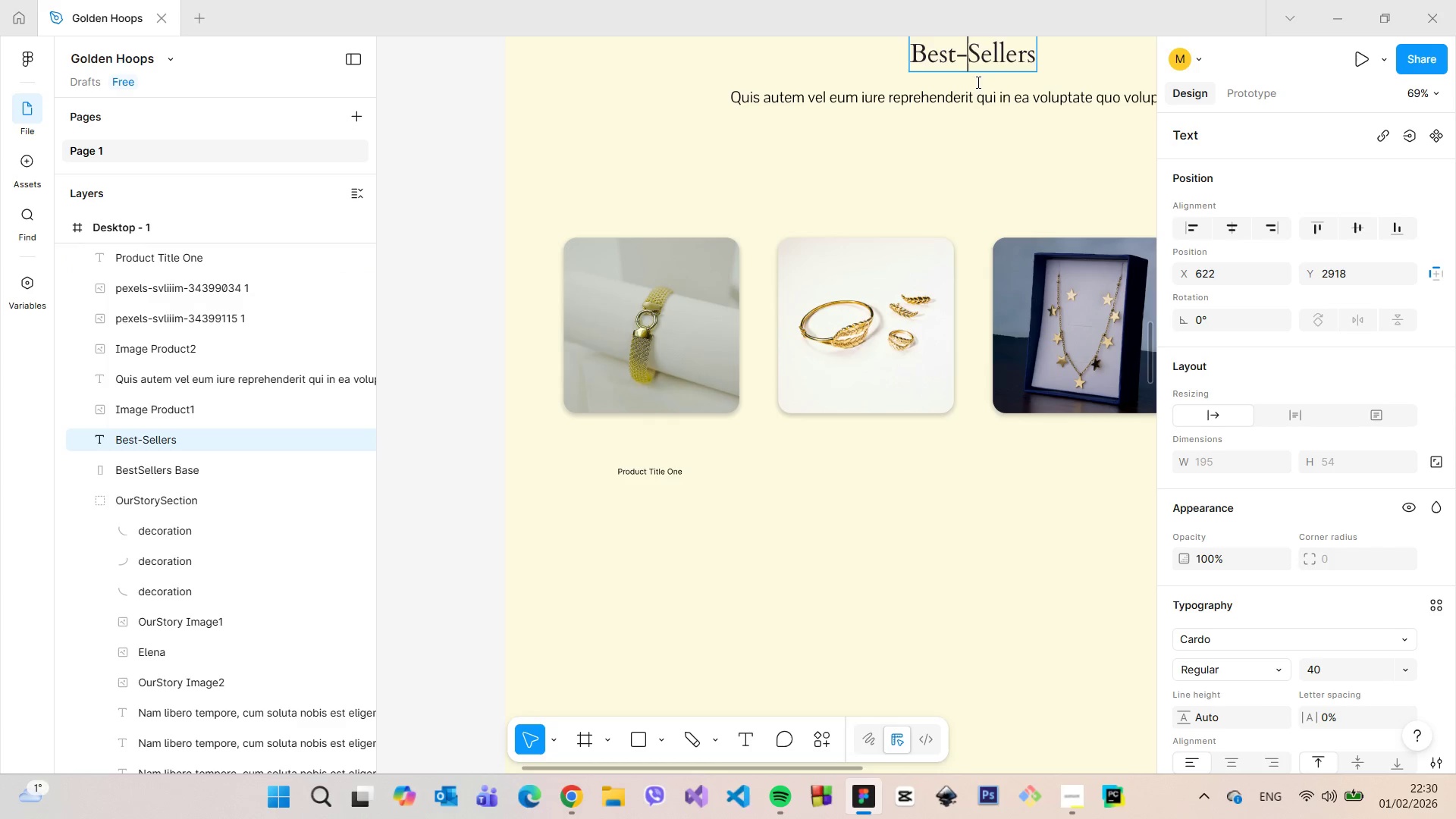 
scroll: coordinate [1133, 337], scroll_direction: down, amount: 3.0
 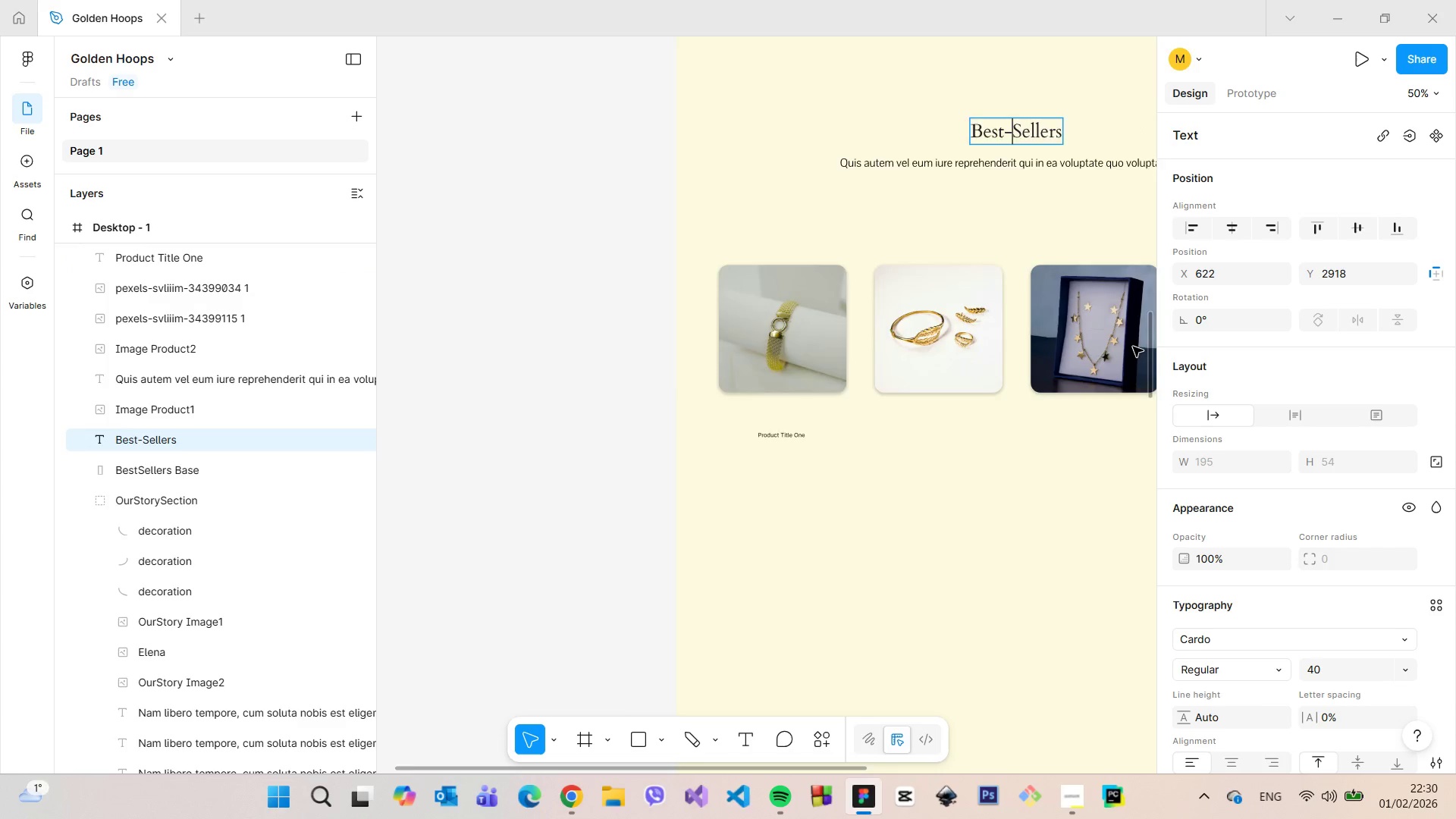 
scroll: coordinate [1133, 347], scroll_direction: up, amount: 3.0
 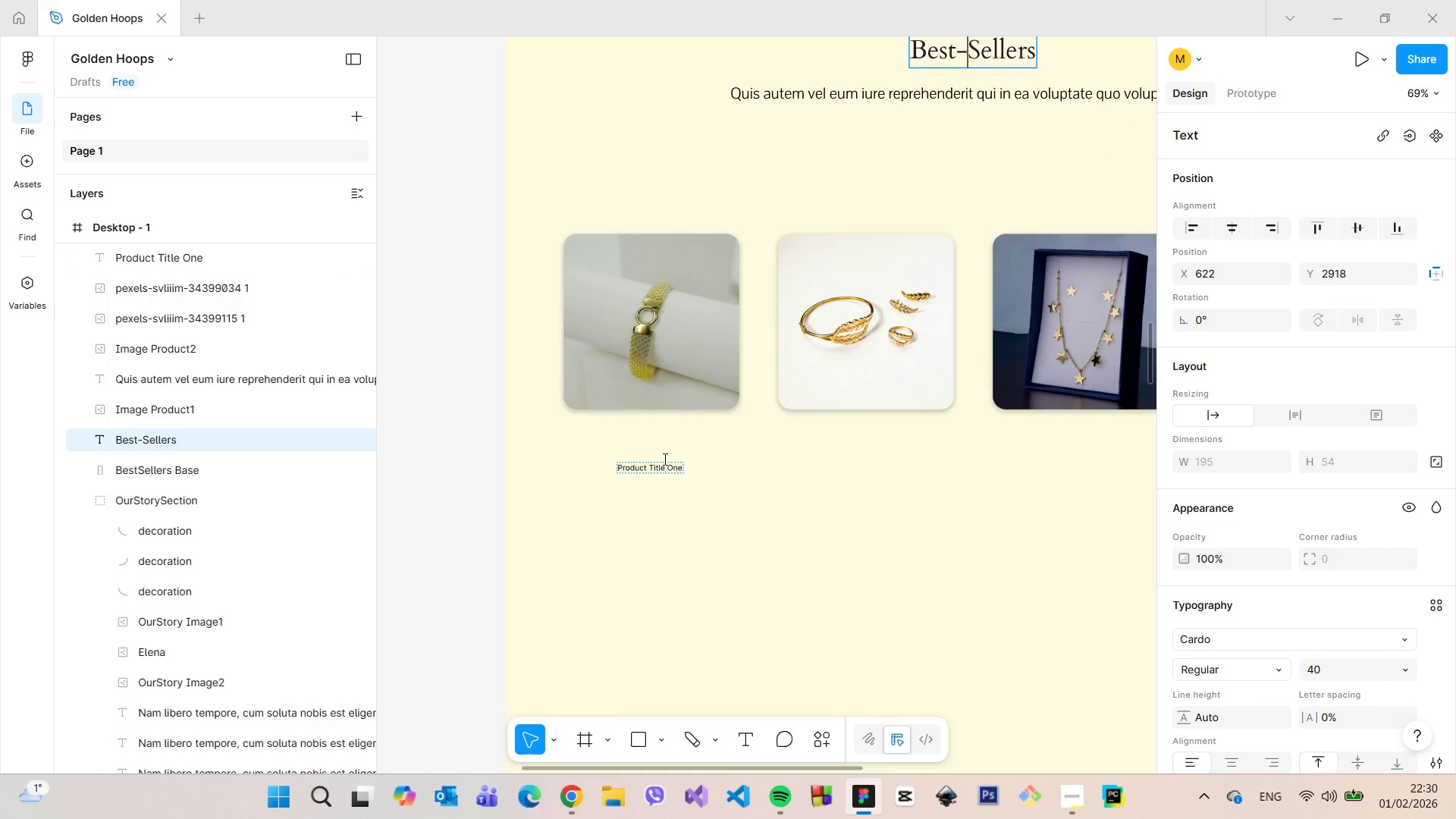 
double_click([664, 463])
 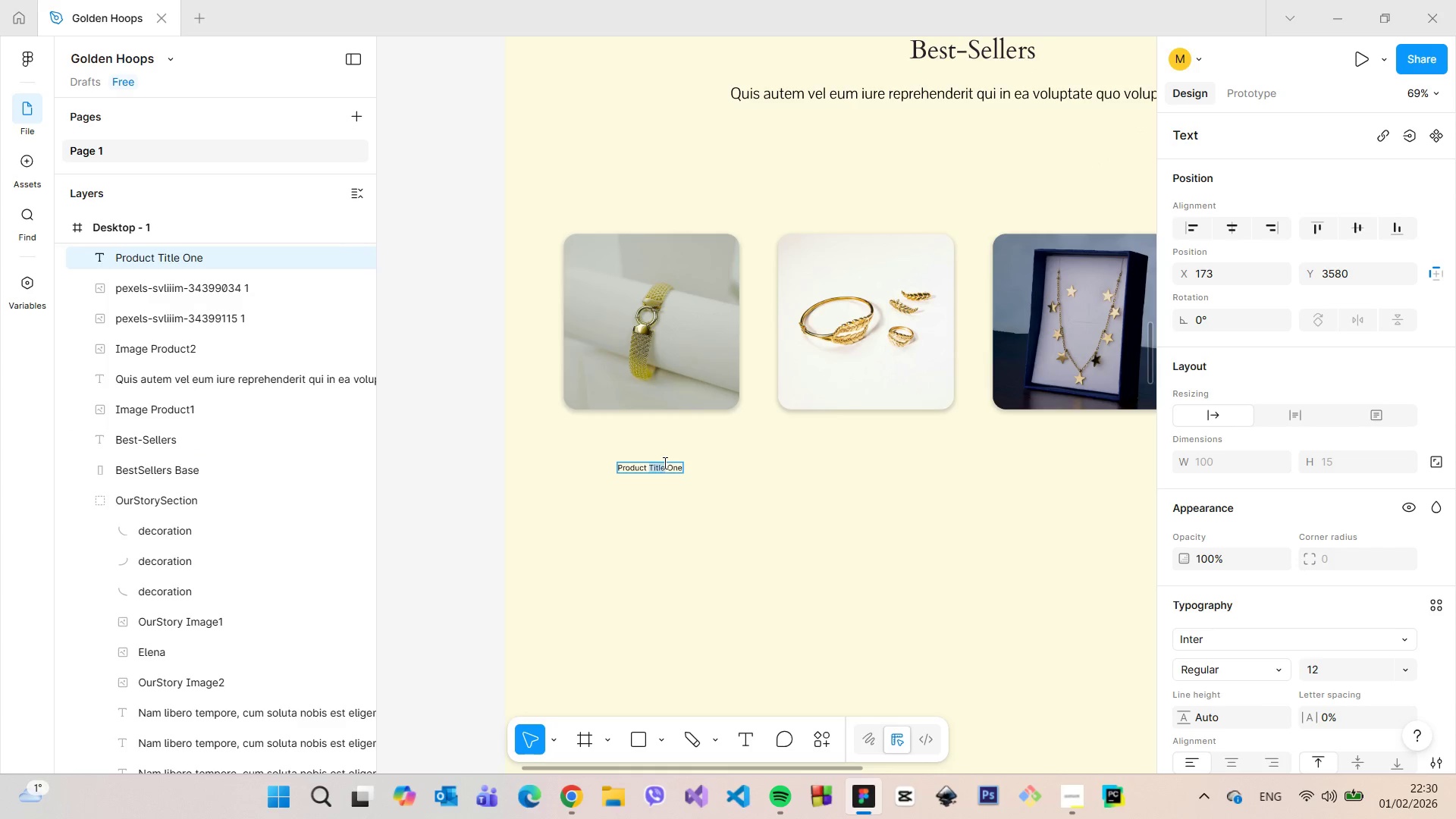 
triple_click([664, 463])
 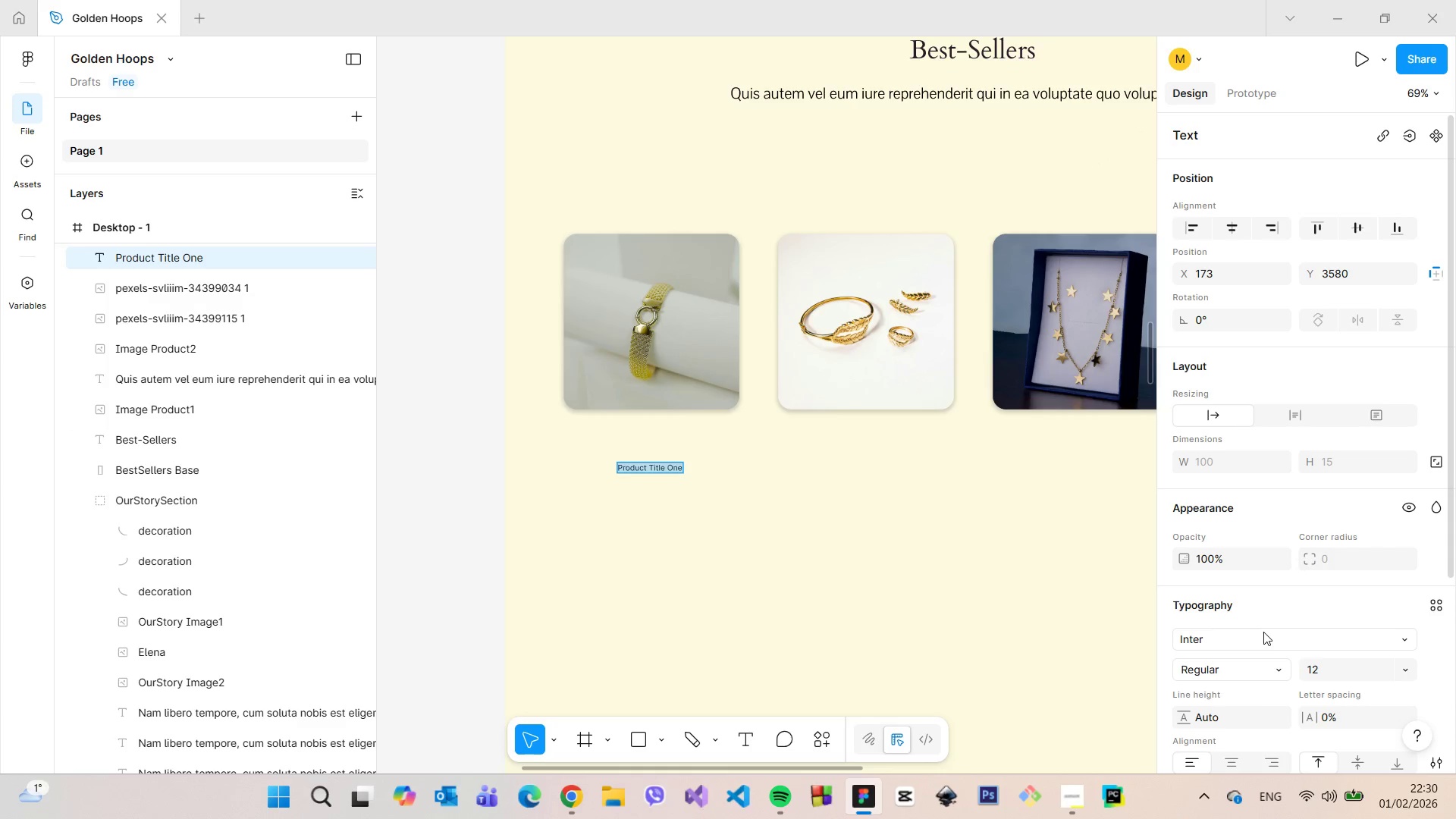 
left_click([1263, 639])
 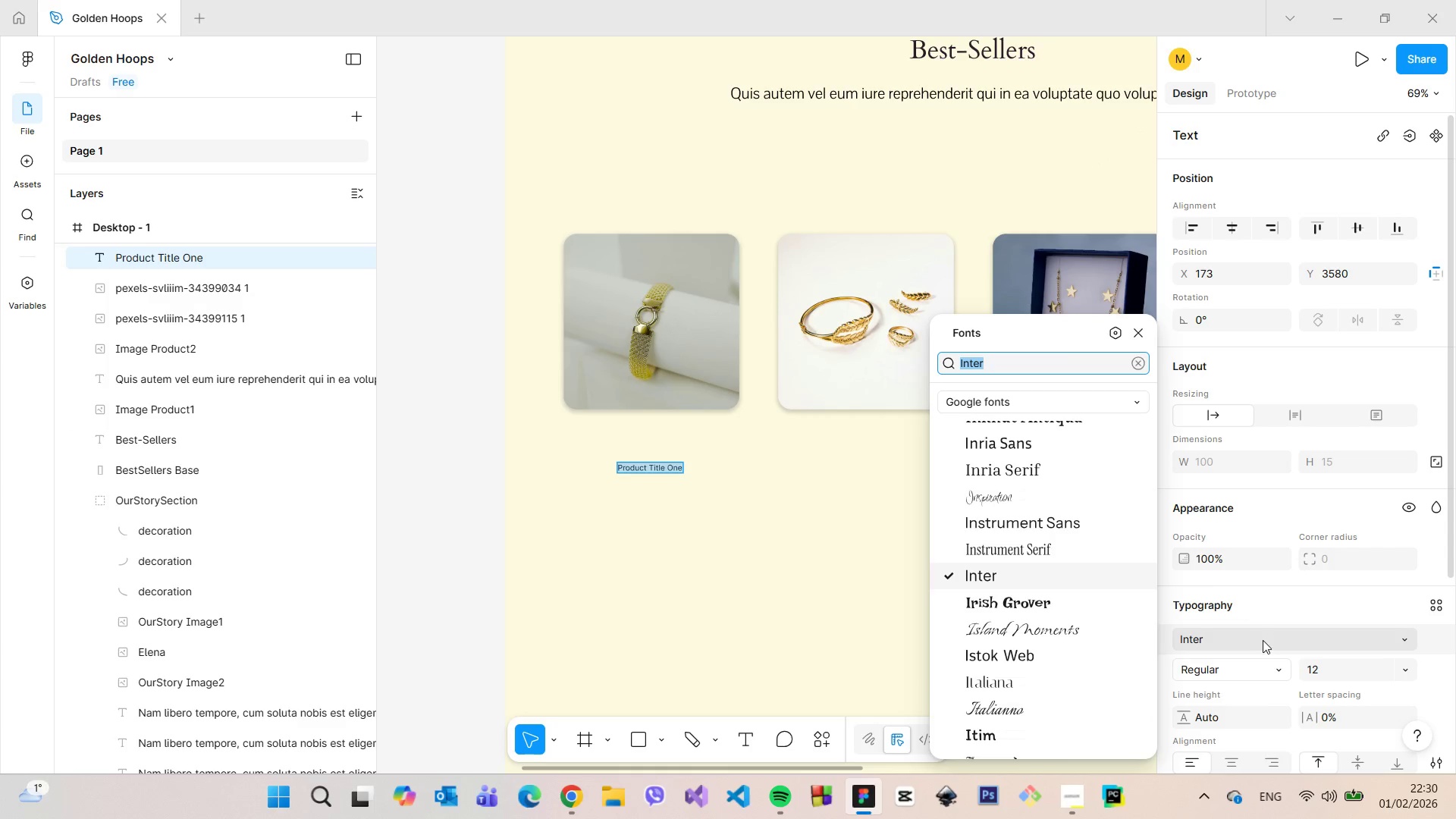 
type(Car)
 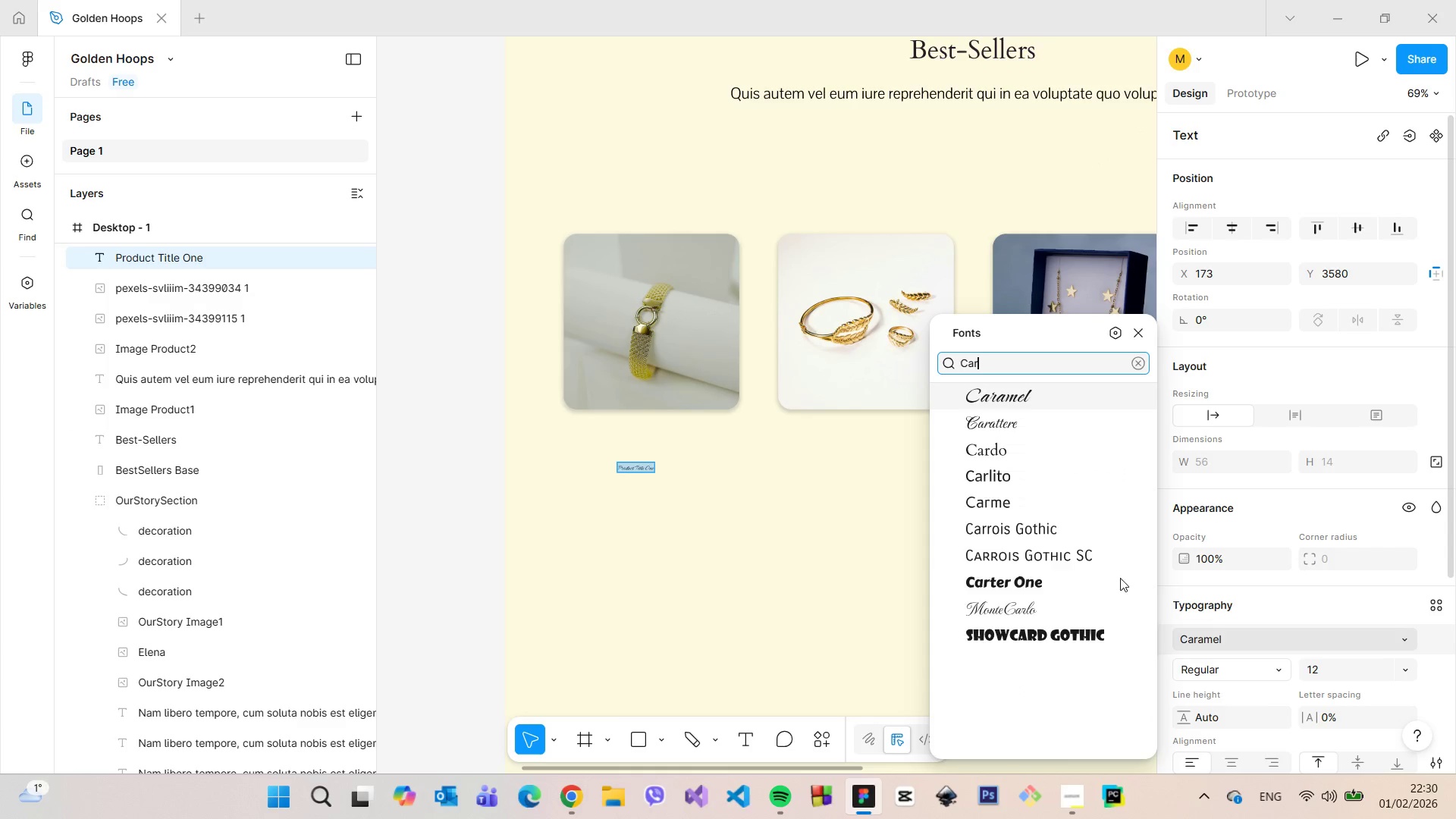 
key(D)
 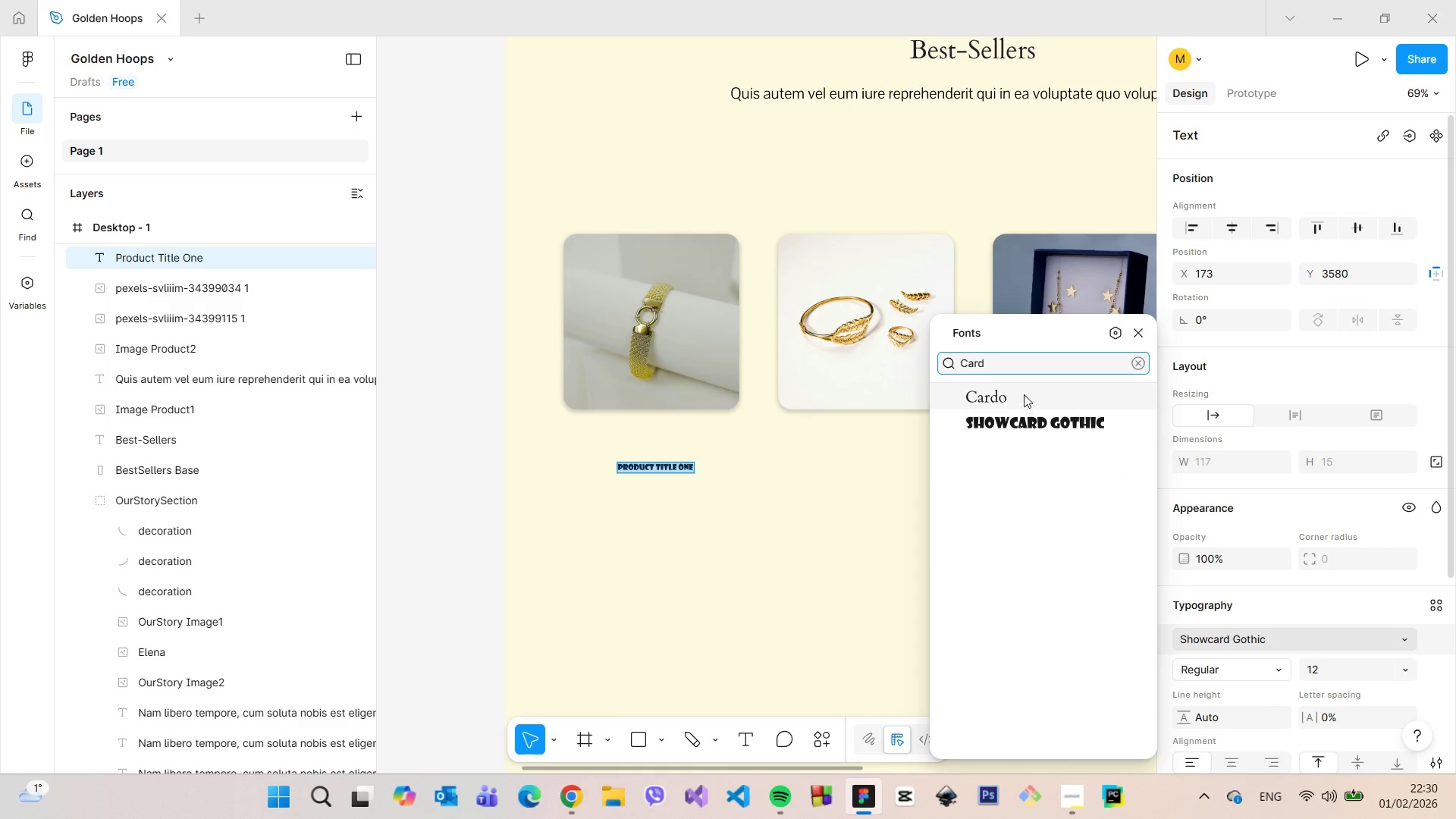 
left_click([1024, 394])
 